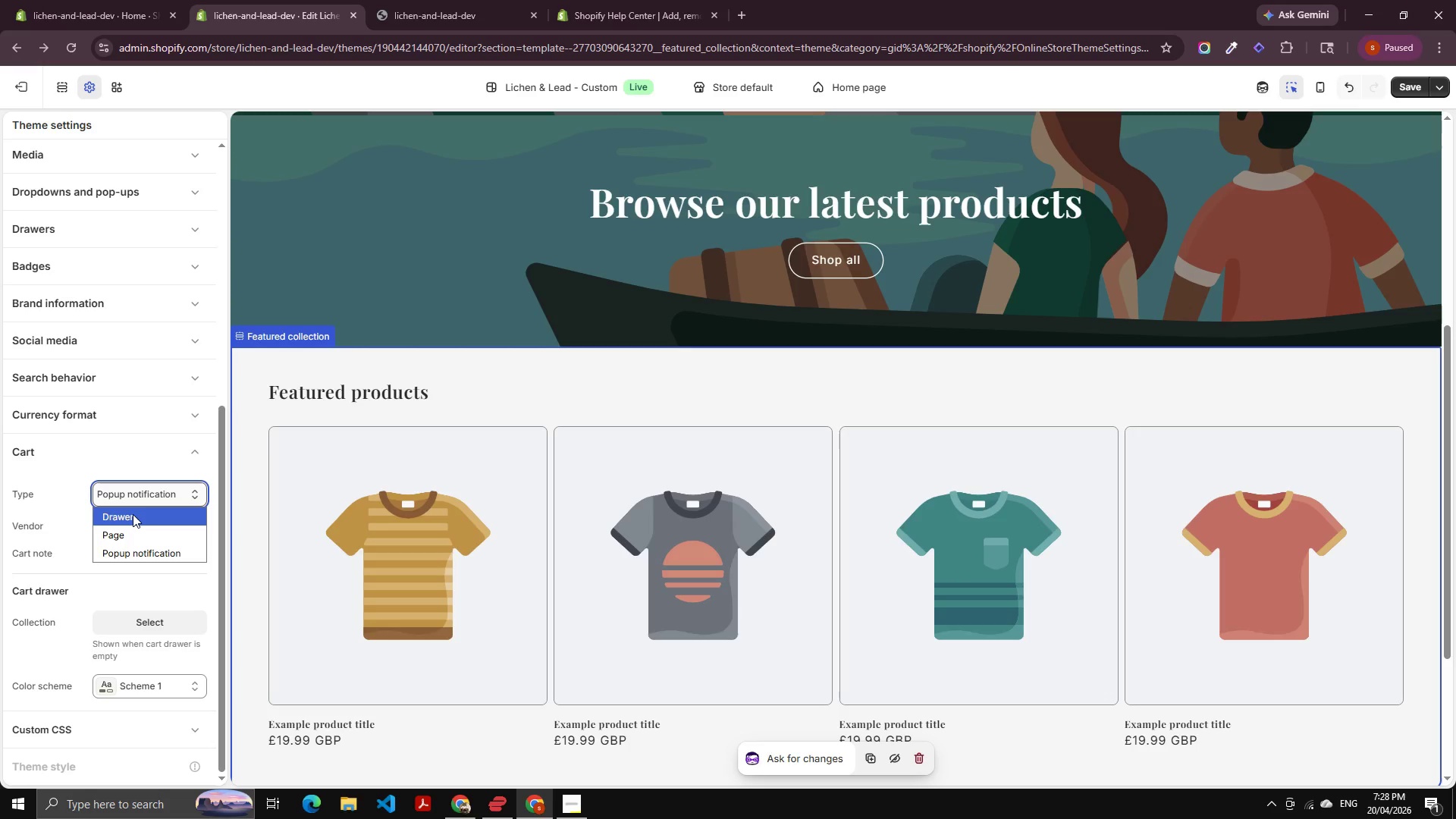 
left_click([133, 514])
 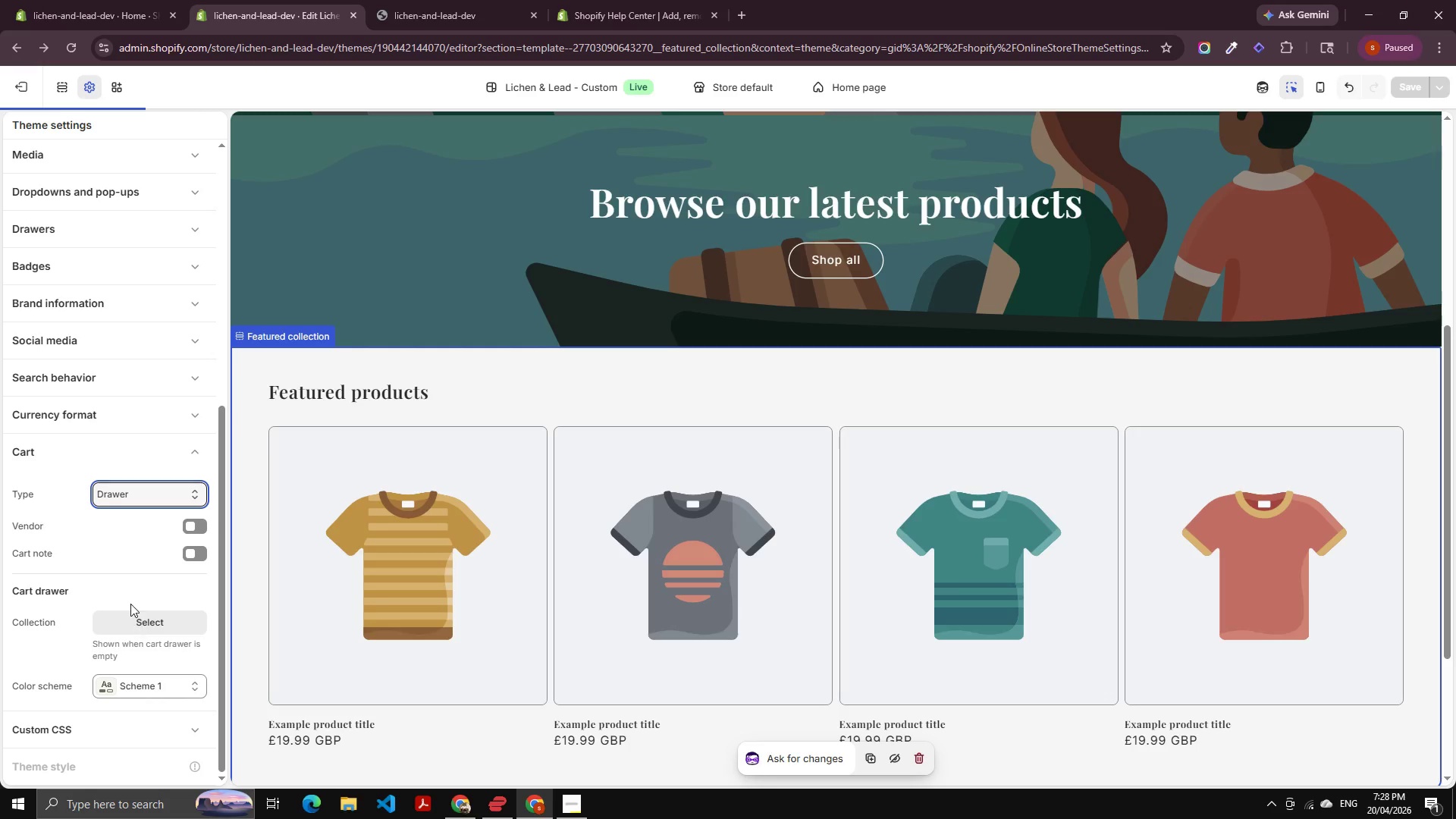 
scroll: coordinate [130, 594], scroll_direction: down, amount: 2.0
 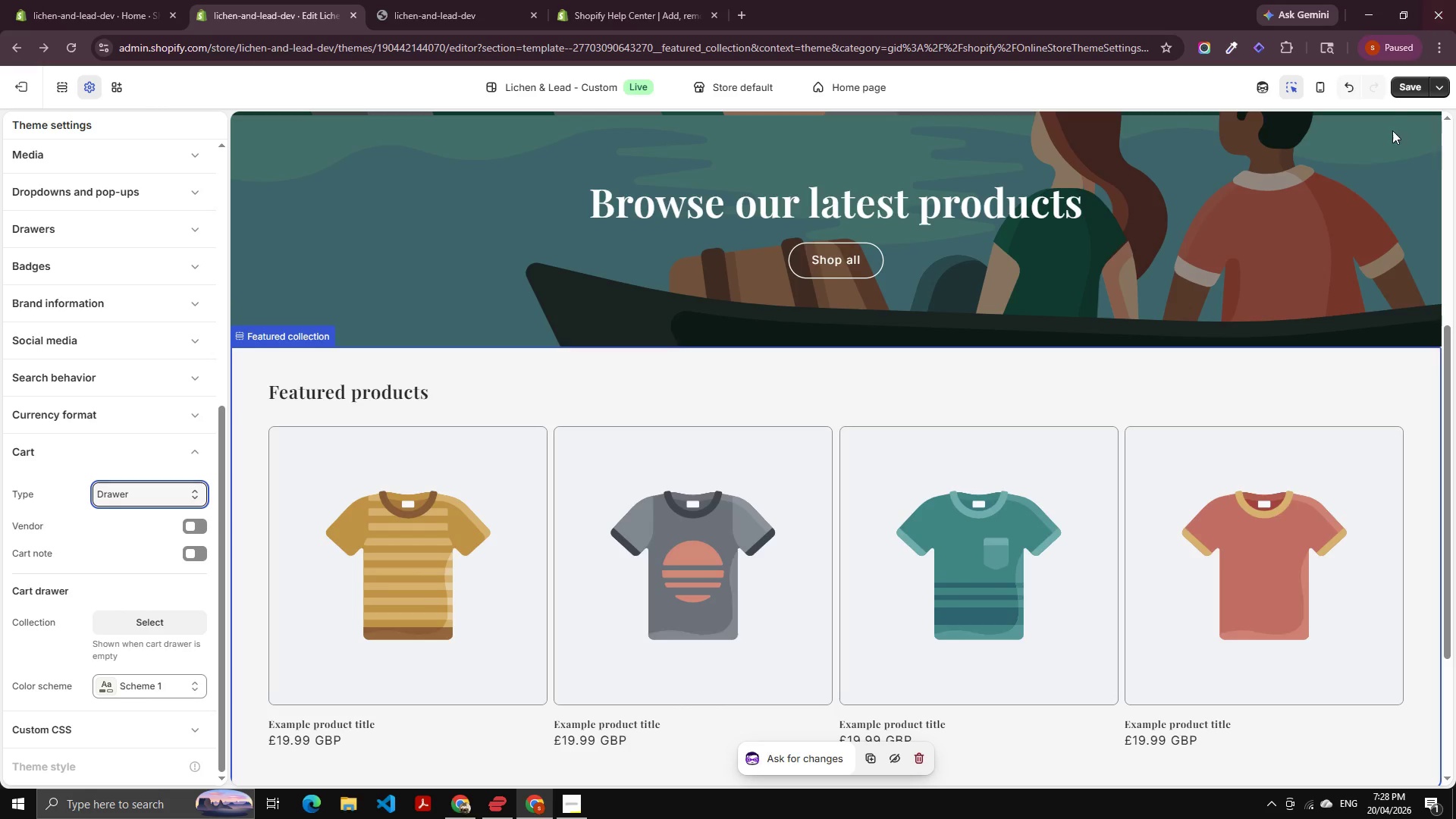 
left_click([1410, 80])
 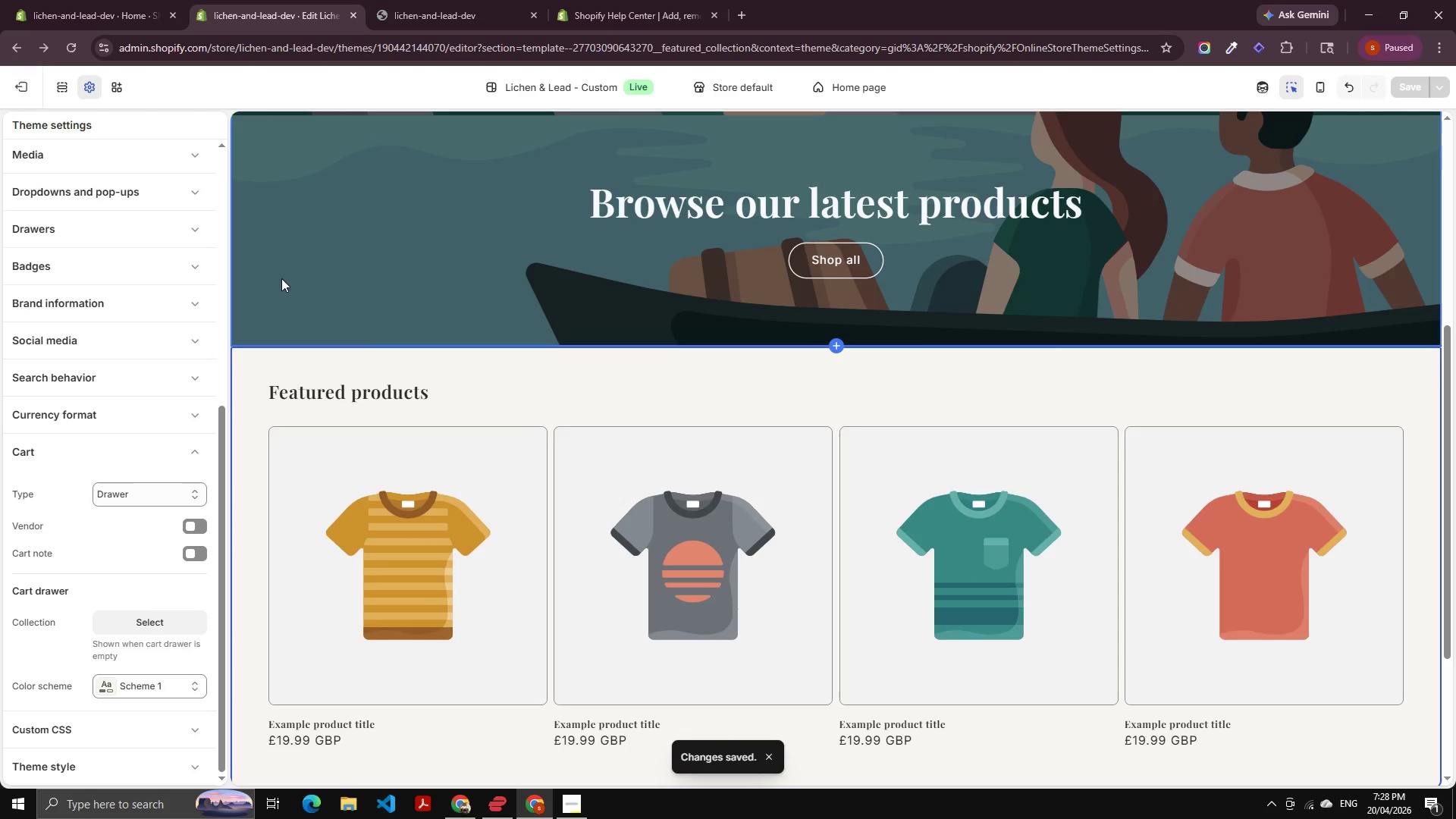 
scroll: coordinate [356, 183], scroll_direction: up, amount: 1.0
 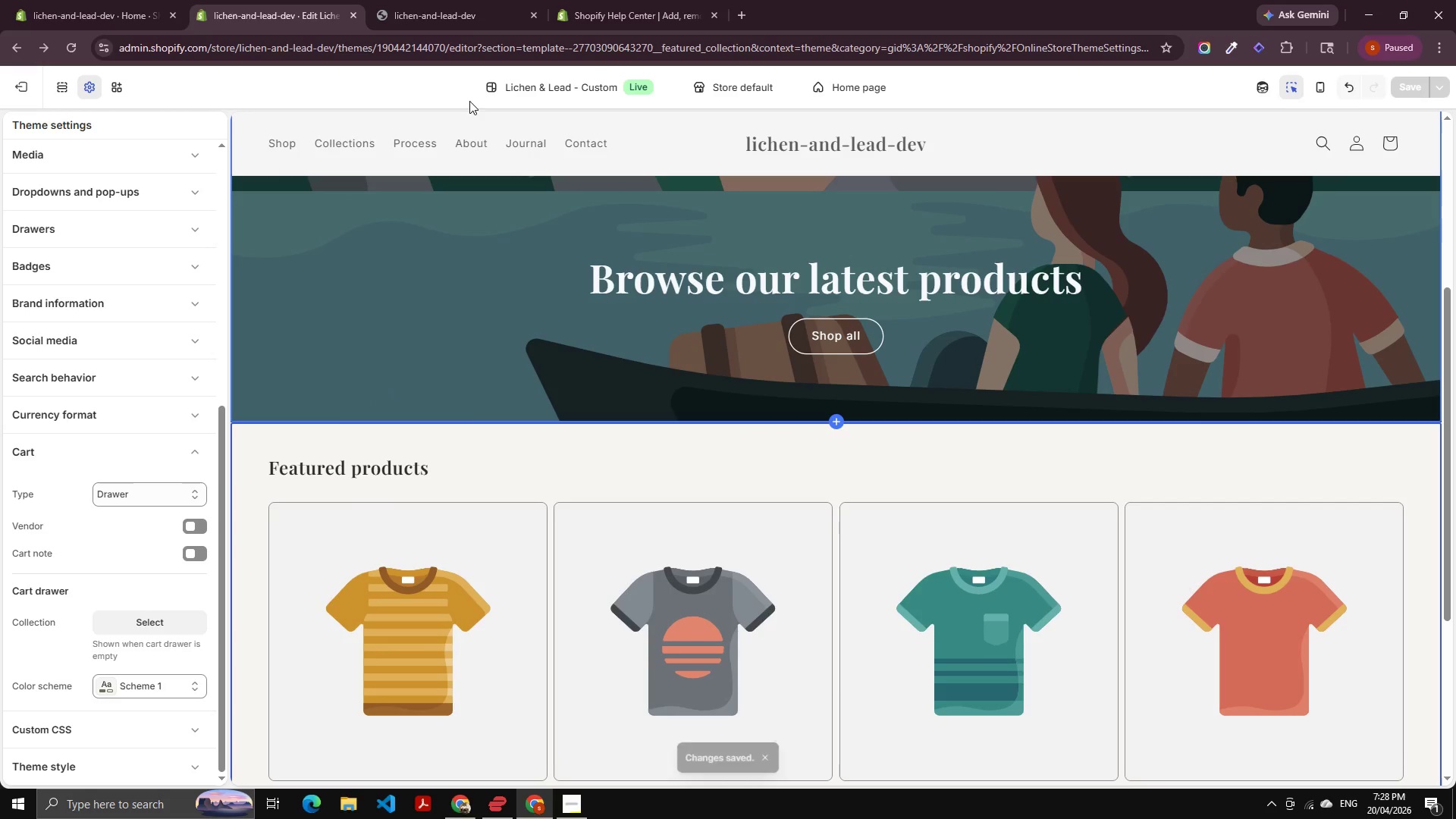 
left_click([427, 18])
 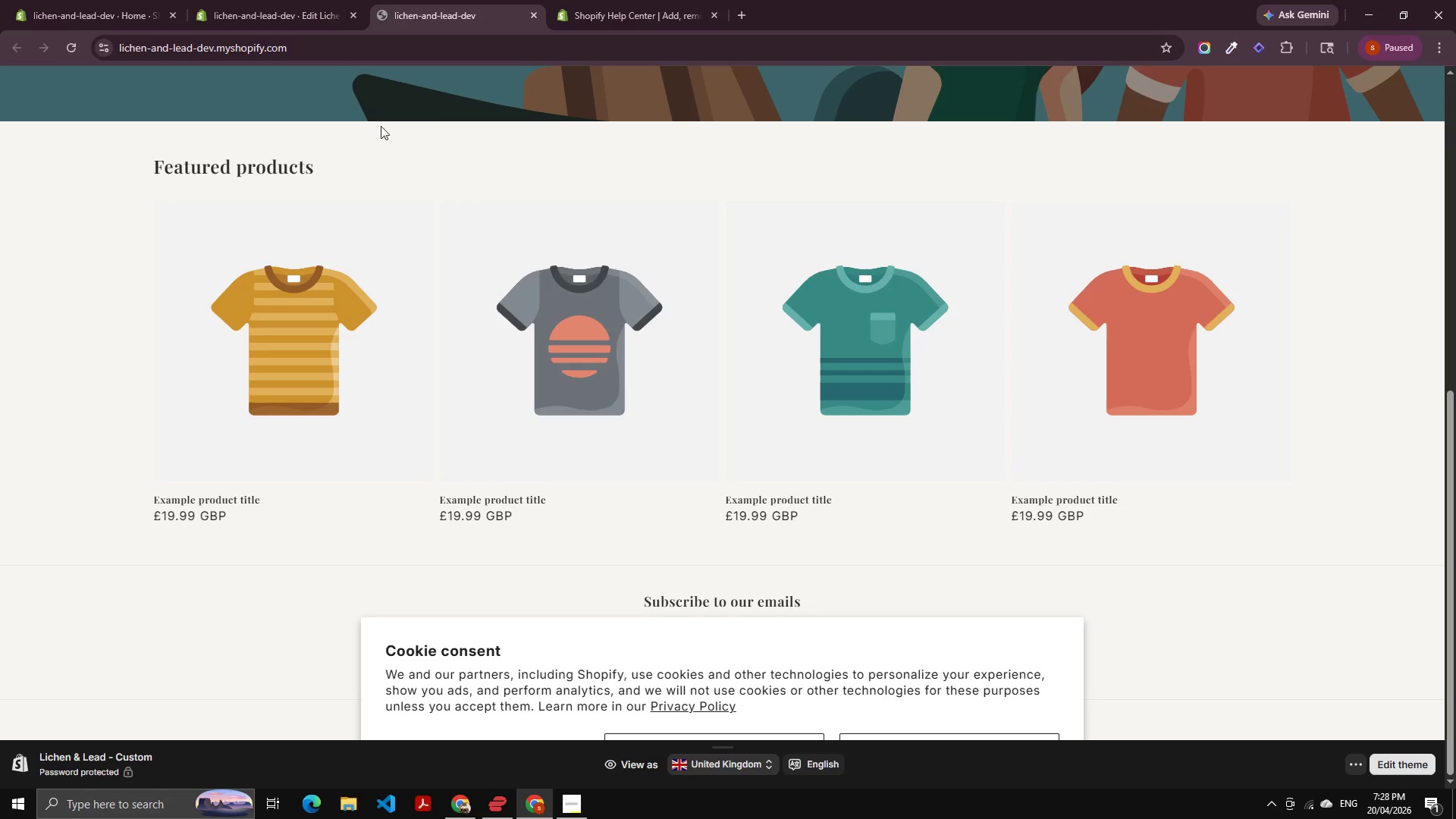 
scroll: coordinate [384, 254], scroll_direction: up, amount: 7.0
 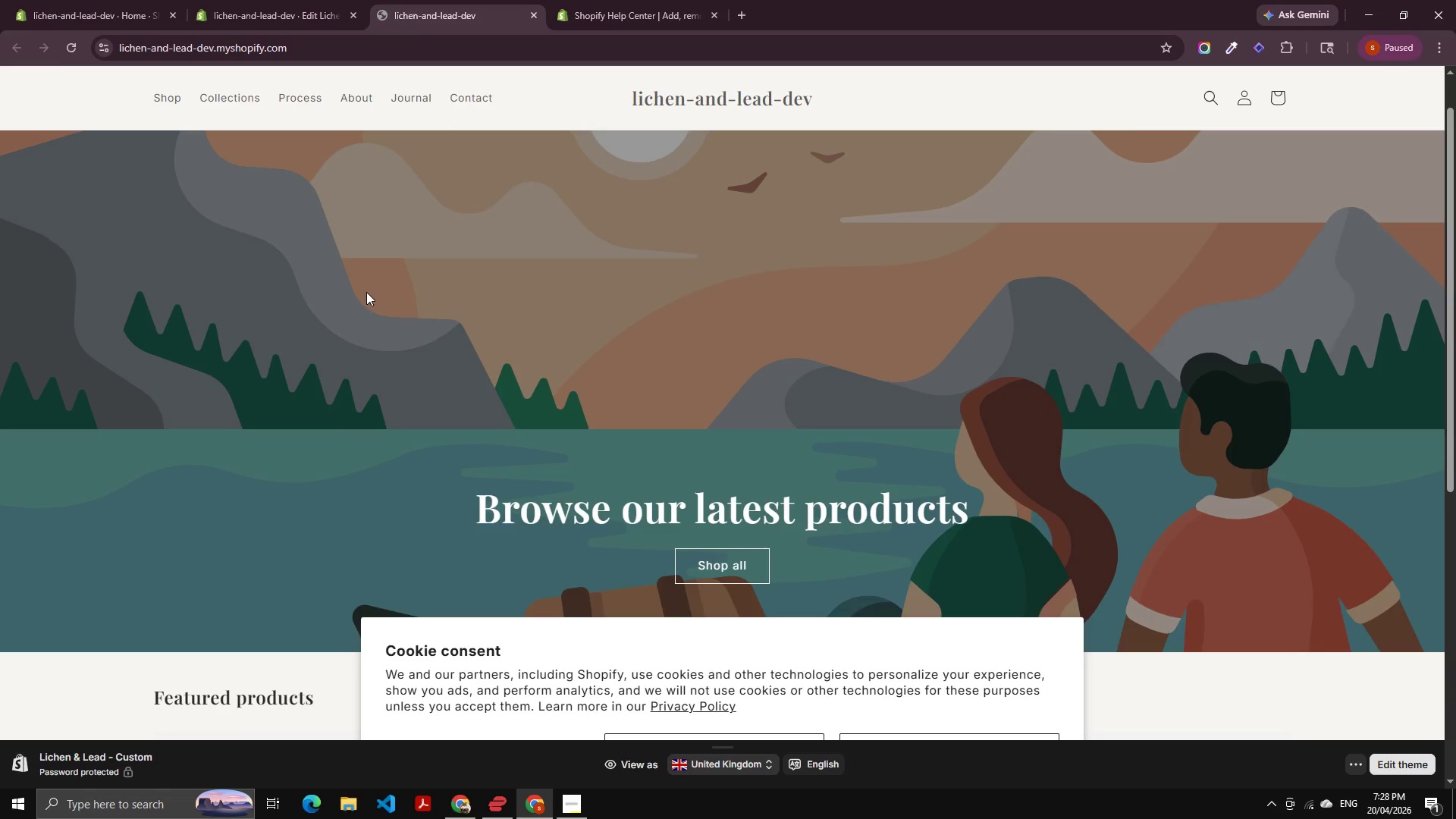 
key(Control+Shift+R)
 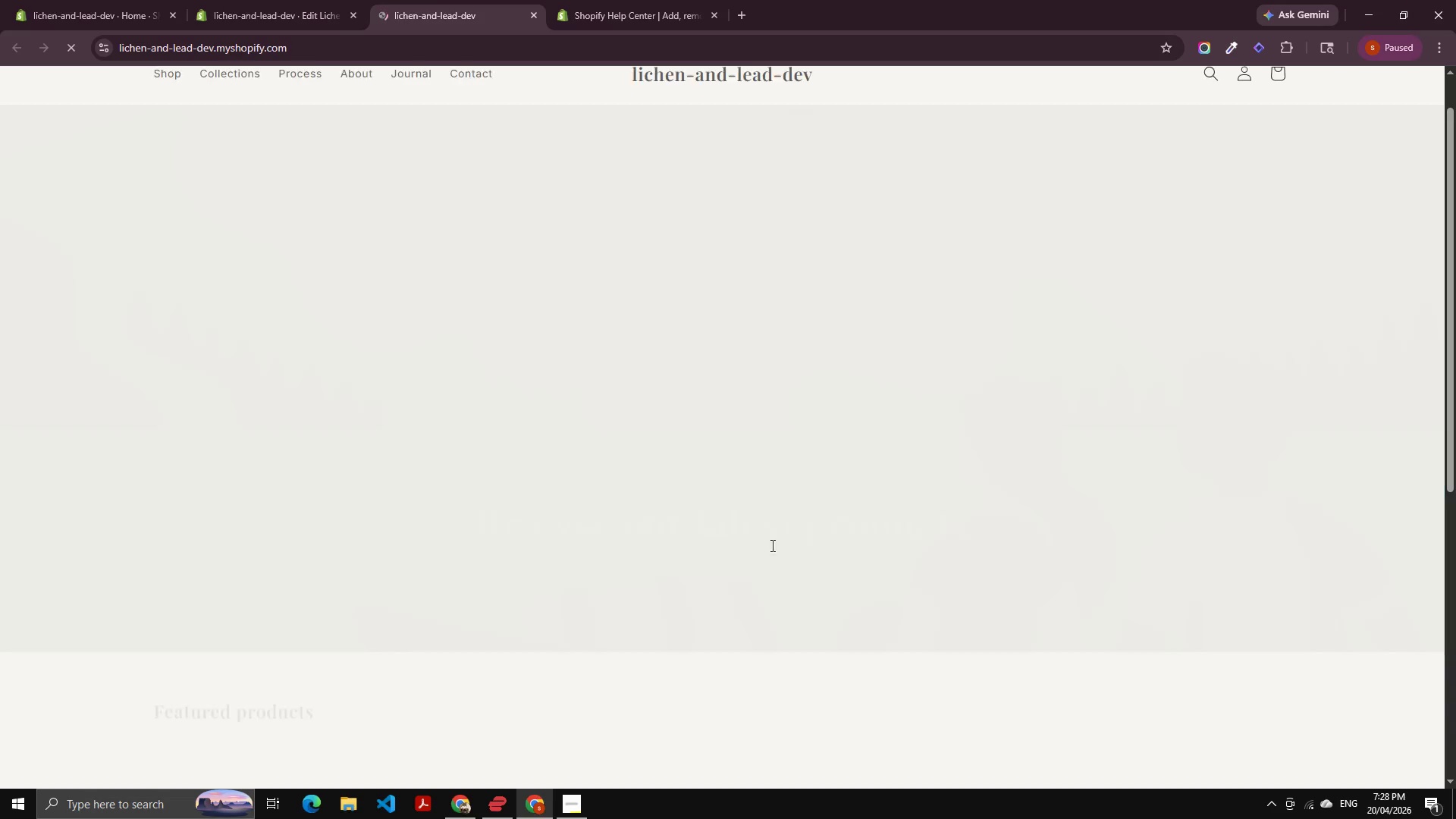 
scroll: coordinate [775, 470], scroll_direction: down, amount: 2.0
 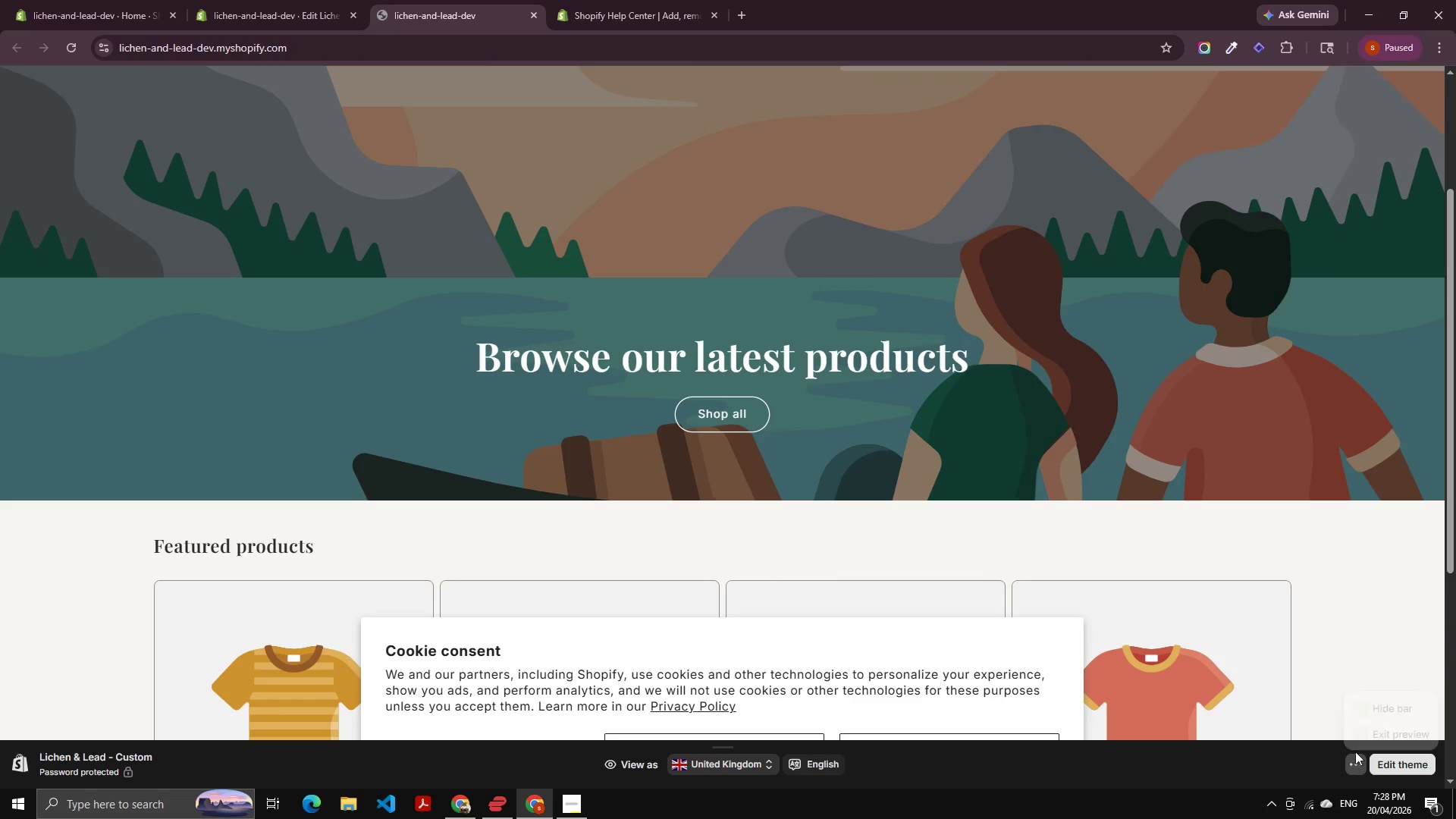 
left_click([1377, 703])
 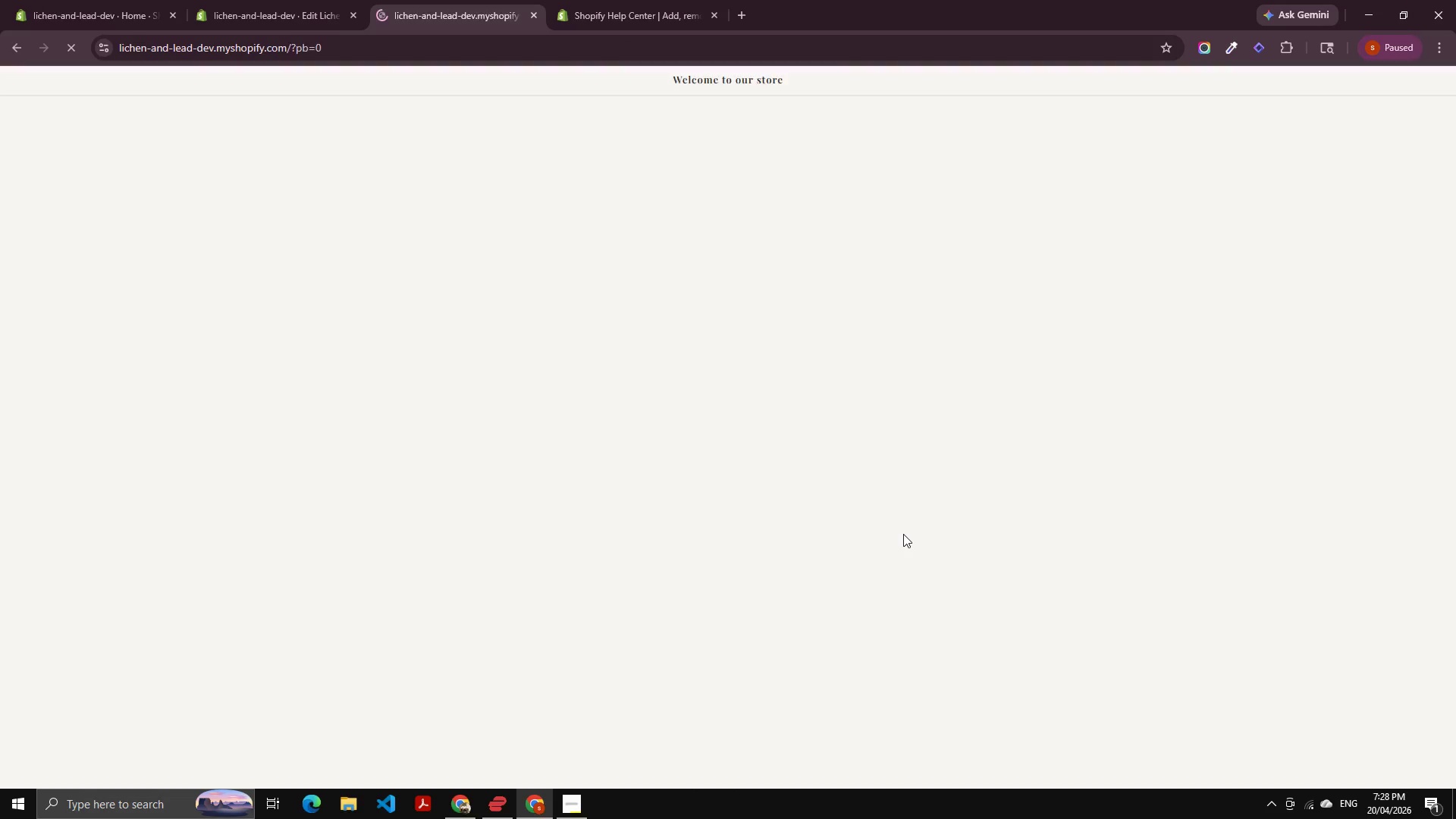 
scroll: coordinate [890, 525], scroll_direction: down, amount: 1.0
 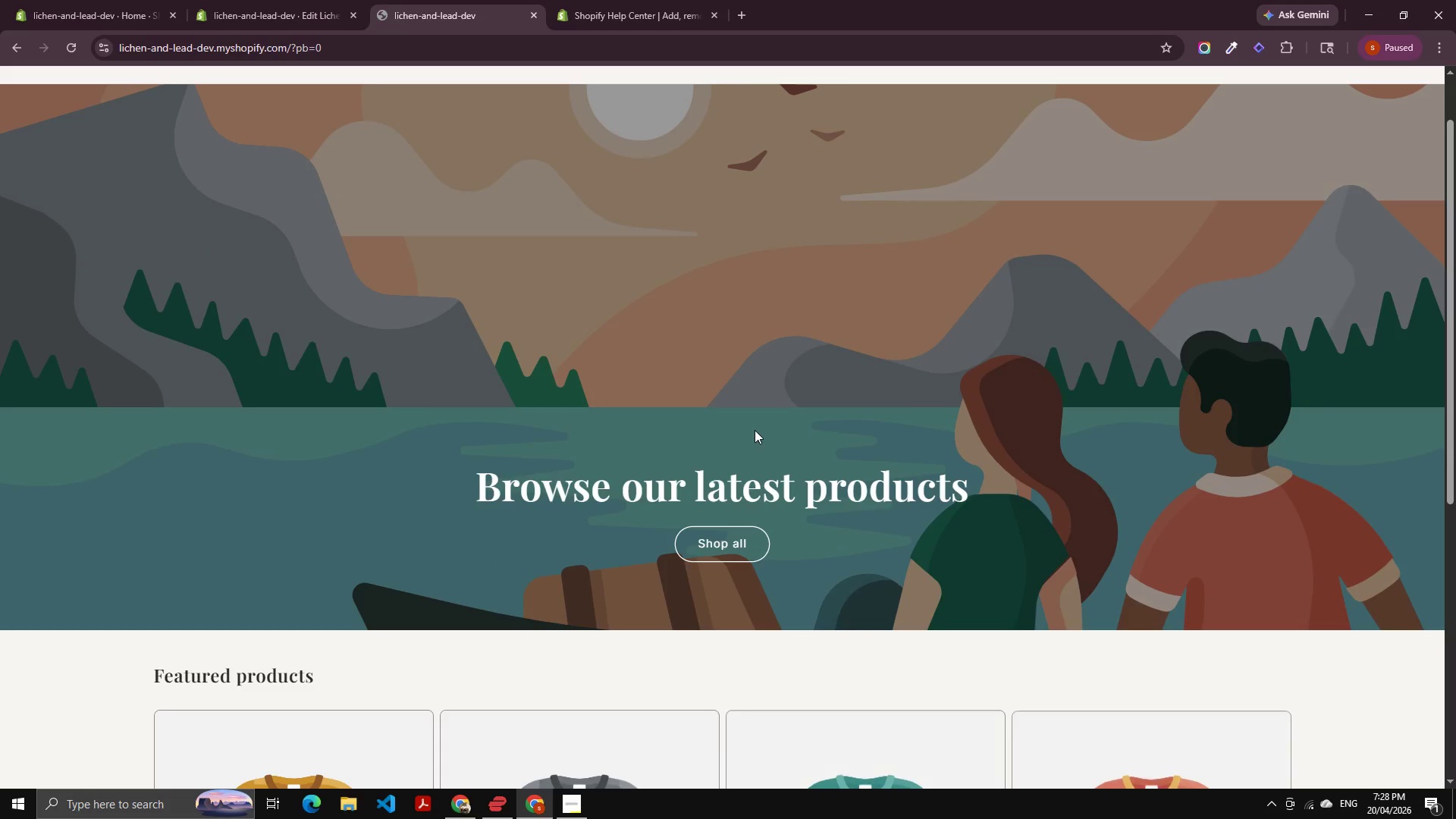 
key(Space)
 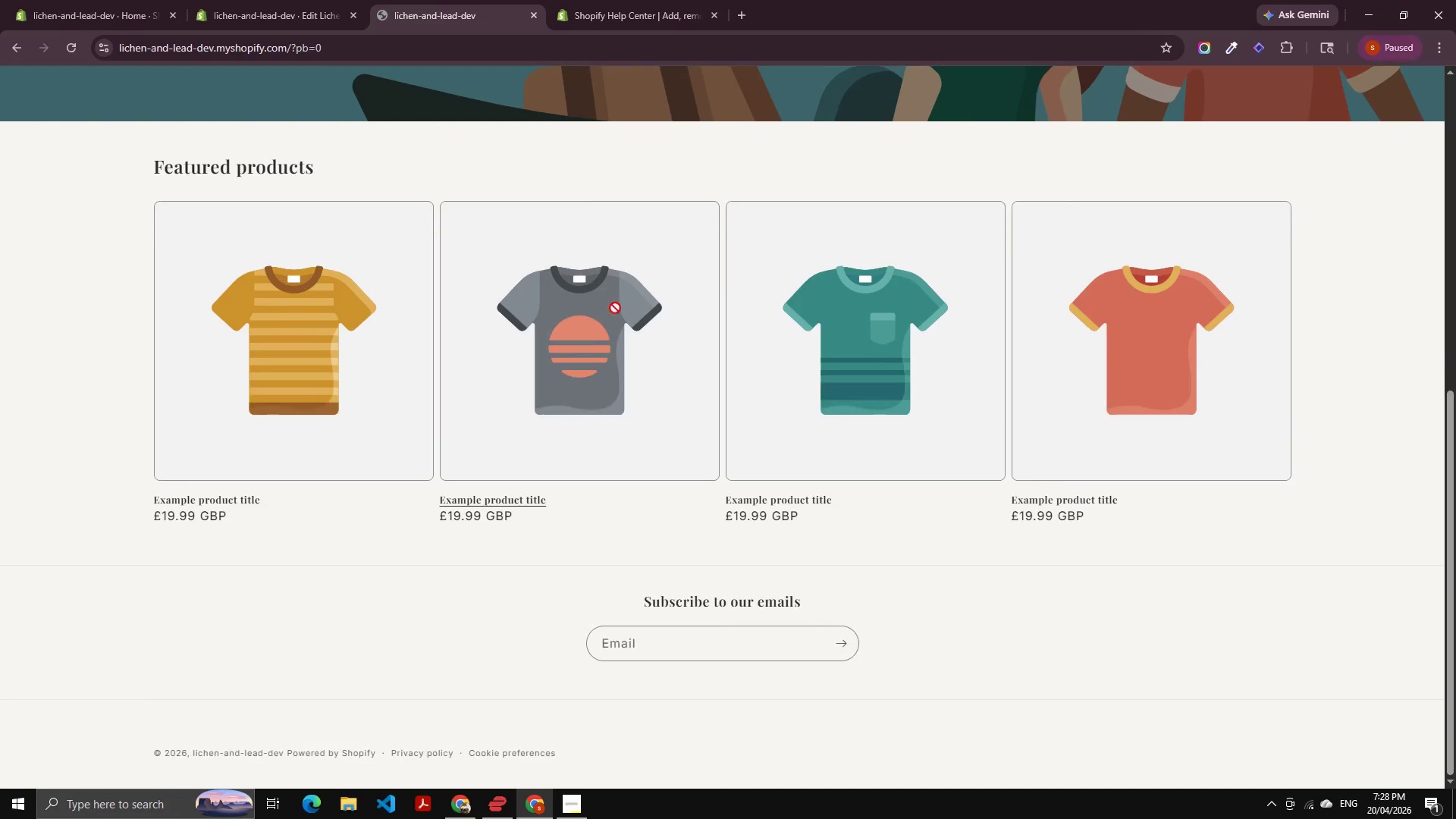 
scroll: coordinate [44, 752], scroll_direction: down, amount: 32.0
 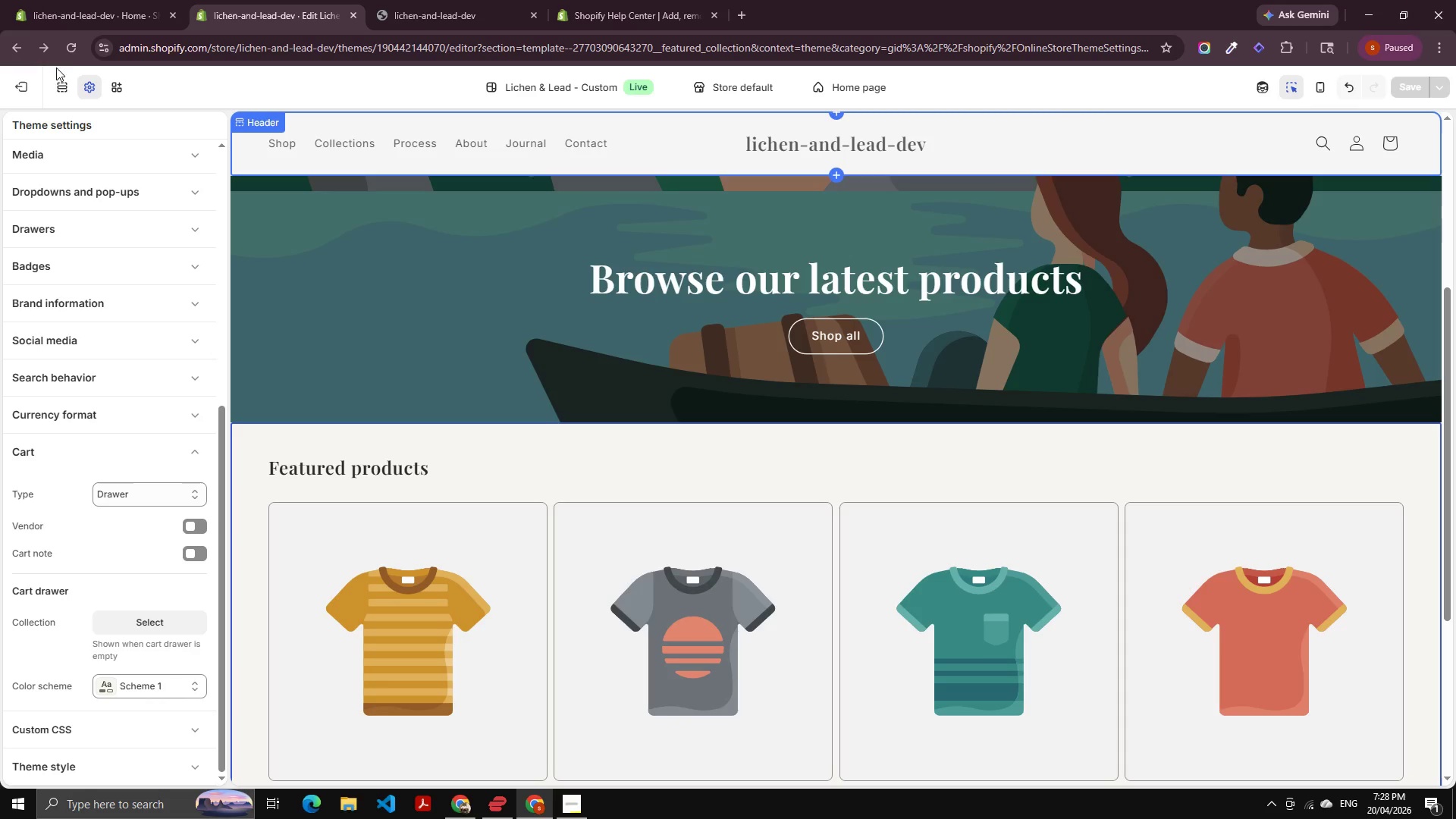 
left_click([67, 77])
 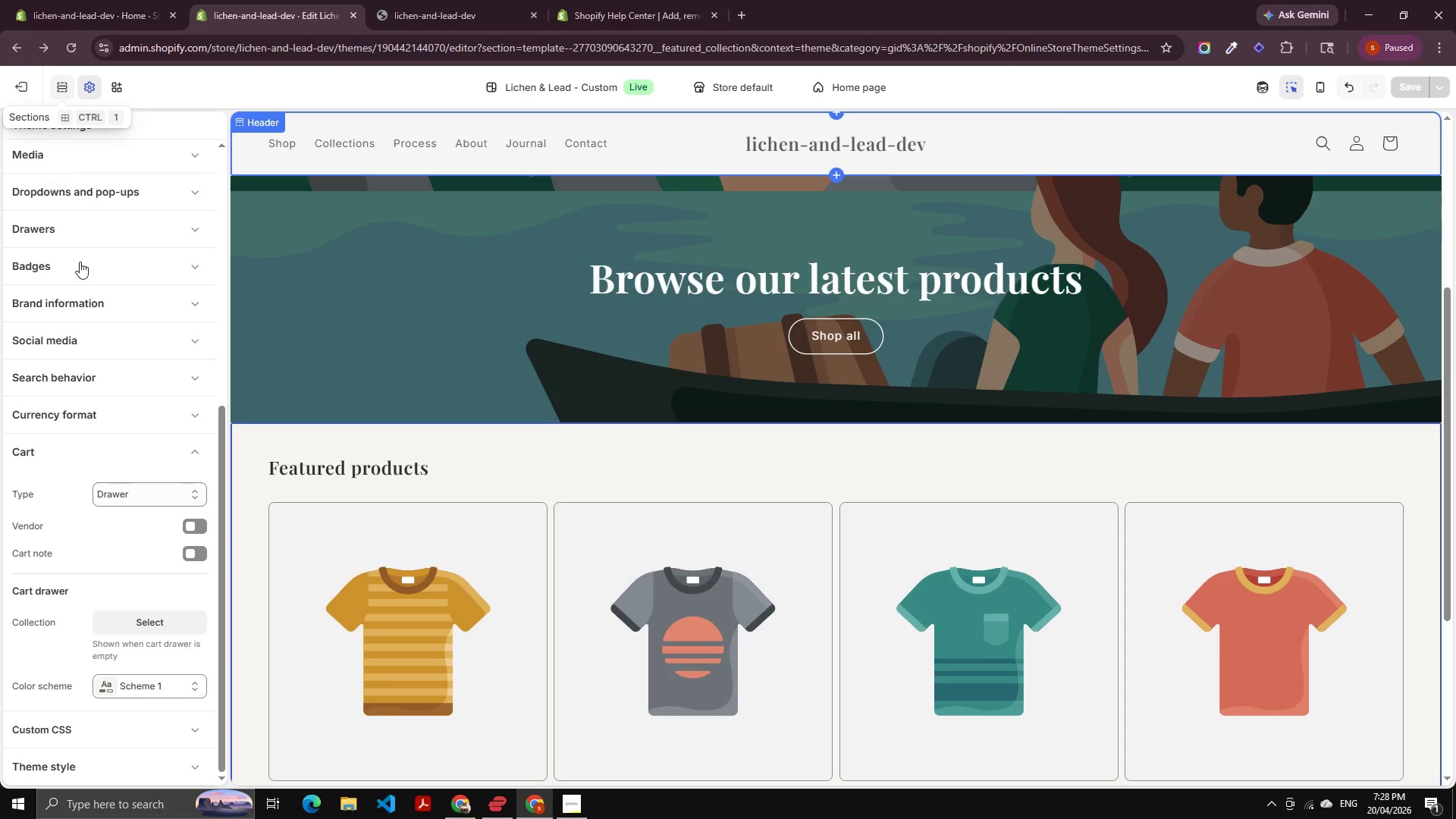 
scroll: coordinate [99, 385], scroll_direction: down, amount: 5.0
 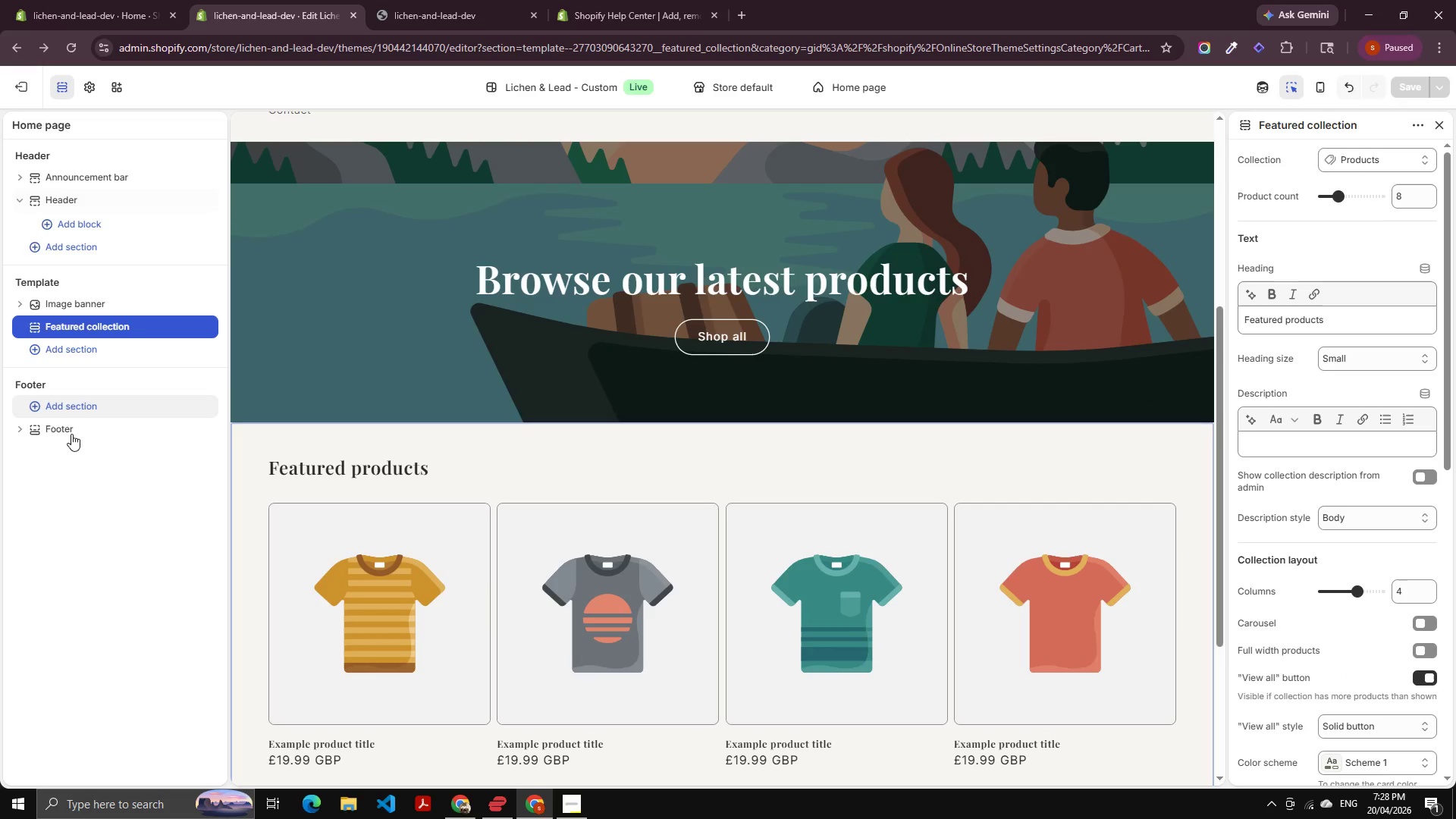 
left_click([71, 434])
 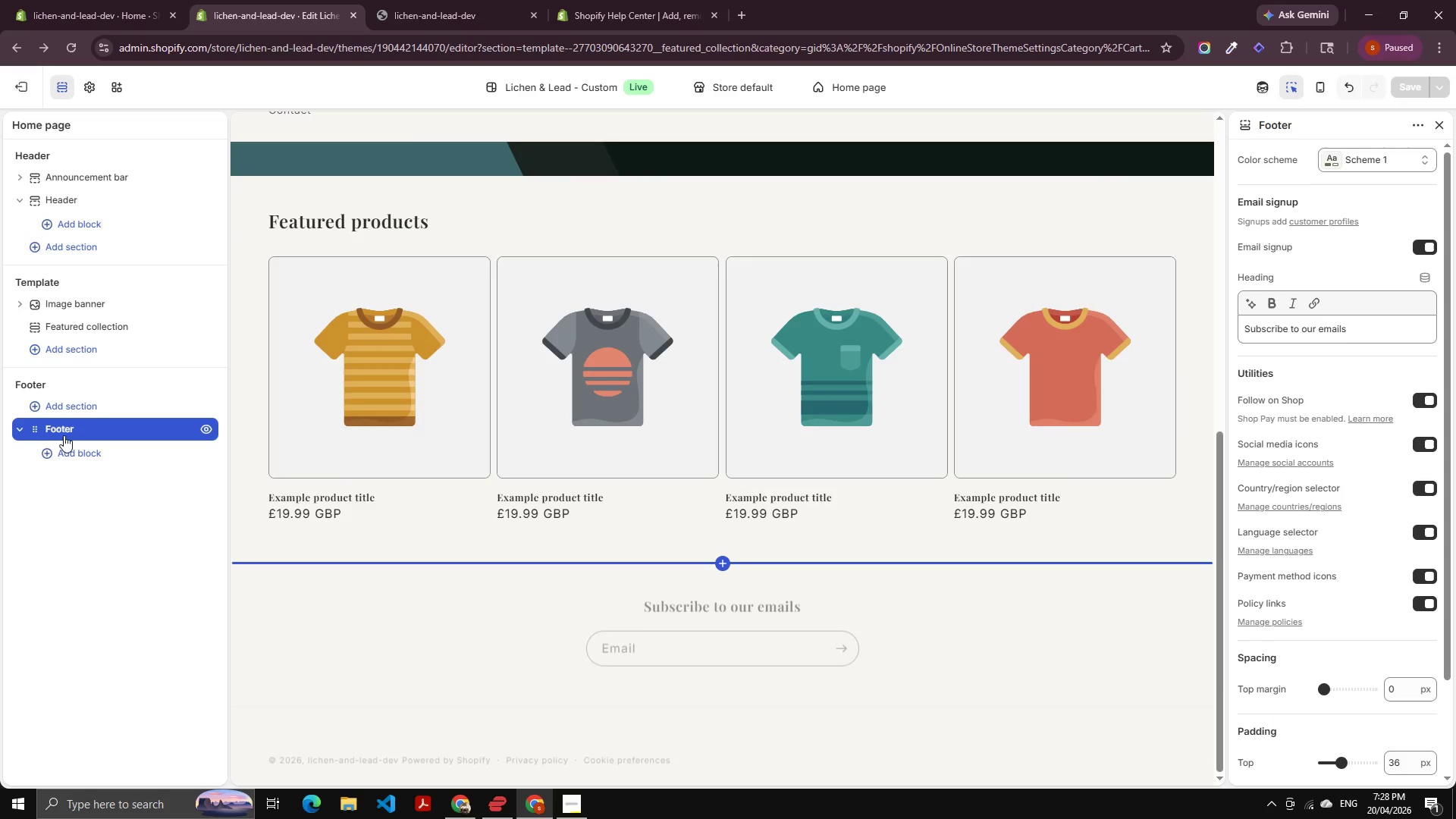 
scroll: coordinate [203, 406], scroll_direction: down, amount: 3.0
 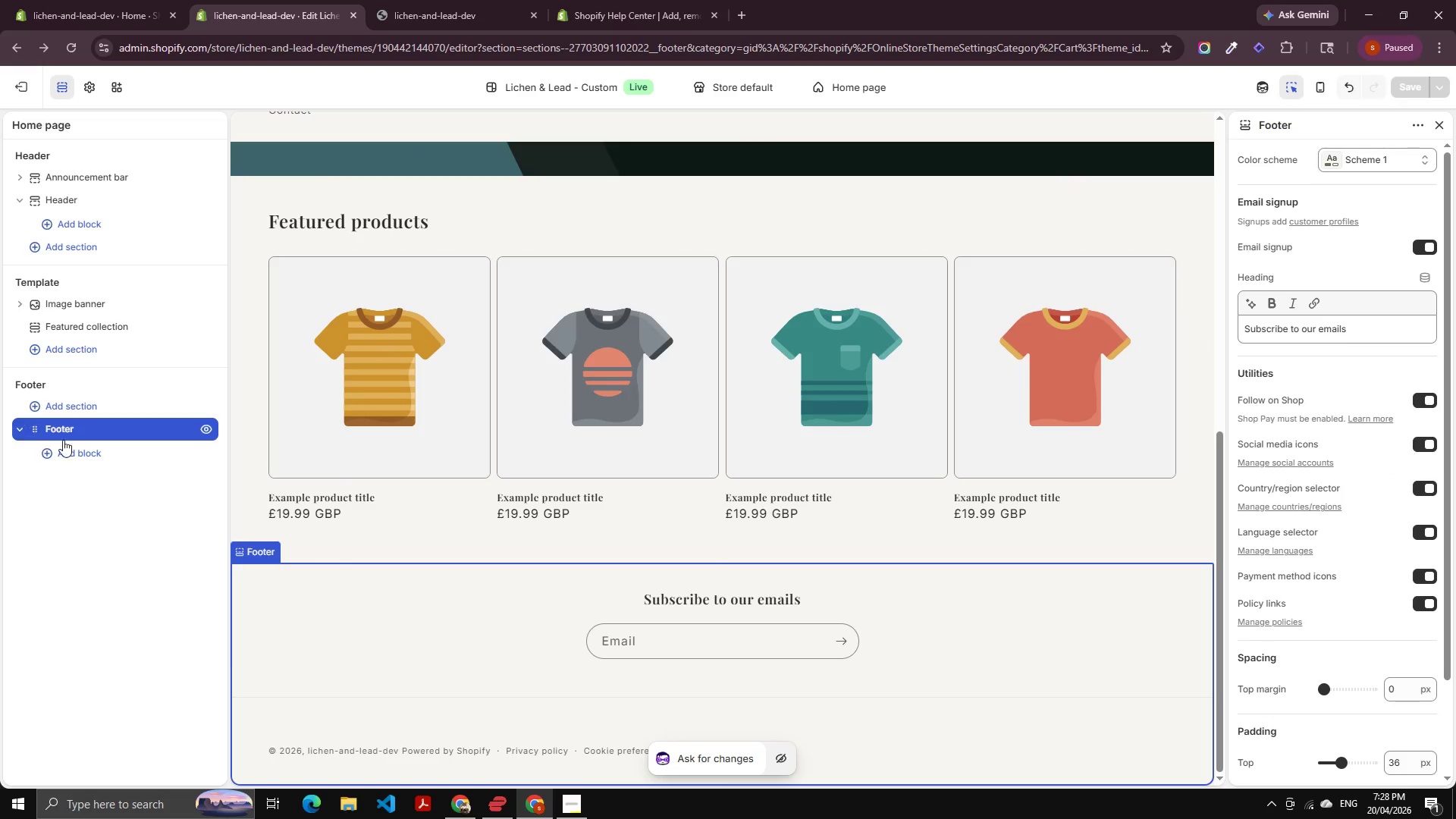 
left_click([75, 449])
 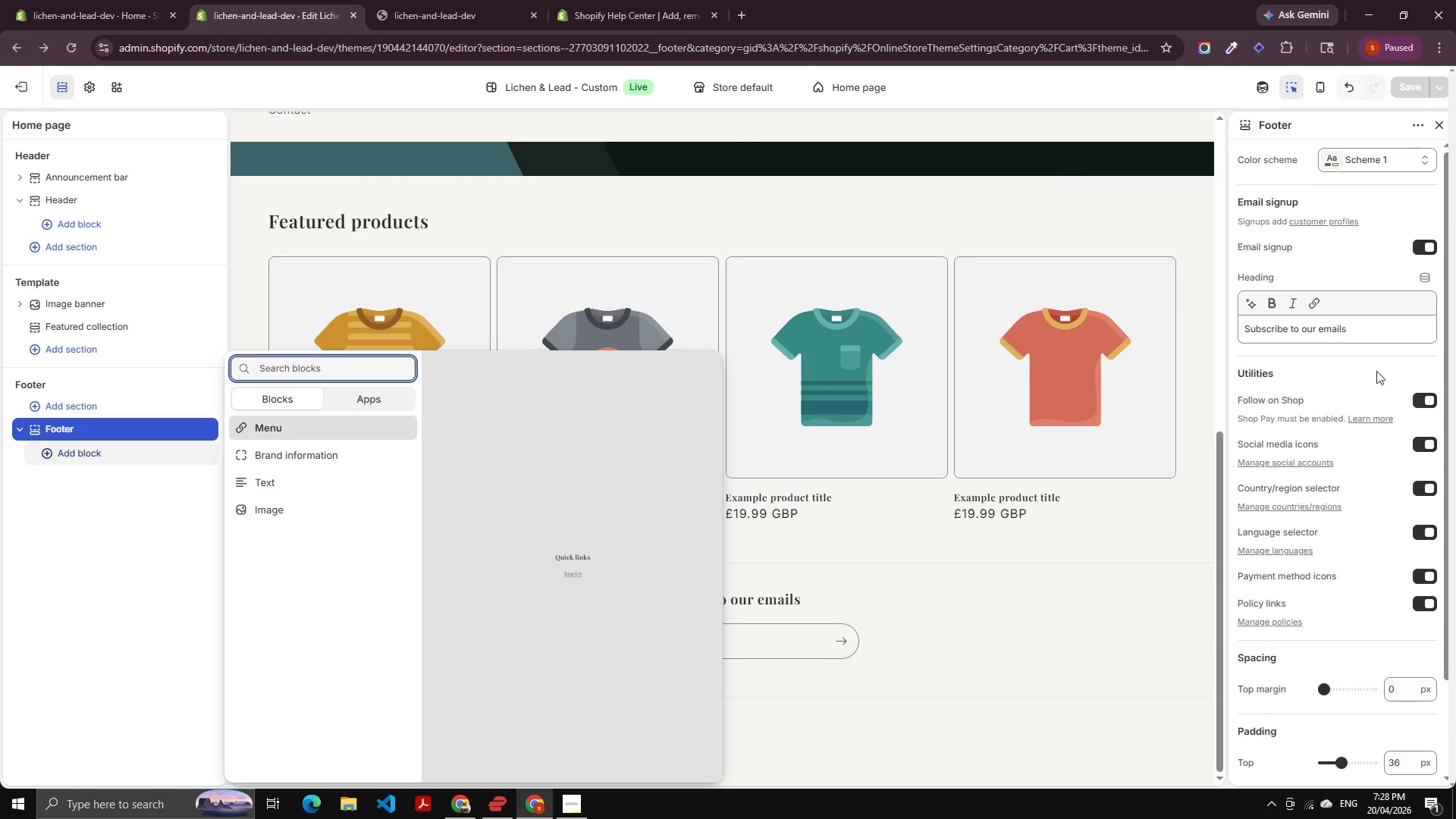 
scroll: coordinate [1323, 548], scroll_direction: down, amount: 8.0
 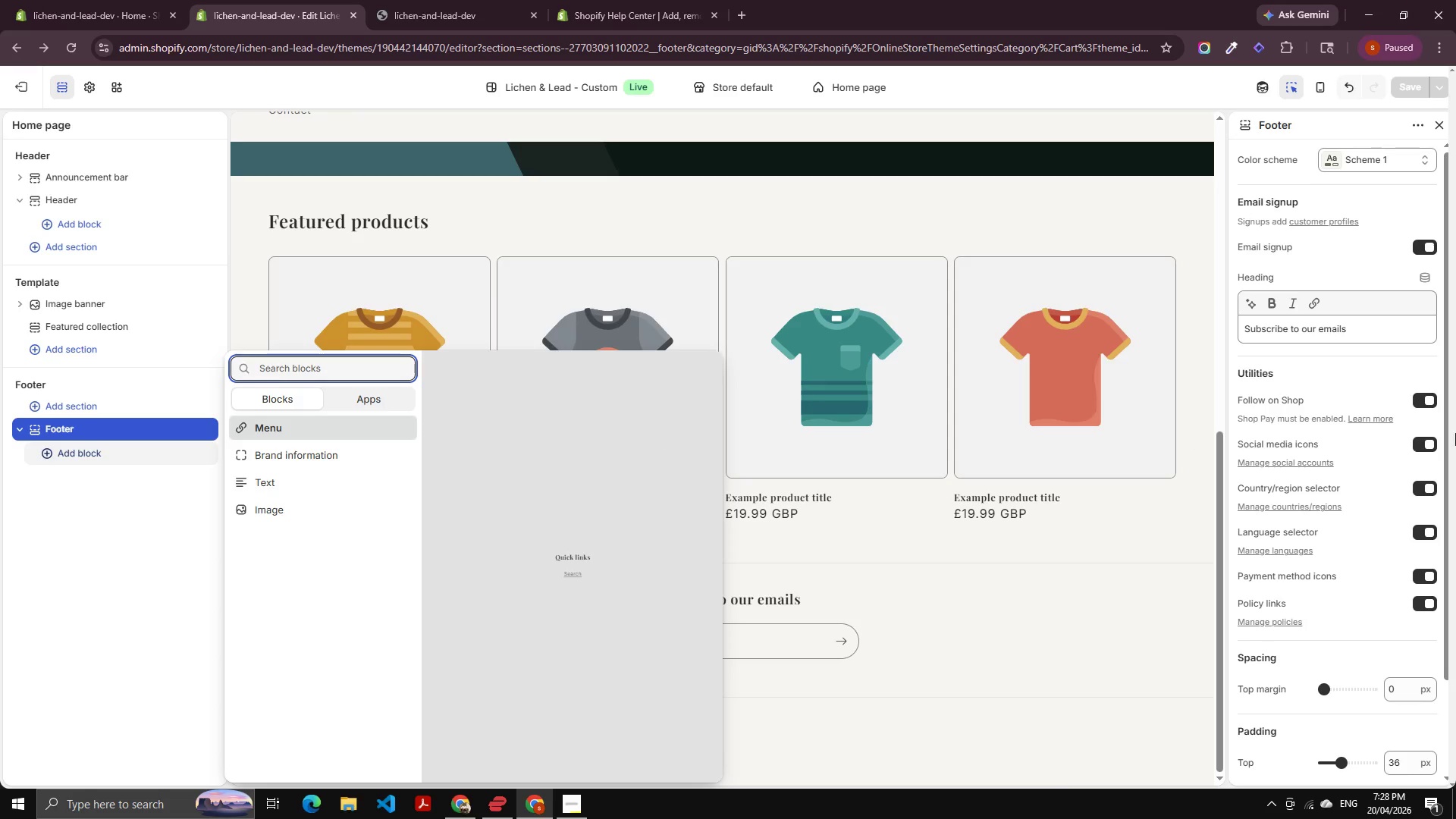 
left_click([1365, 155])
 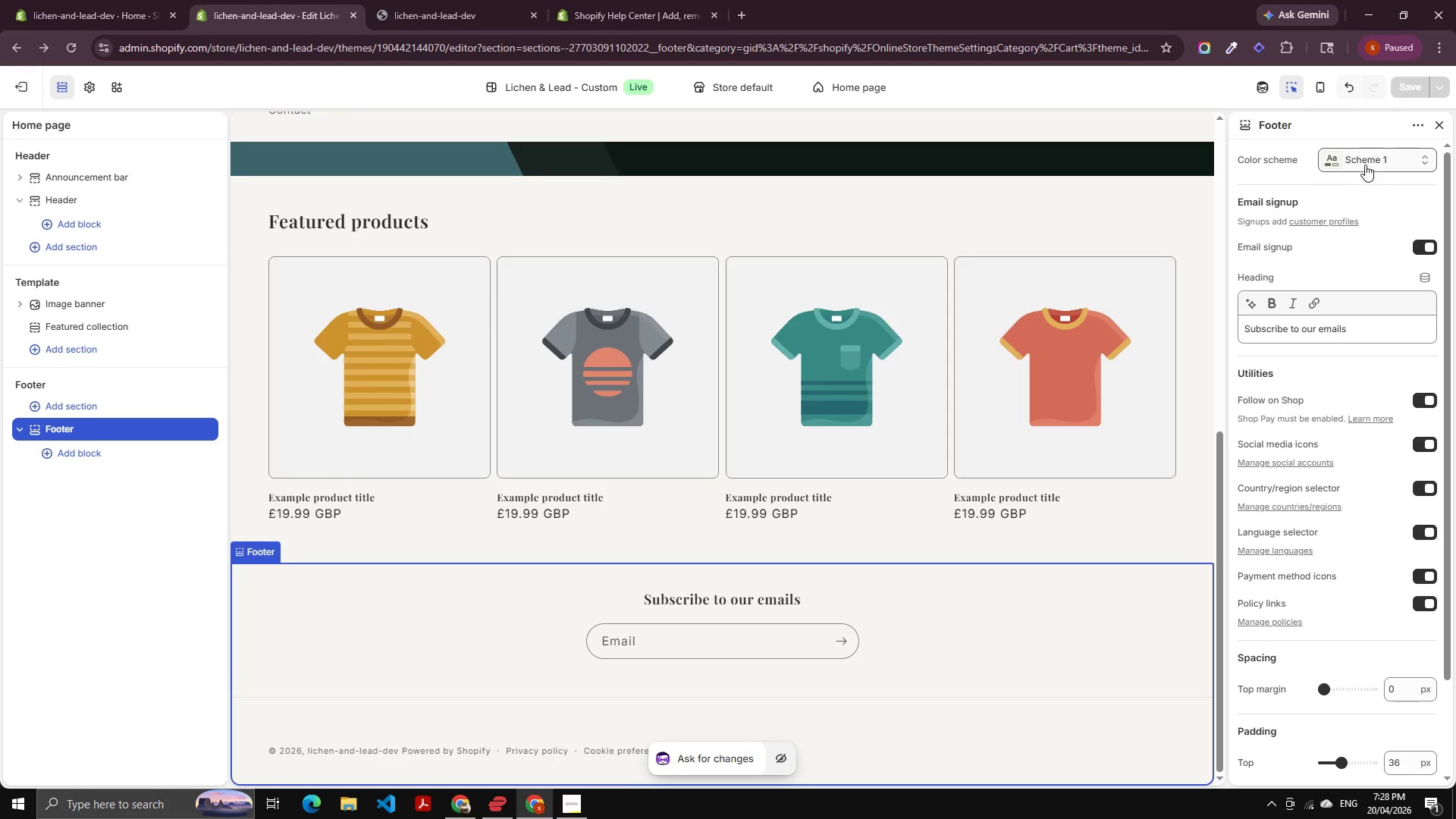 
left_click([1365, 164])
 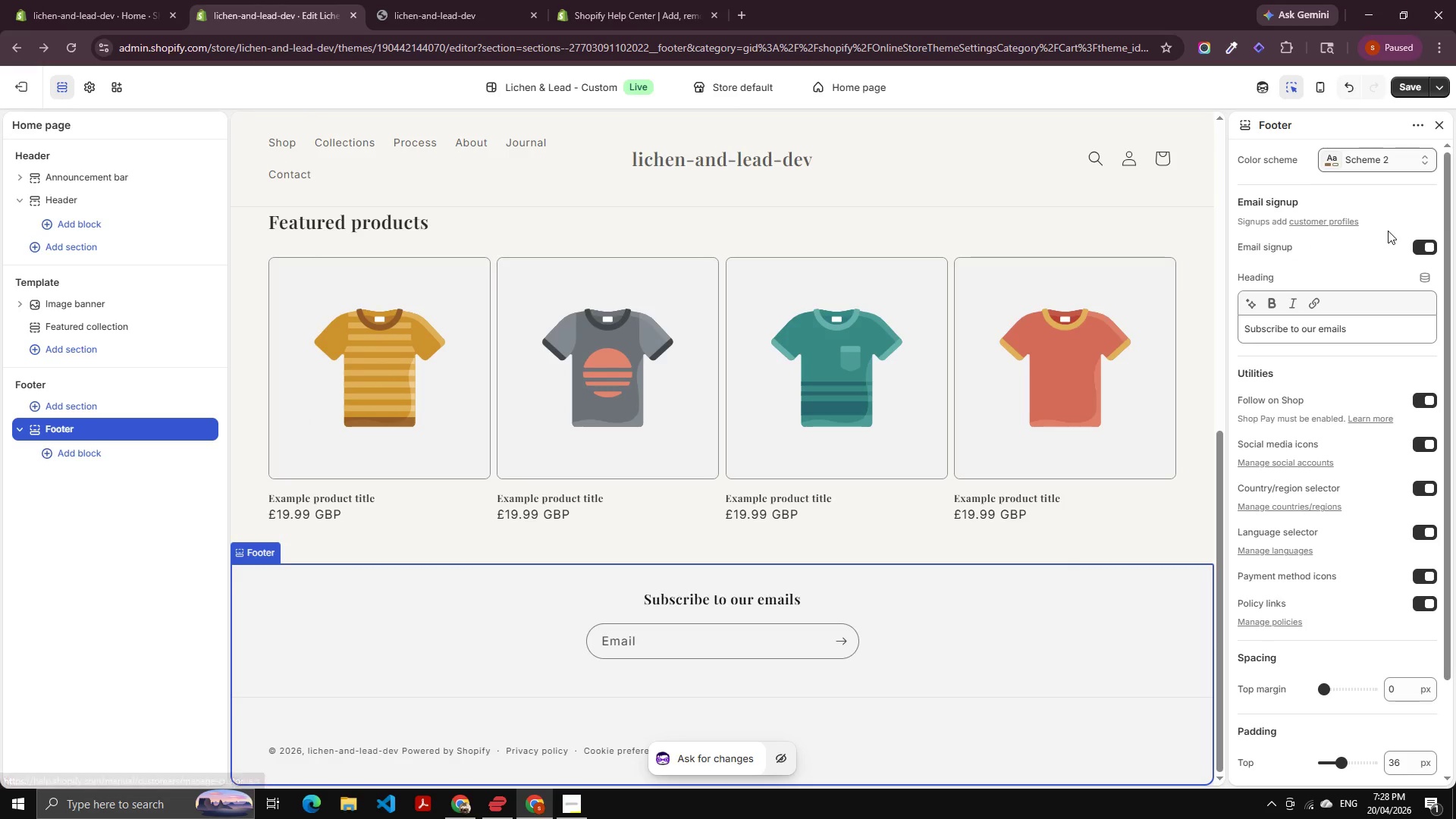 
scroll: coordinate [659, 493], scroll_direction: down, amount: 5.0
 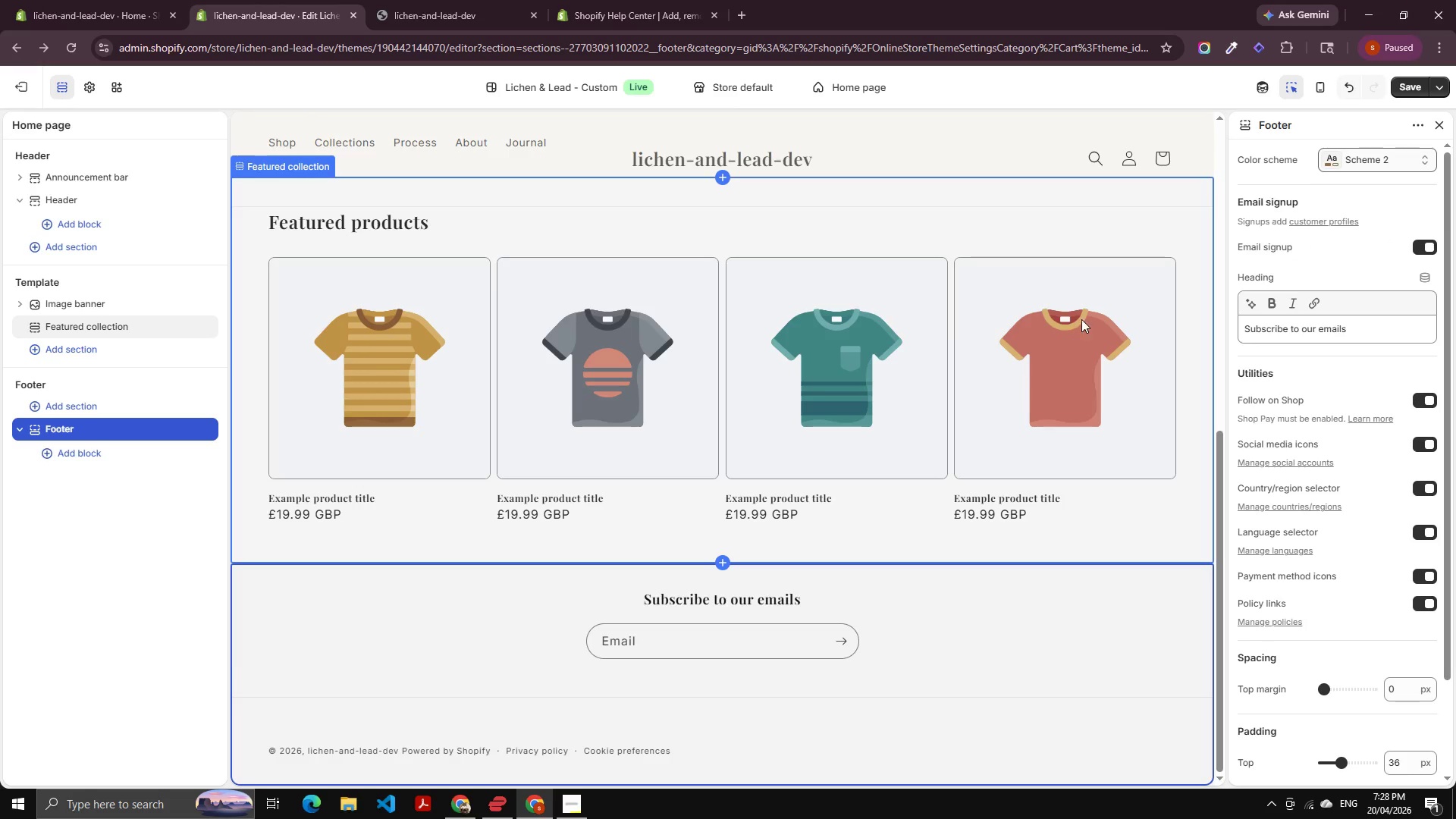 
scroll: coordinate [1089, 315], scroll_direction: up, amount: 2.0
 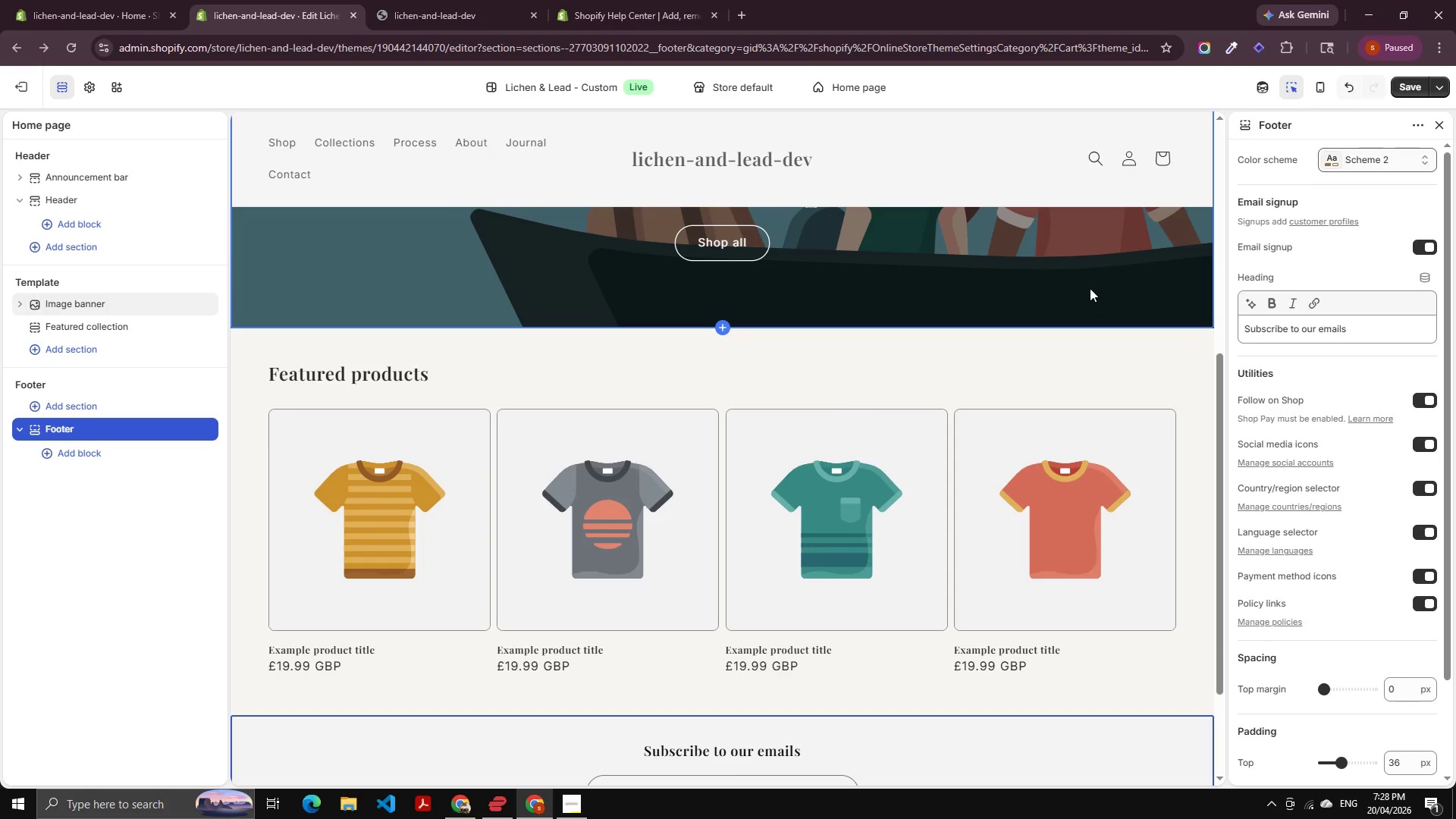 
scroll: coordinate [673, 463], scroll_direction: none, amount: 0.0
 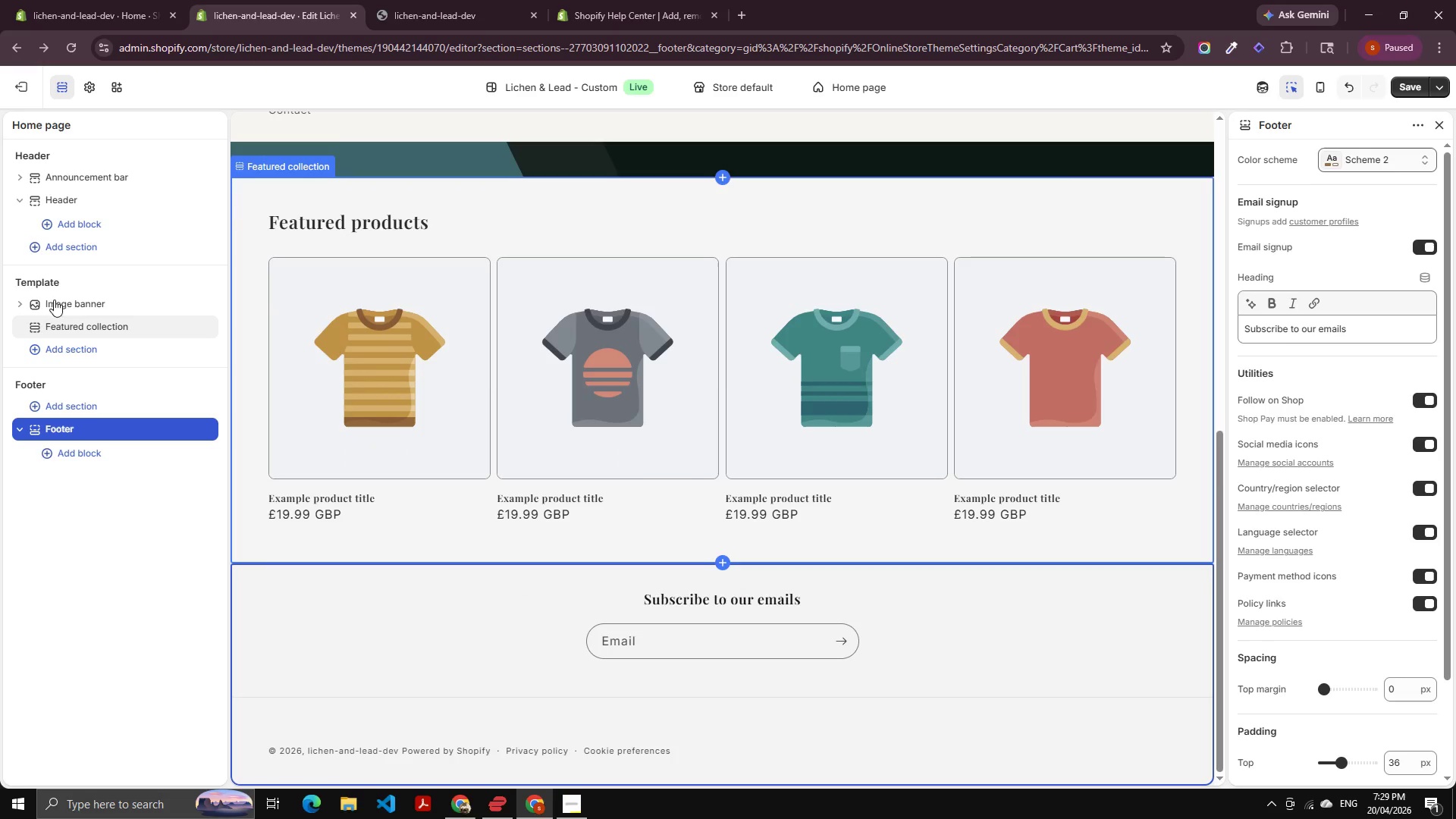 
left_click([1379, 154])
 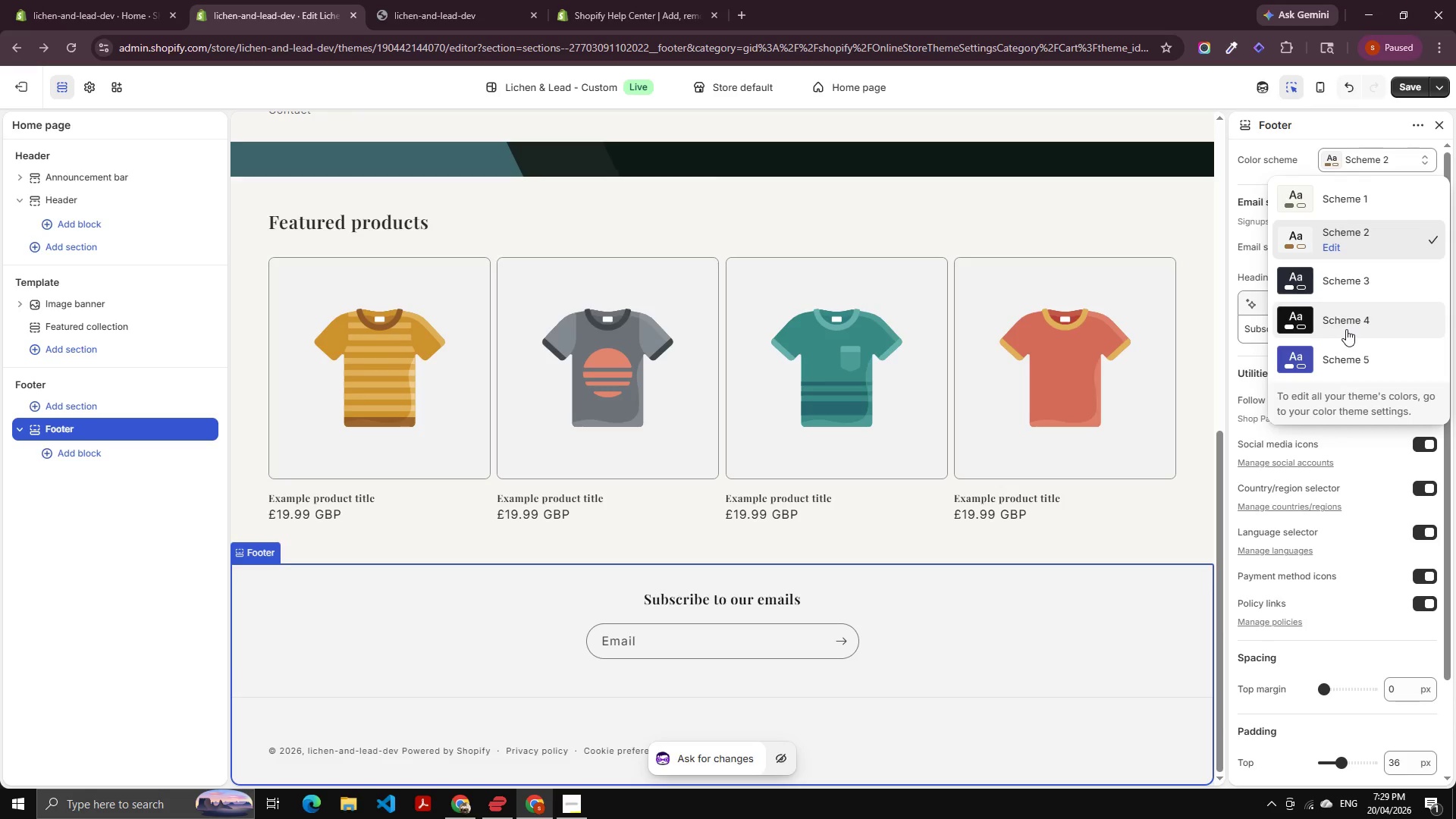 
left_click([1345, 322])
 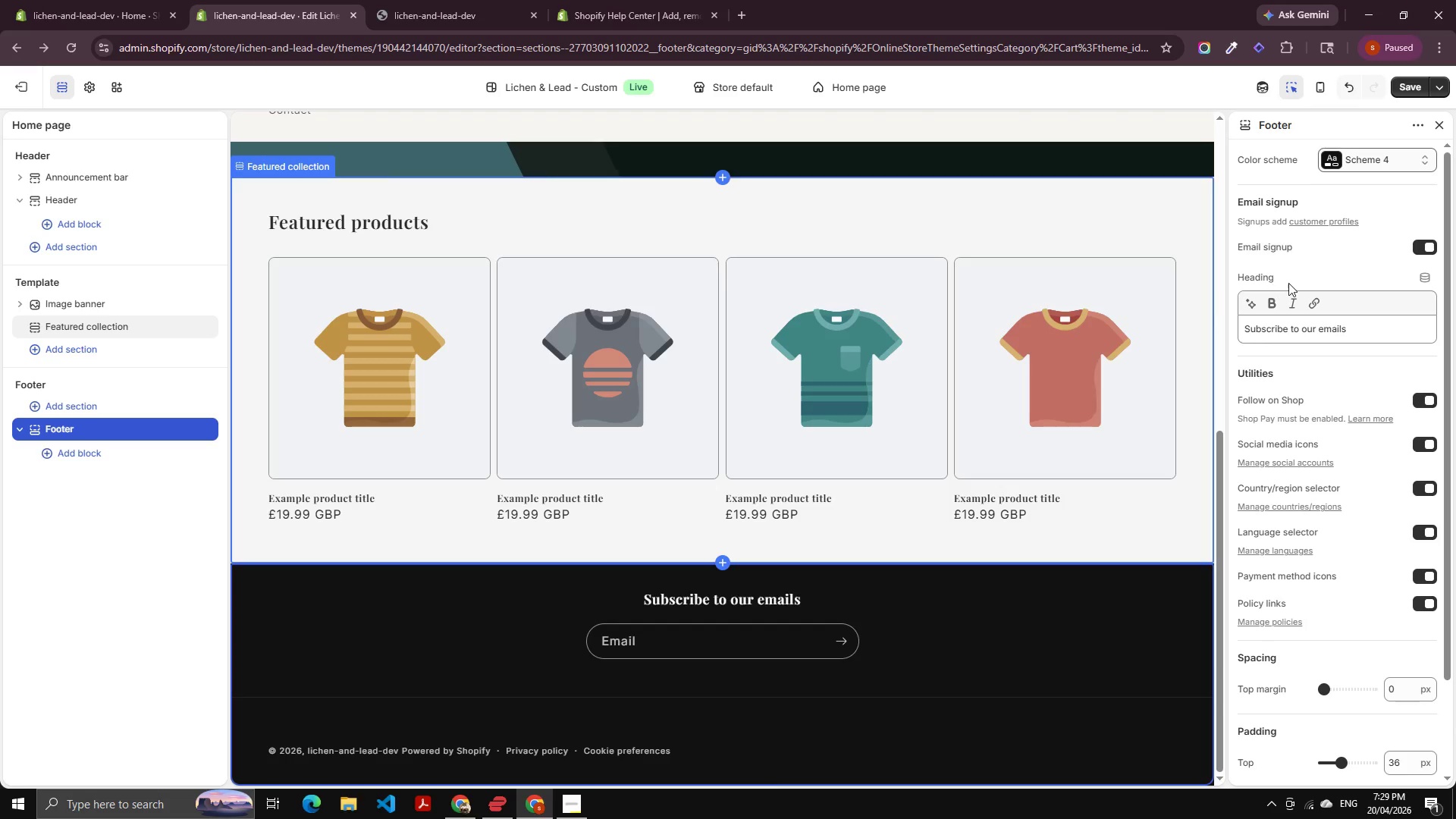 
left_click([1373, 165])
 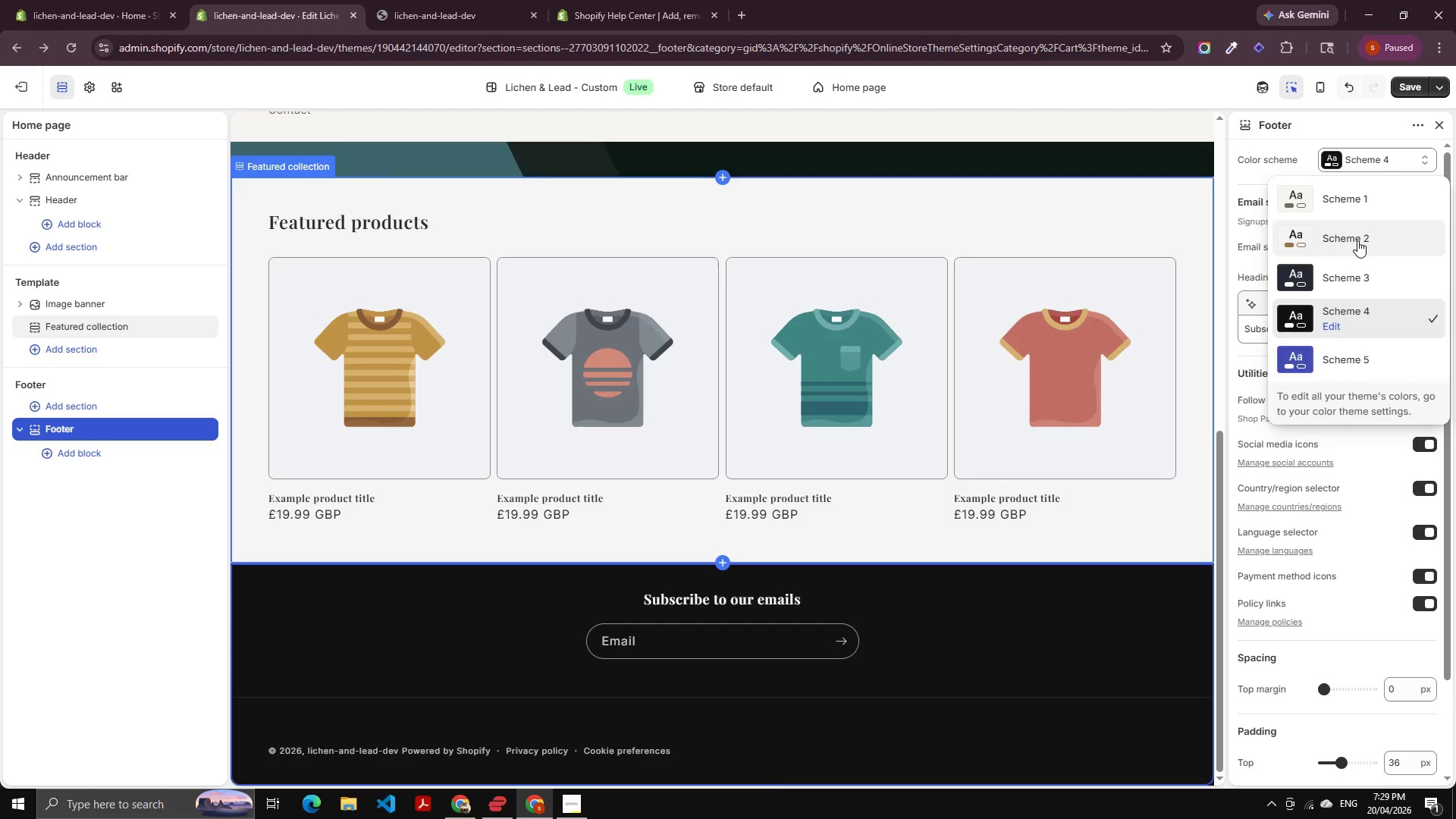 
left_click([1357, 240])
 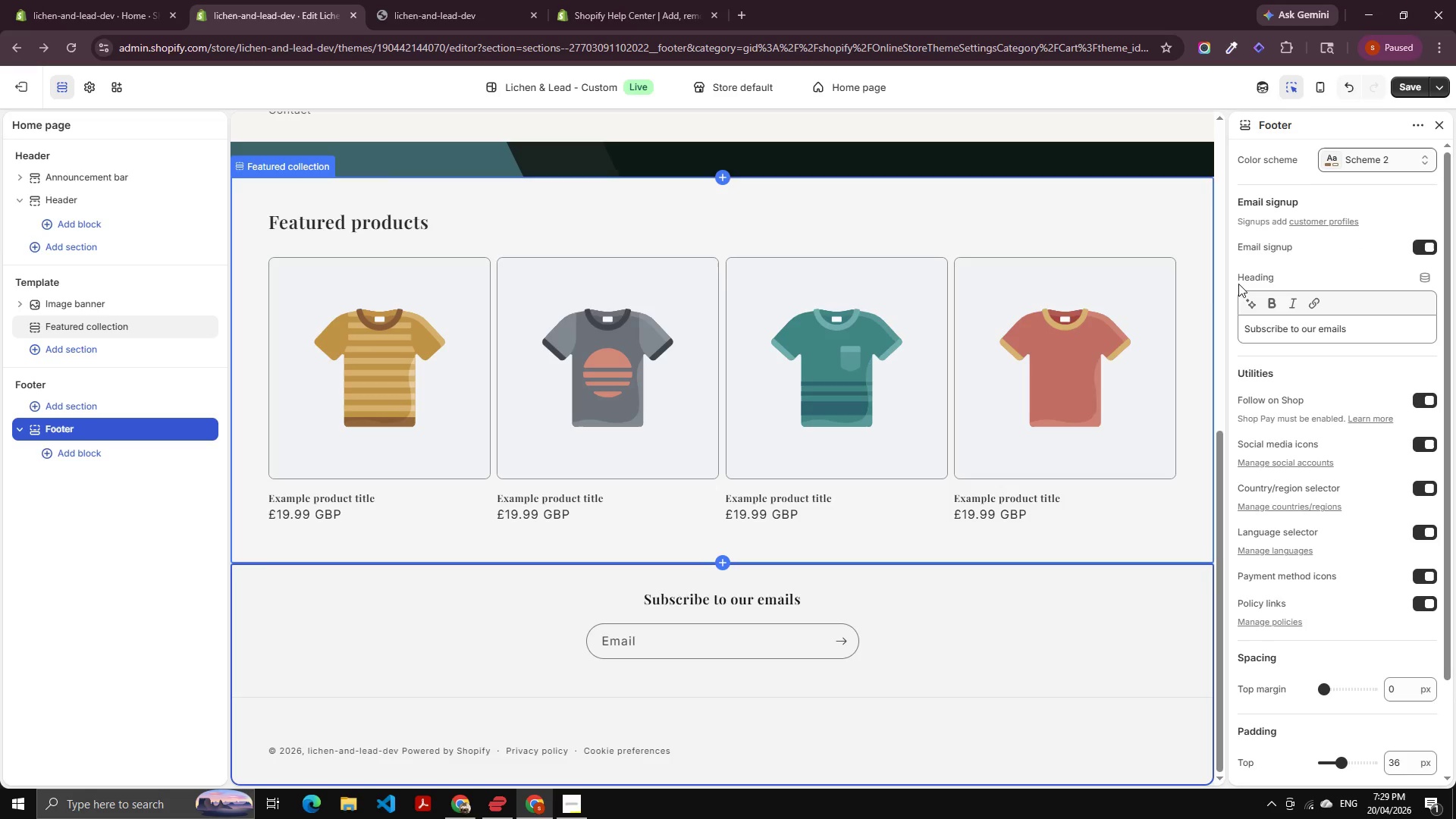 
scroll: coordinate [886, 348], scroll_direction: none, amount: 0.0
 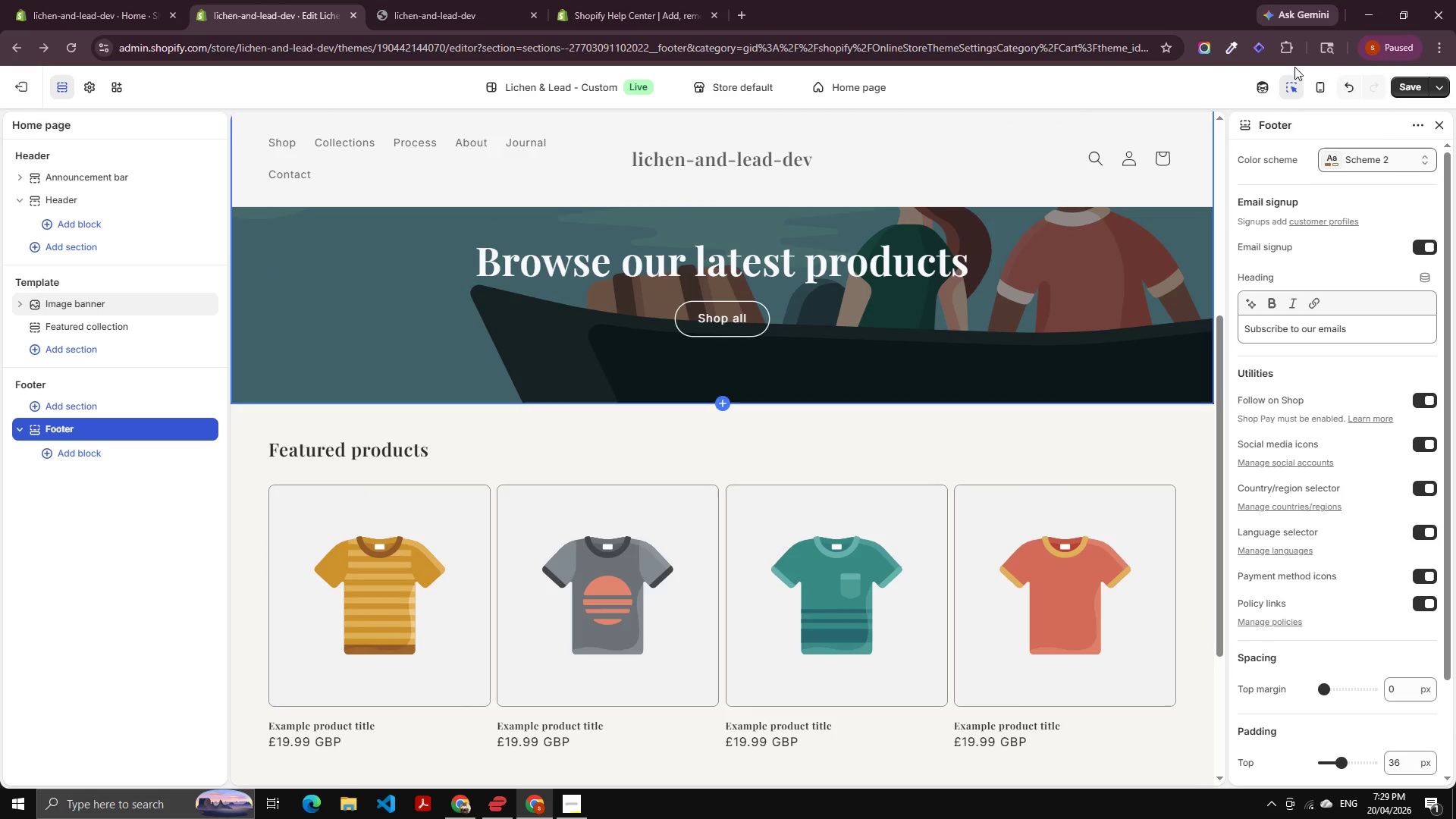 
left_click([1291, 83])
 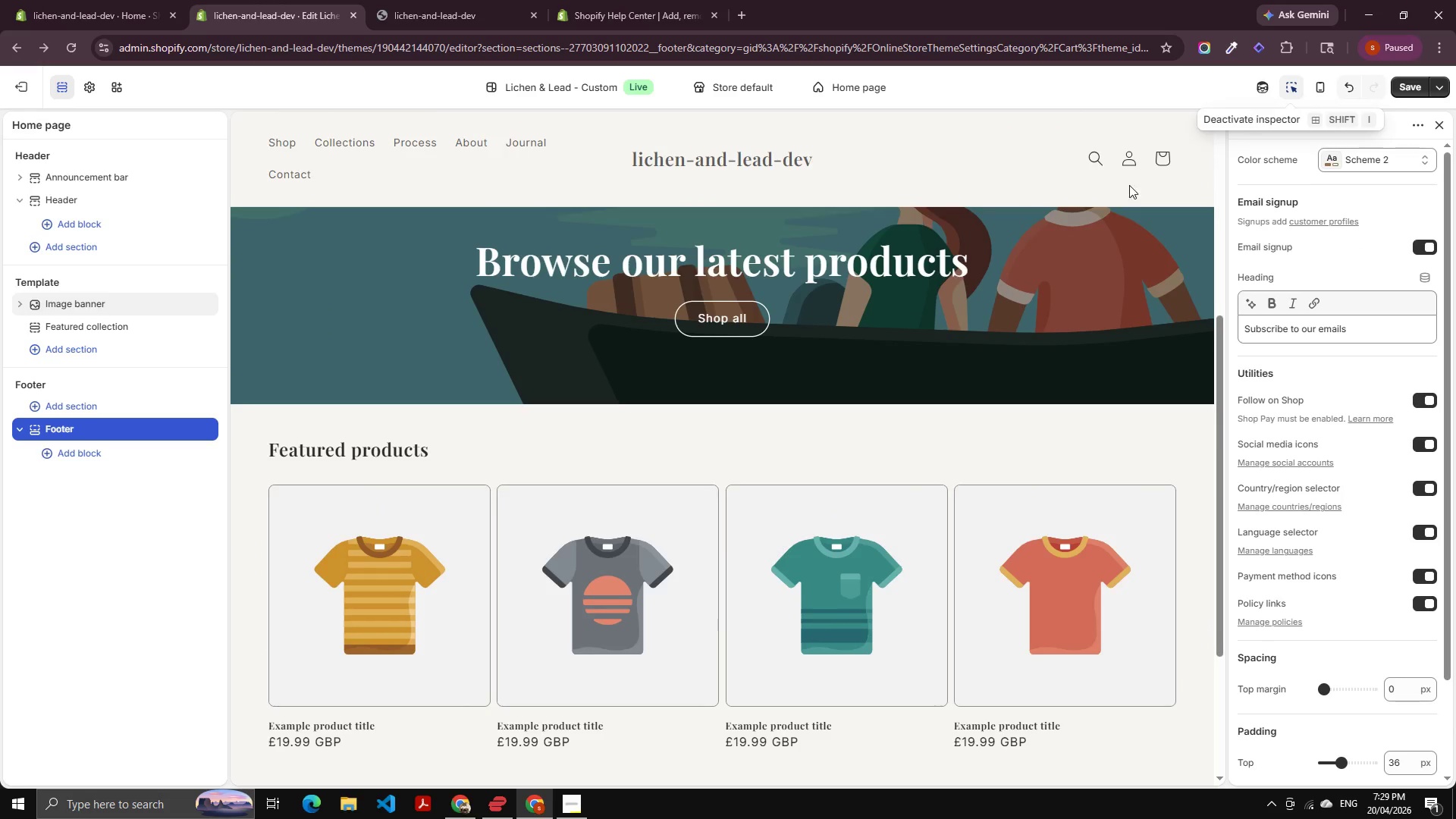 
scroll: coordinate [850, 356], scroll_direction: down, amount: 6.0
 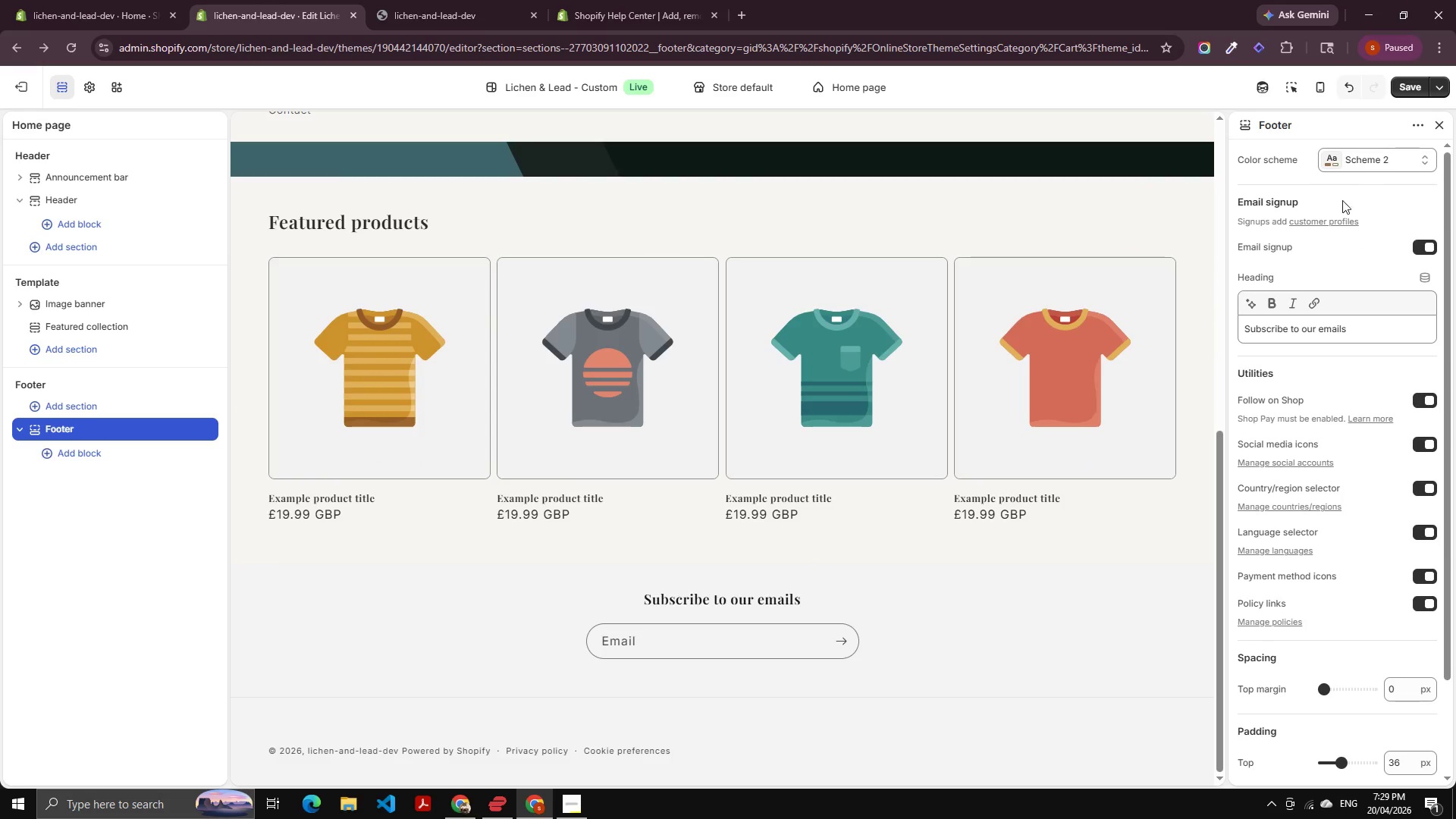 
double_click([1371, 153])
 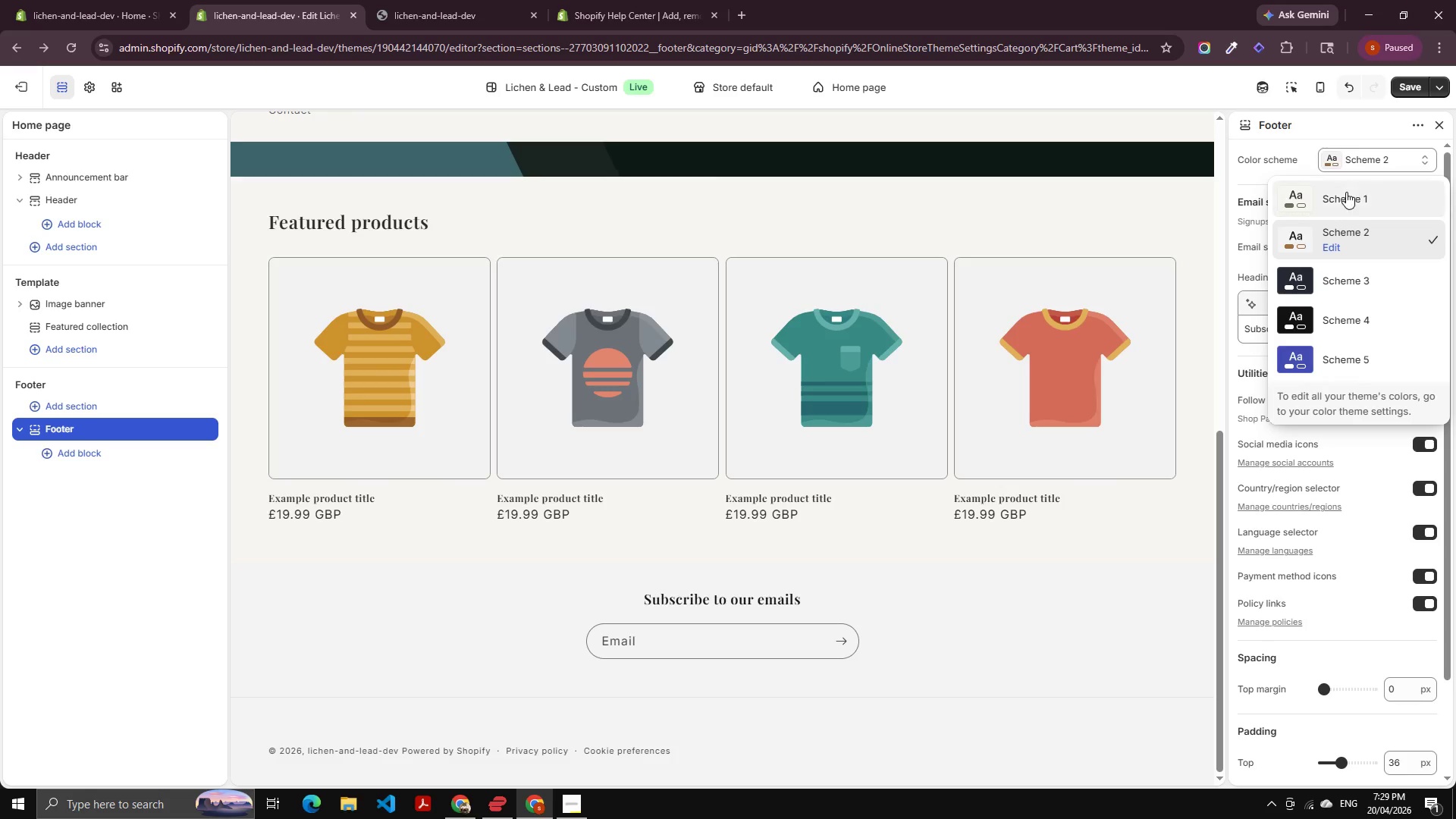 
left_click([1346, 192])
 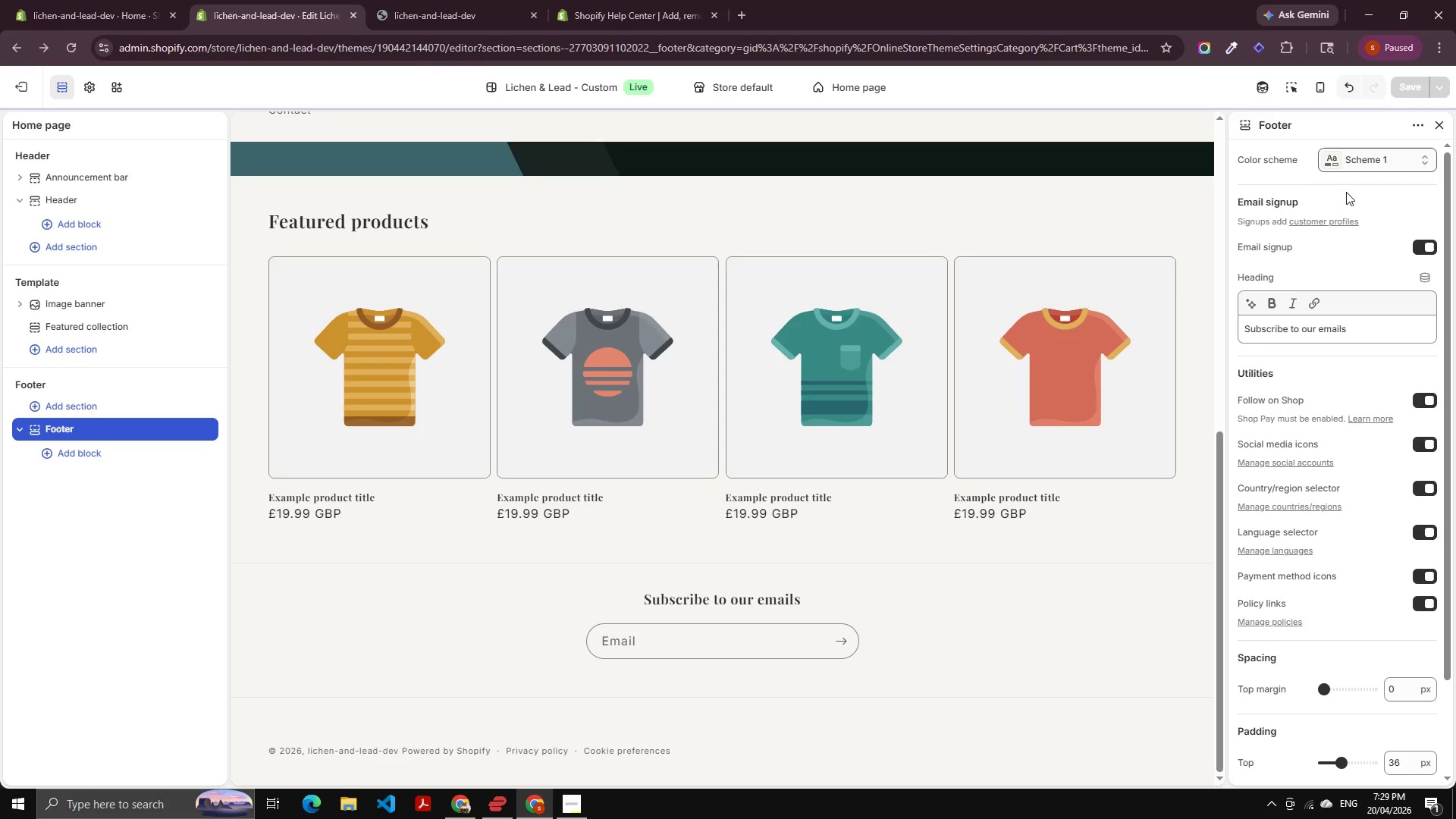 
scroll: coordinate [1394, 491], scroll_direction: down, amount: 12.0
 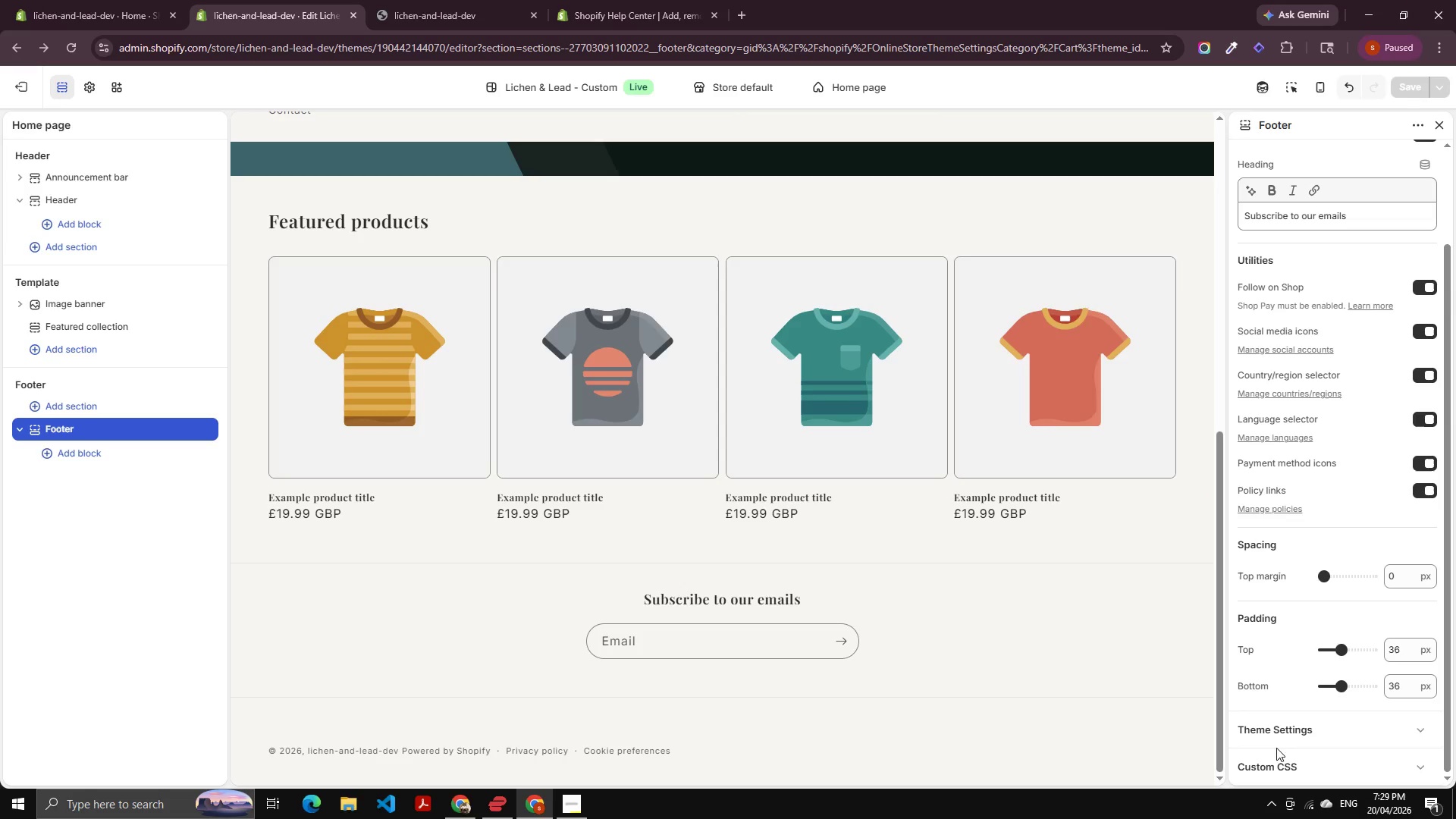 
left_click([1285, 723])
 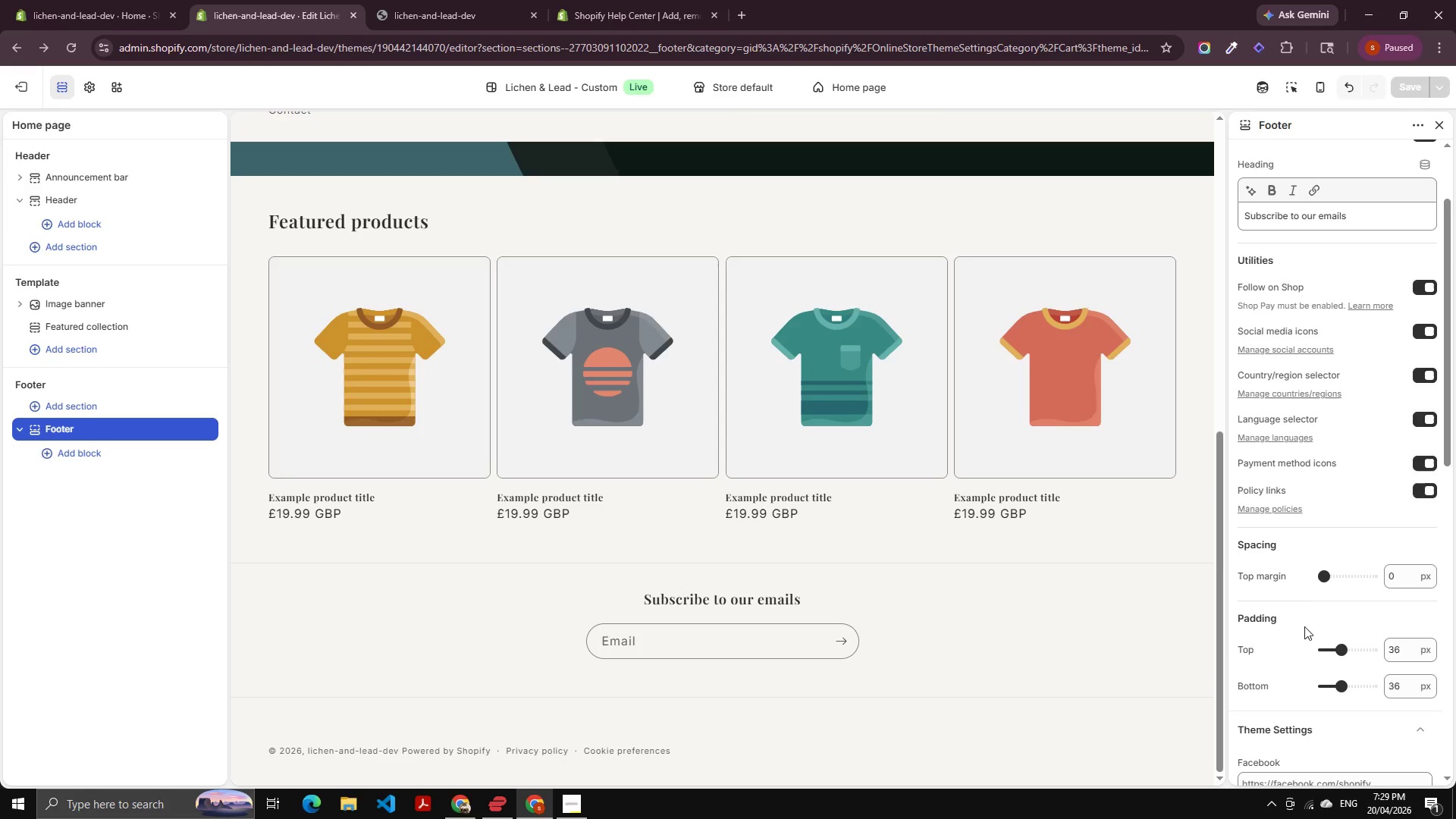 
scroll: coordinate [1314, 605], scroll_direction: down, amount: 5.0
 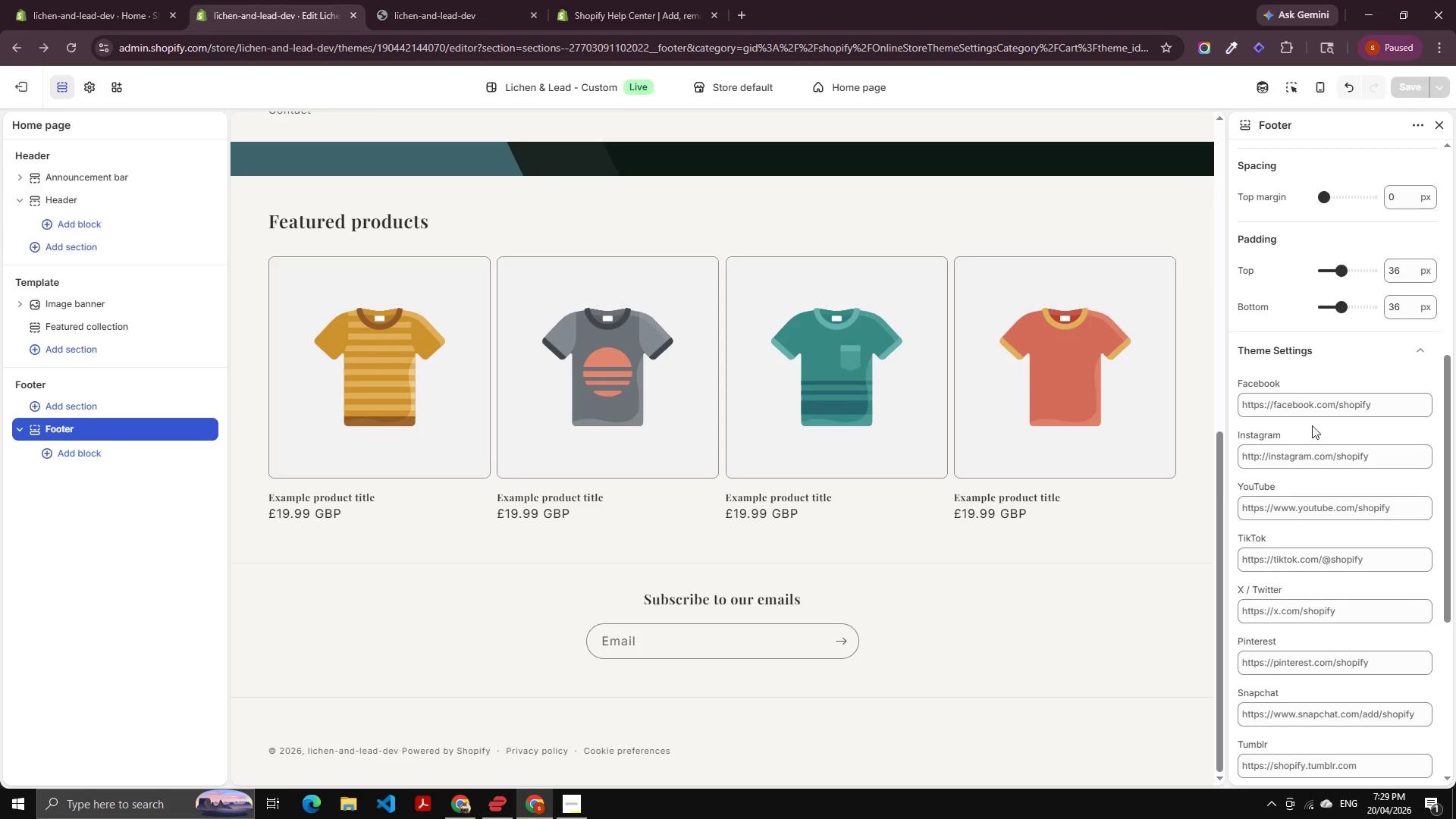 
left_click([1316, 405])
 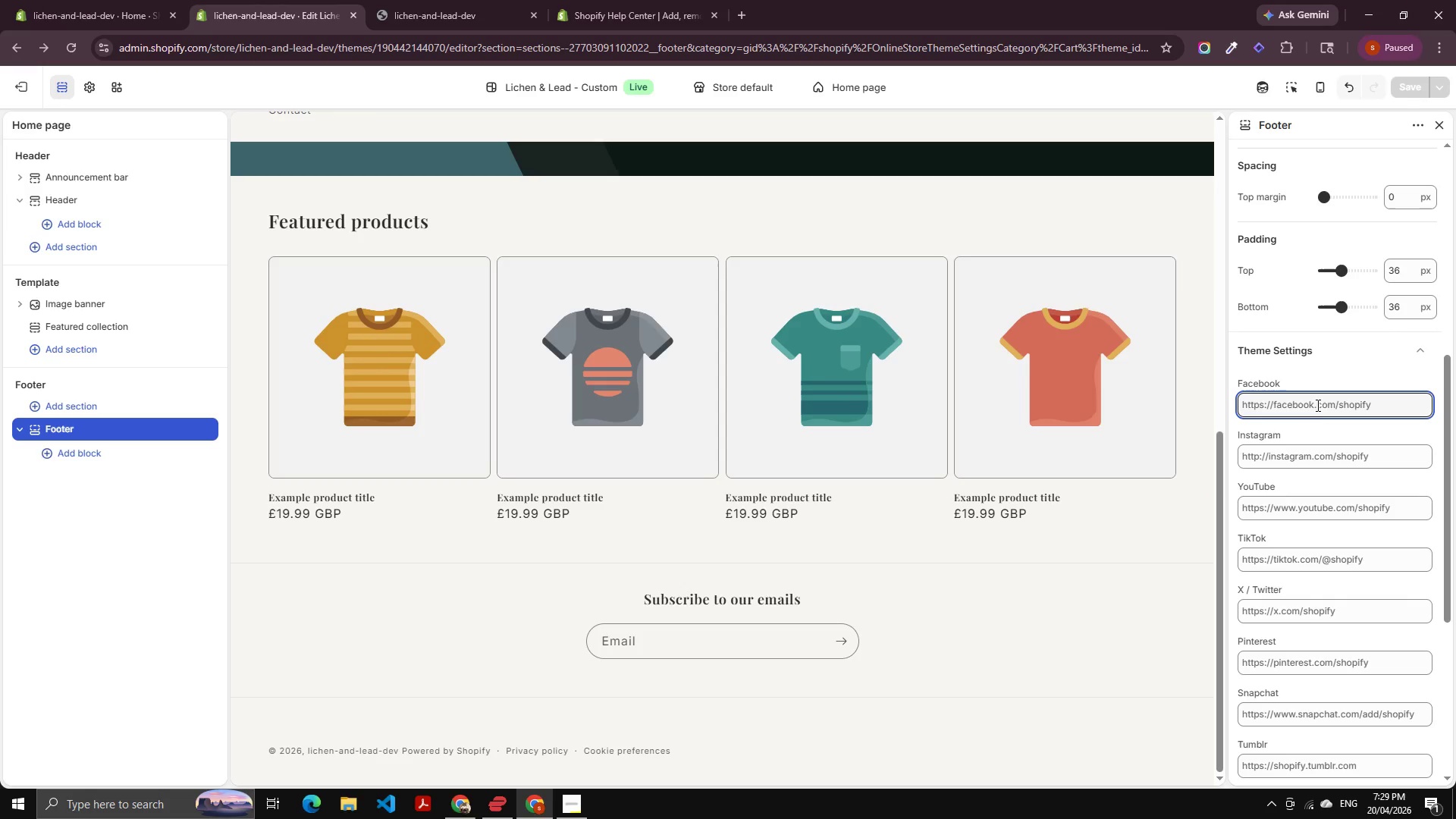 
key(Shift+3)
 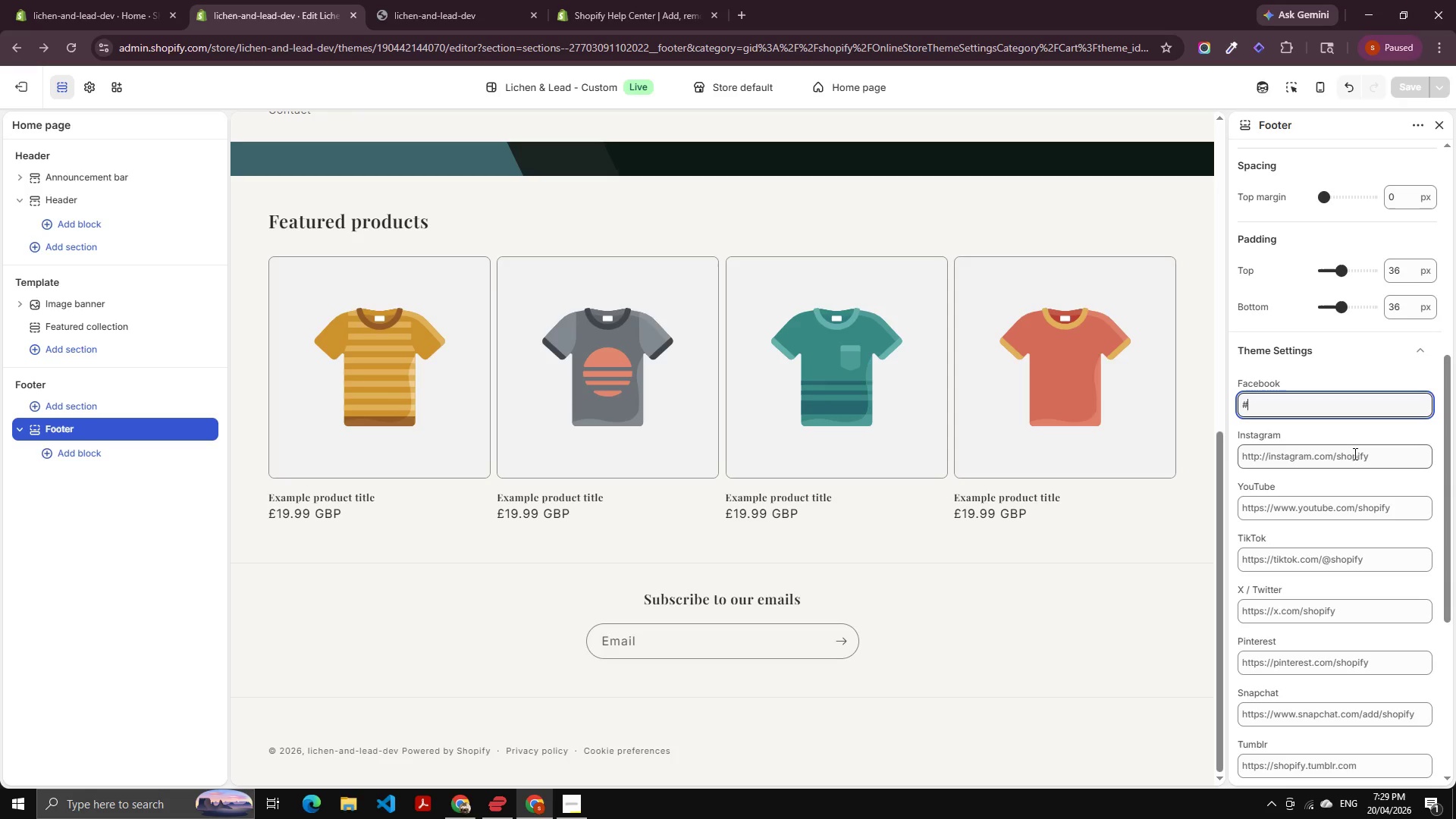 
left_click([1354, 453])
 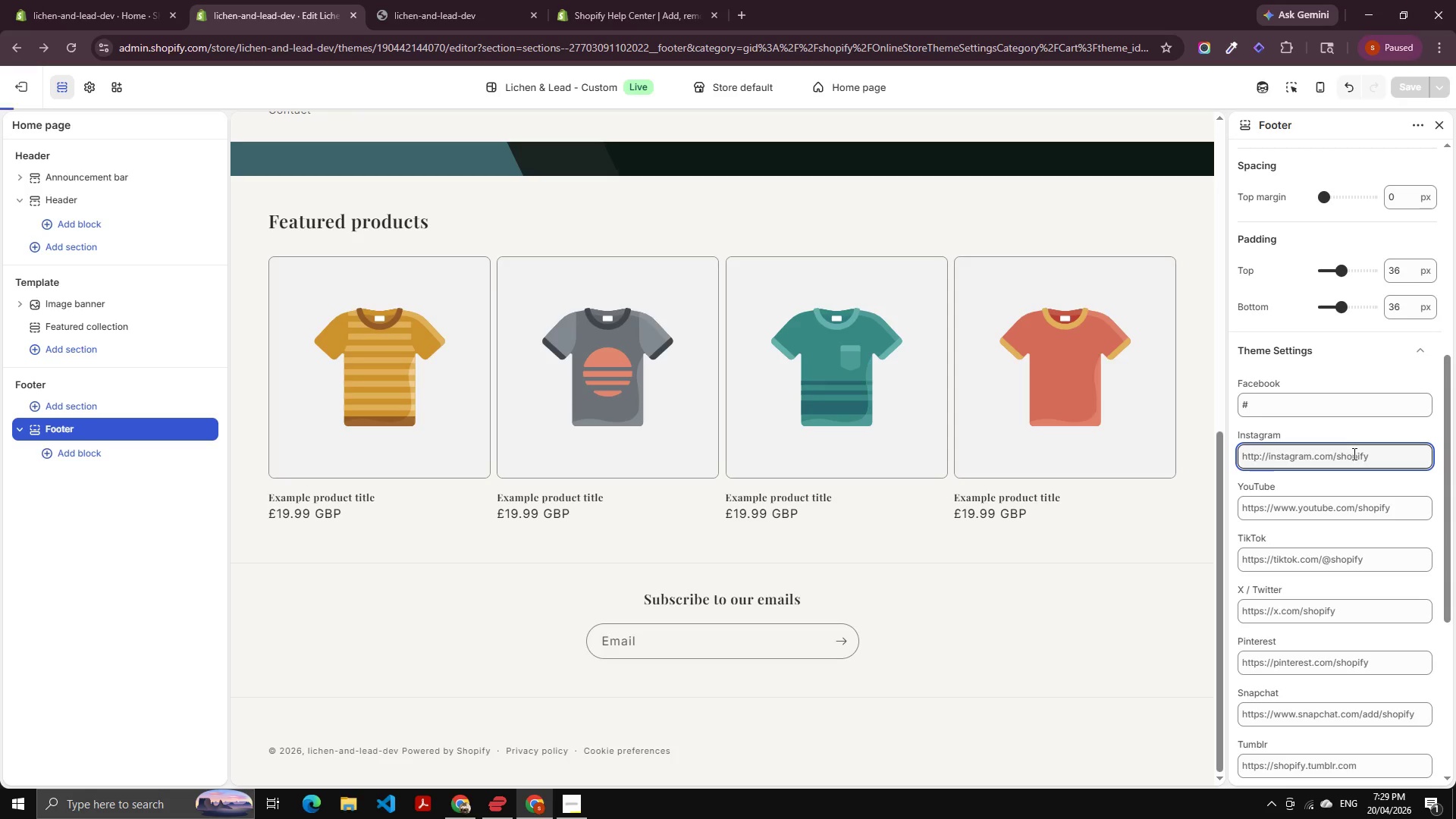 
key(Shift+3)
 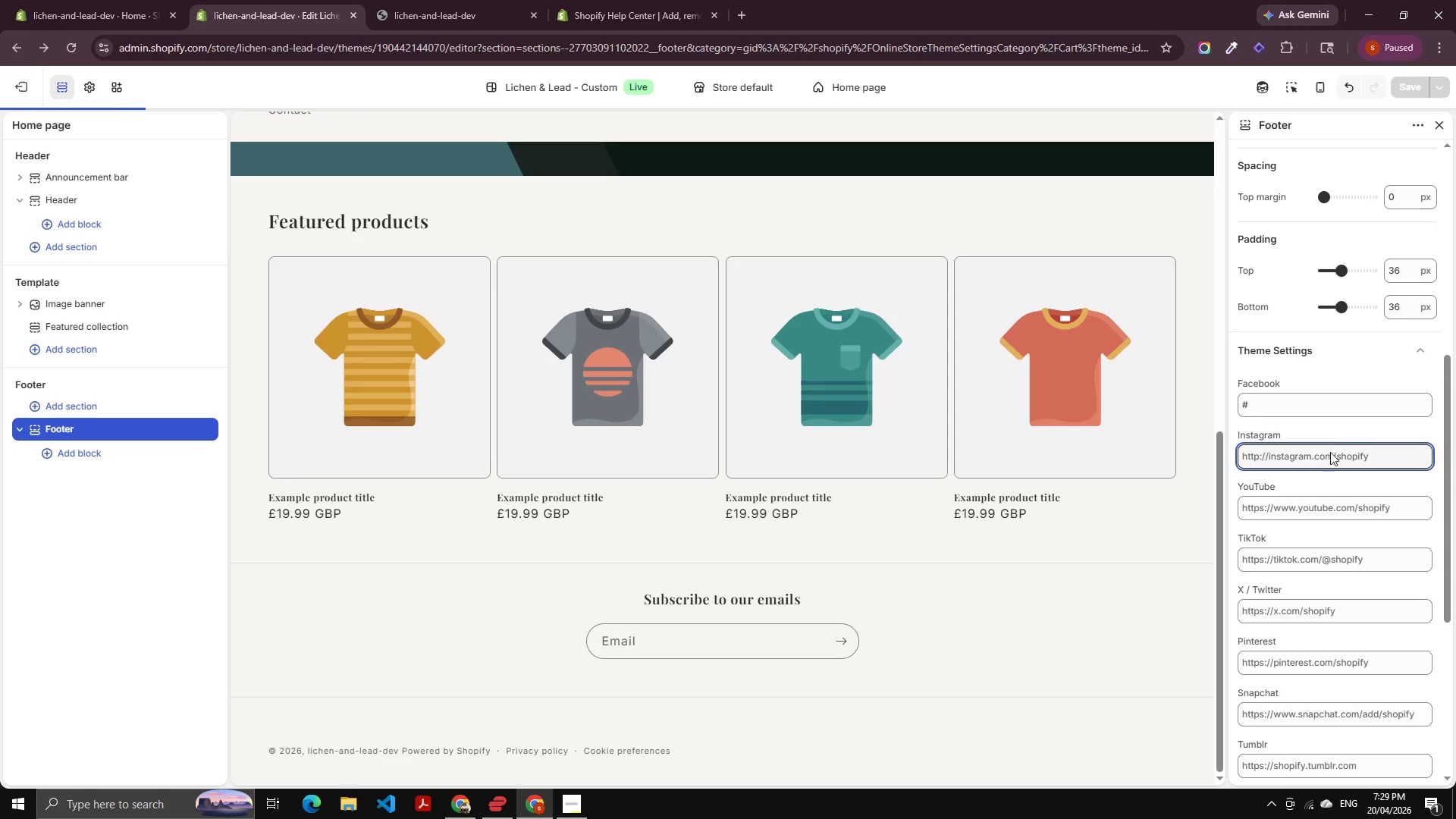 
left_click([1330, 452])
 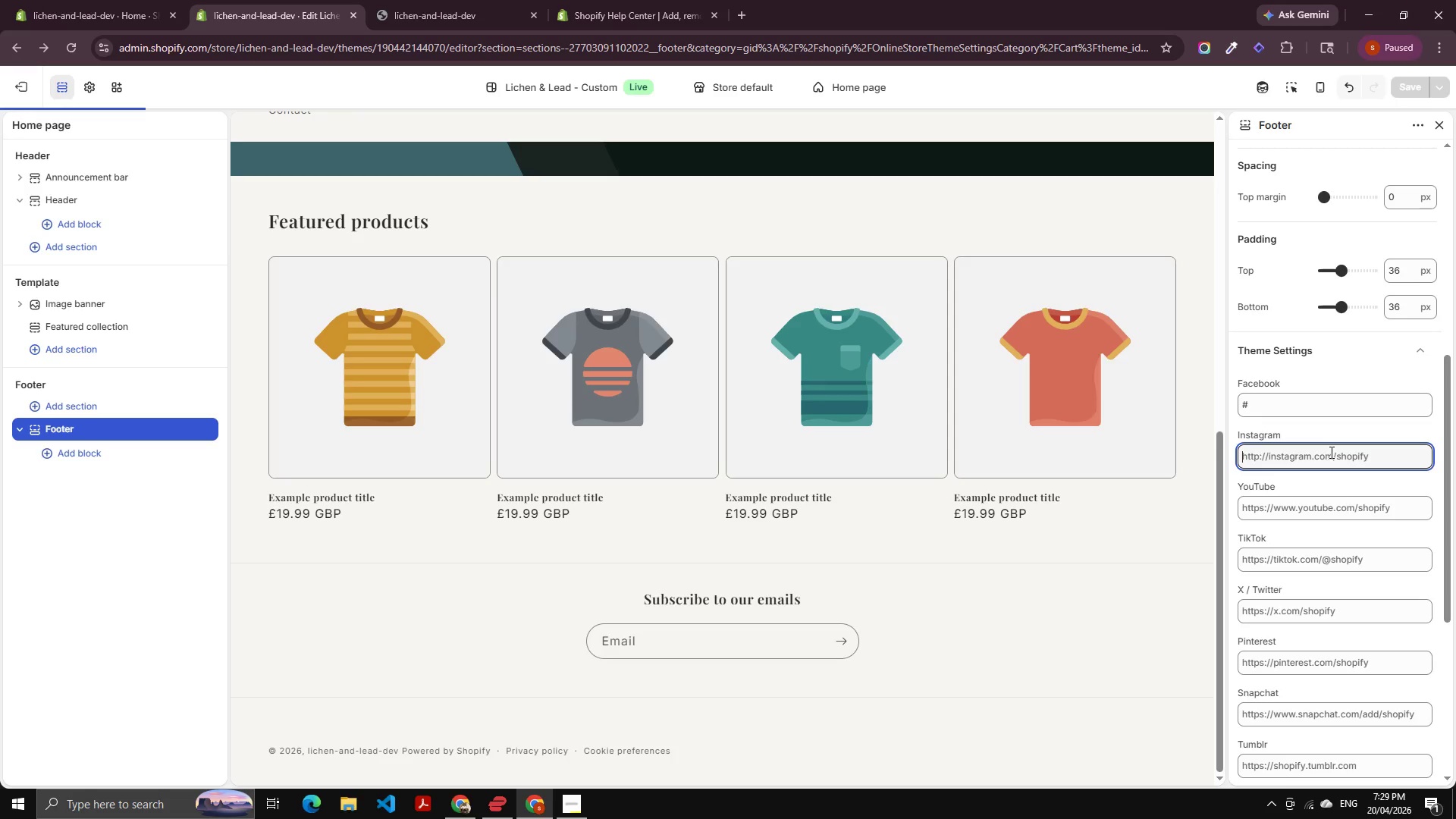 
key(Shift+3)
 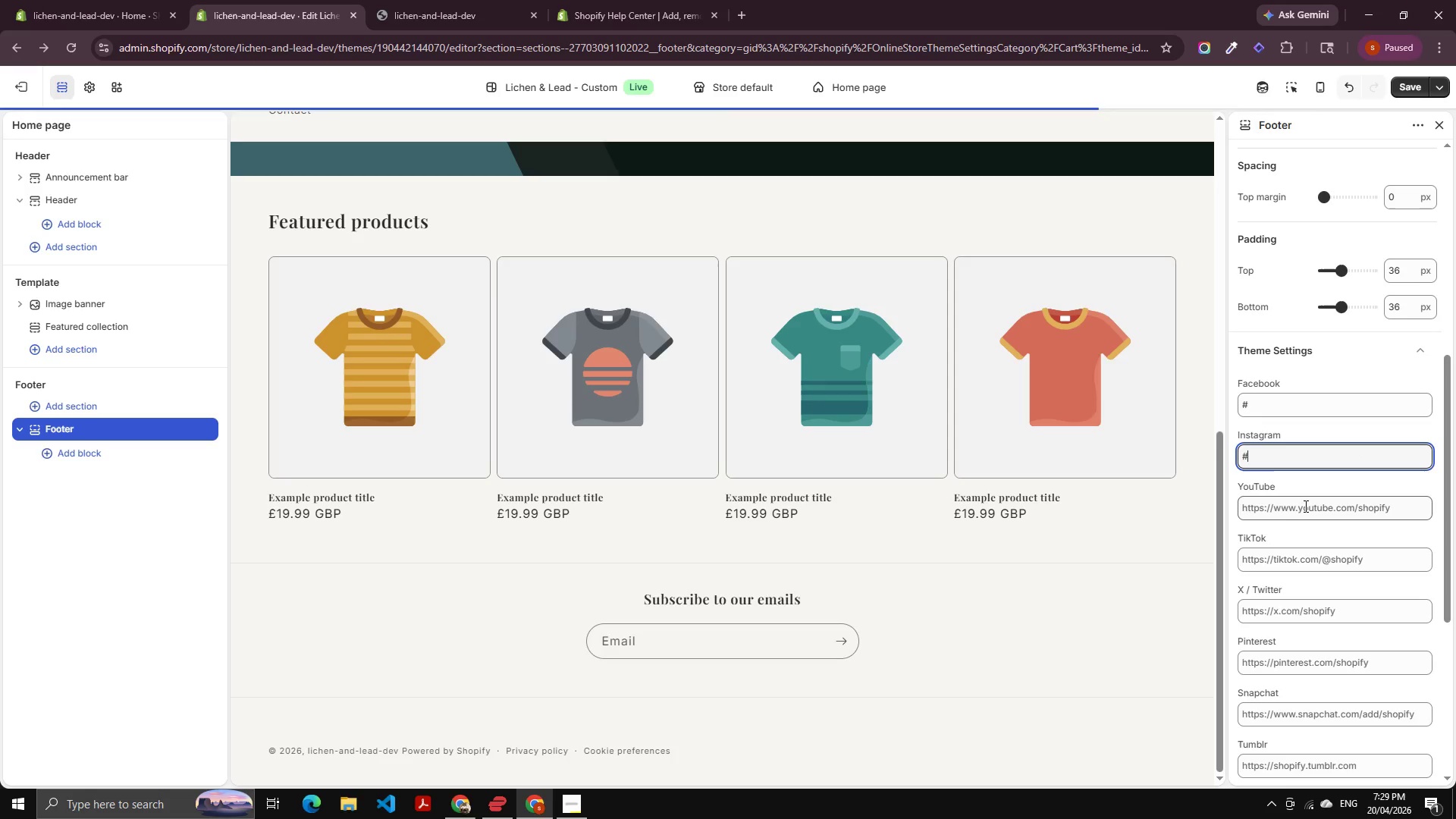 
left_click([1301, 508])
 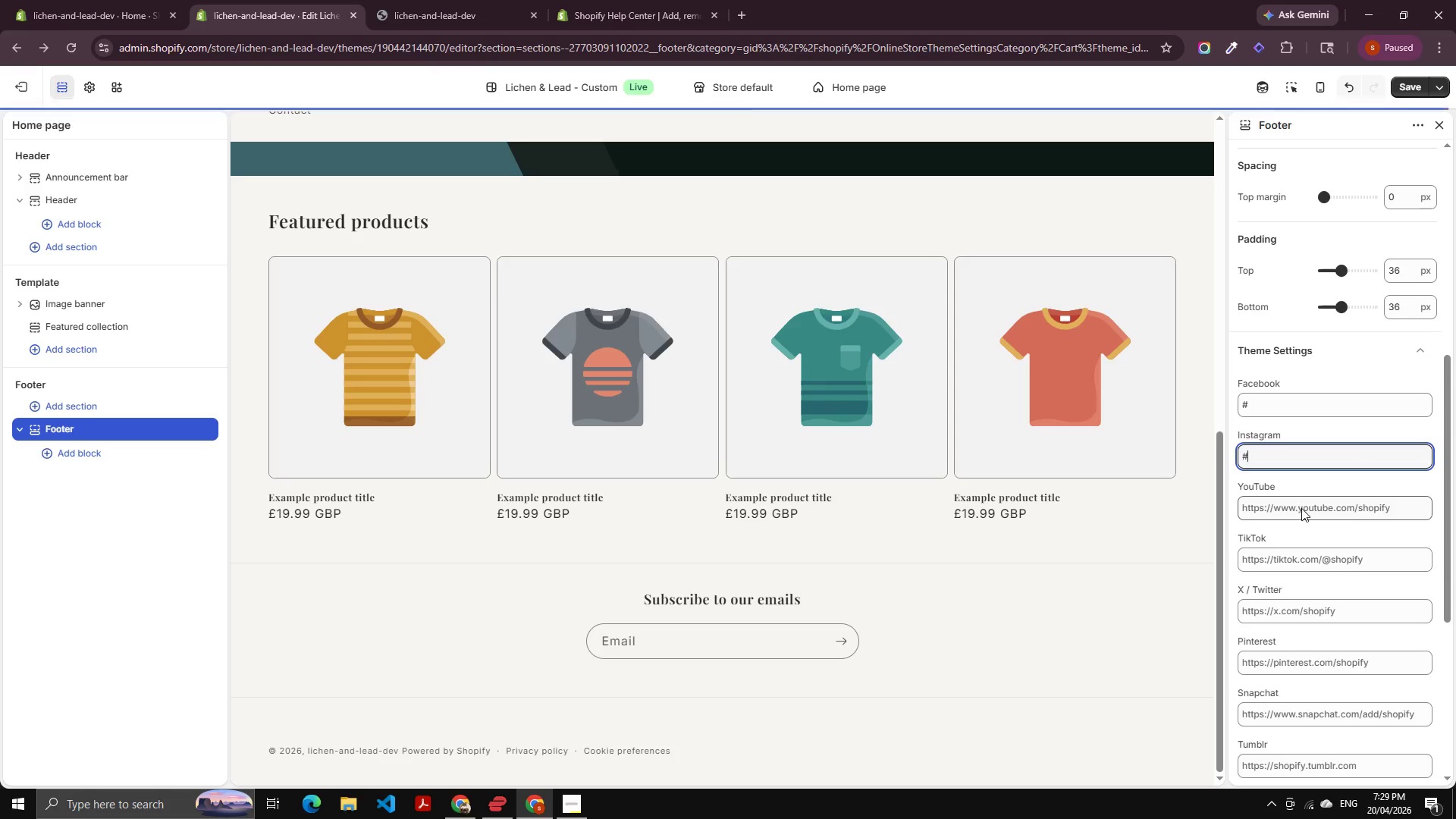 
hold_key(key=ShiftLeft, duration=0.36)
 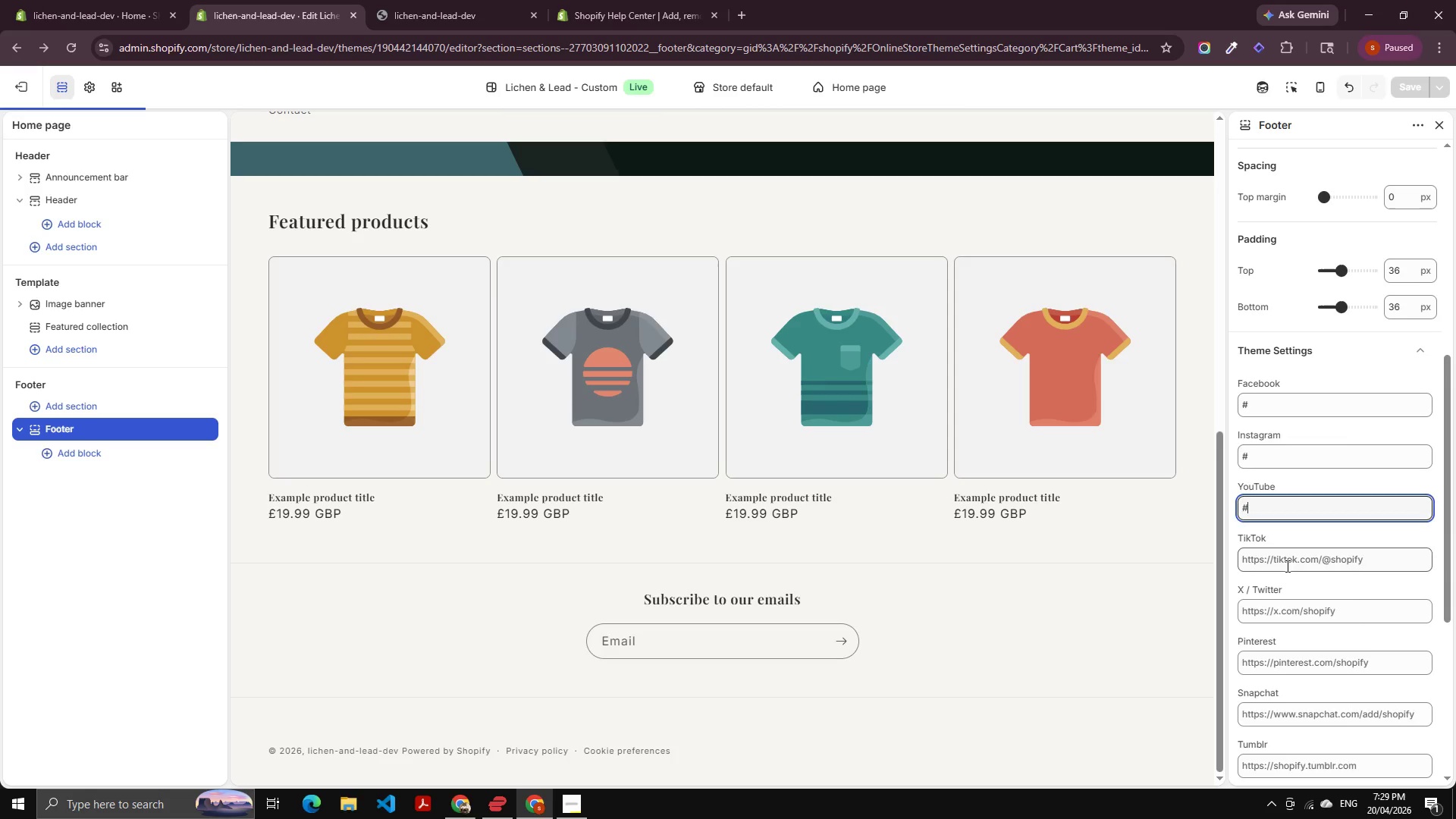 
key(3)
 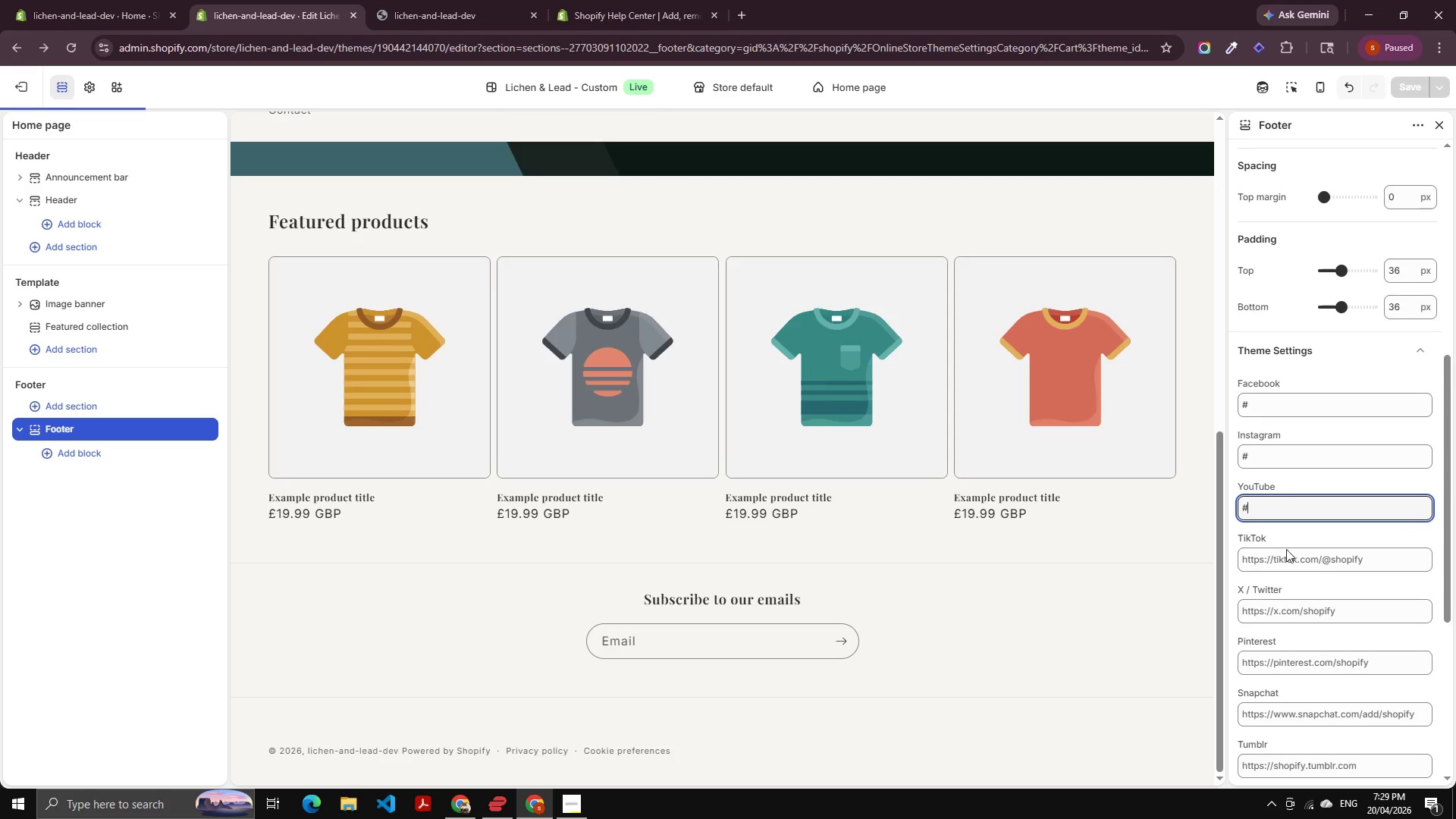 
left_click([1286, 566])
 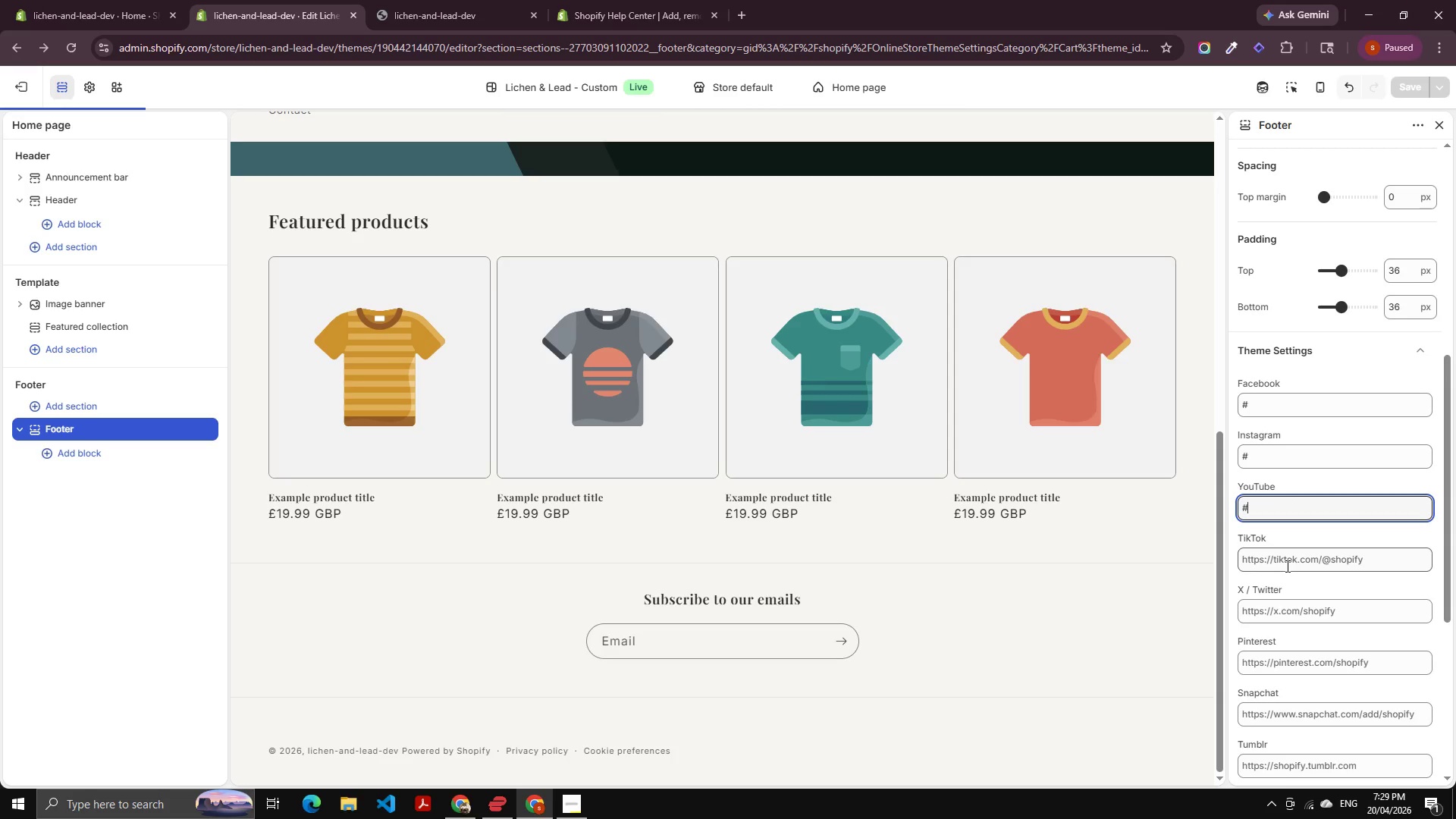 
key(Shift+3)
 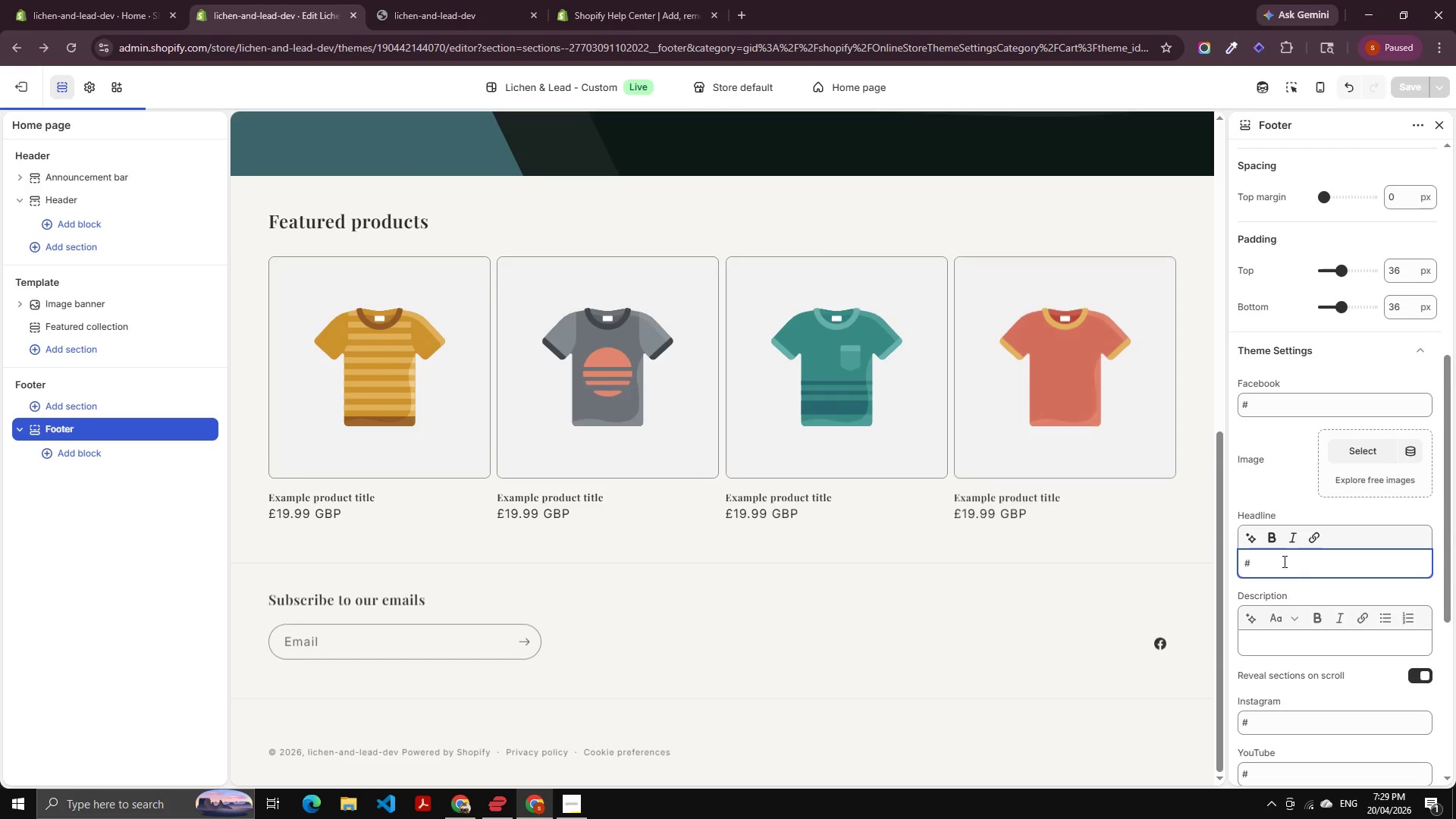 
left_click_drag(start_coordinate=[1282, 554], to_coordinate=[1219, 560])
 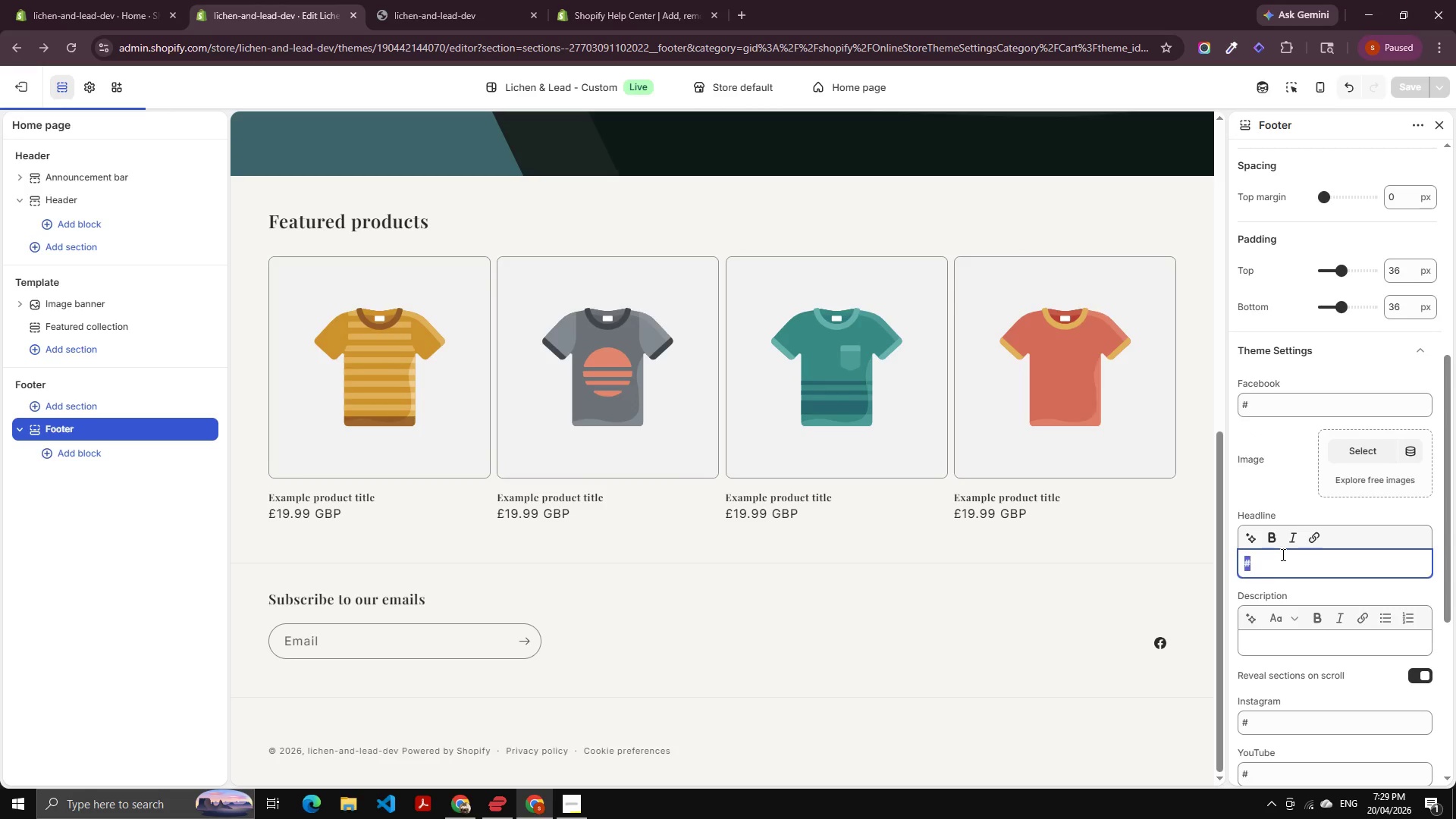 
key(Backspace)
 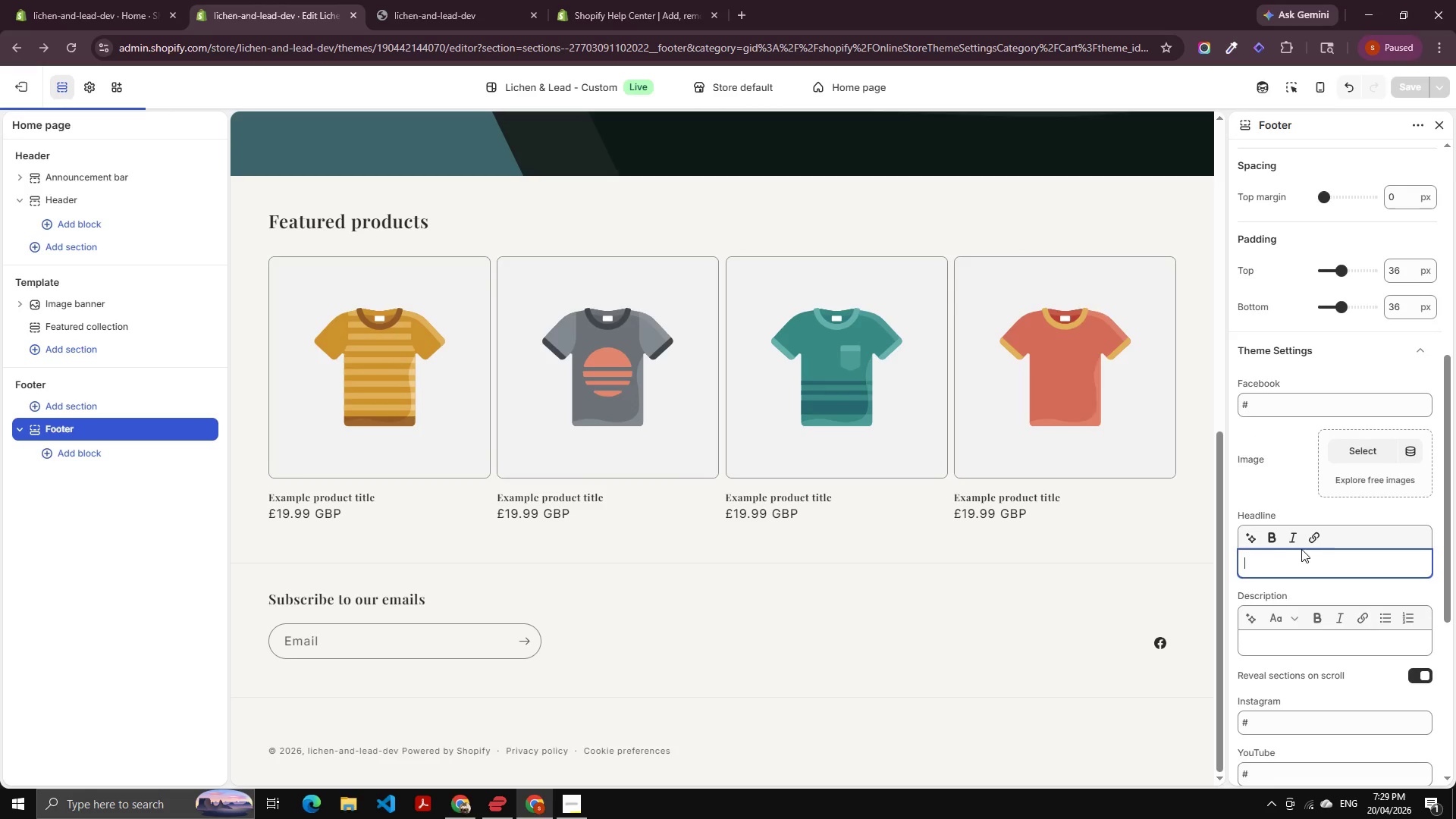 
scroll: coordinate [1272, 596], scroll_direction: down, amount: 6.0
 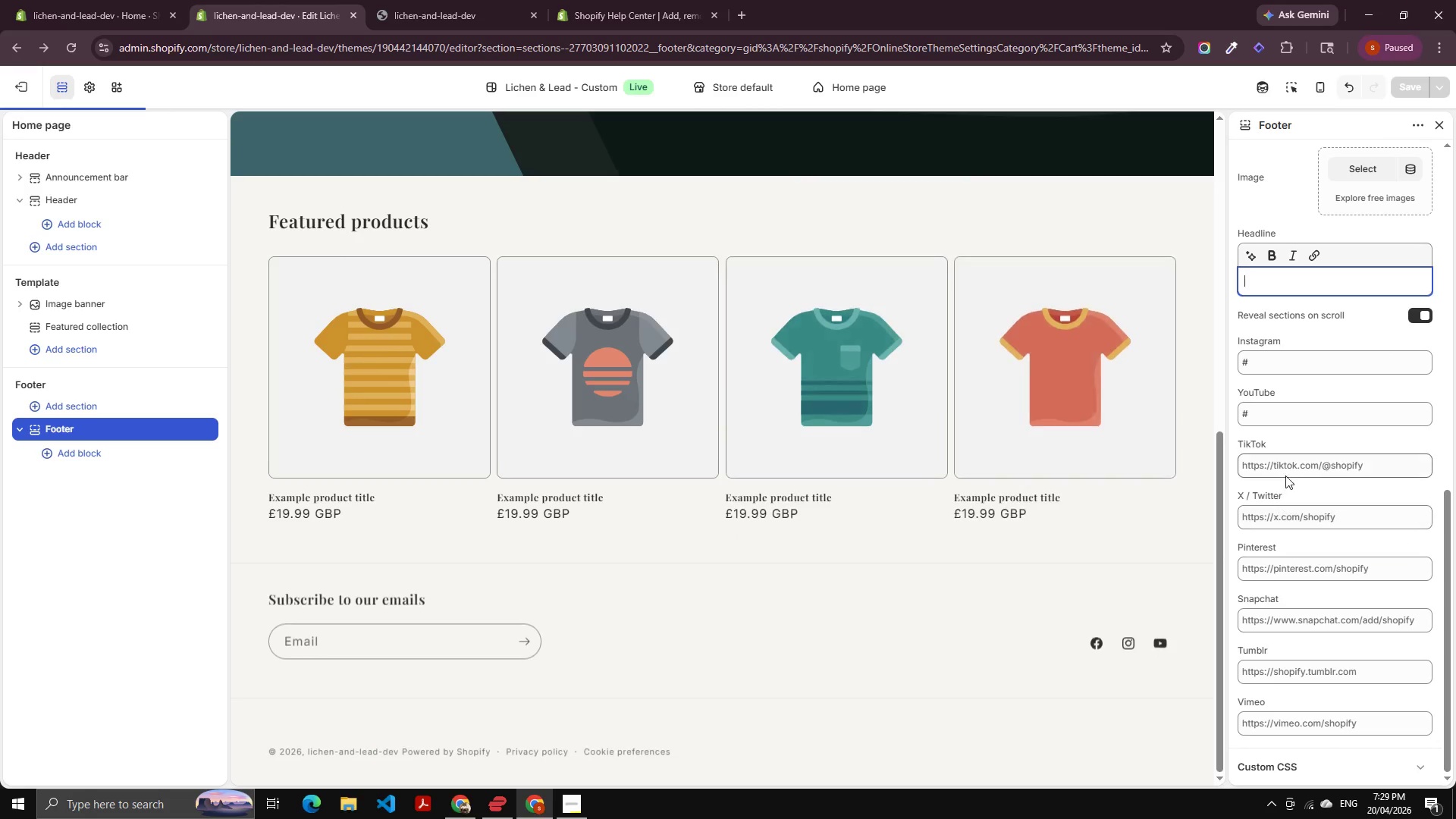 
left_click([1285, 472])
 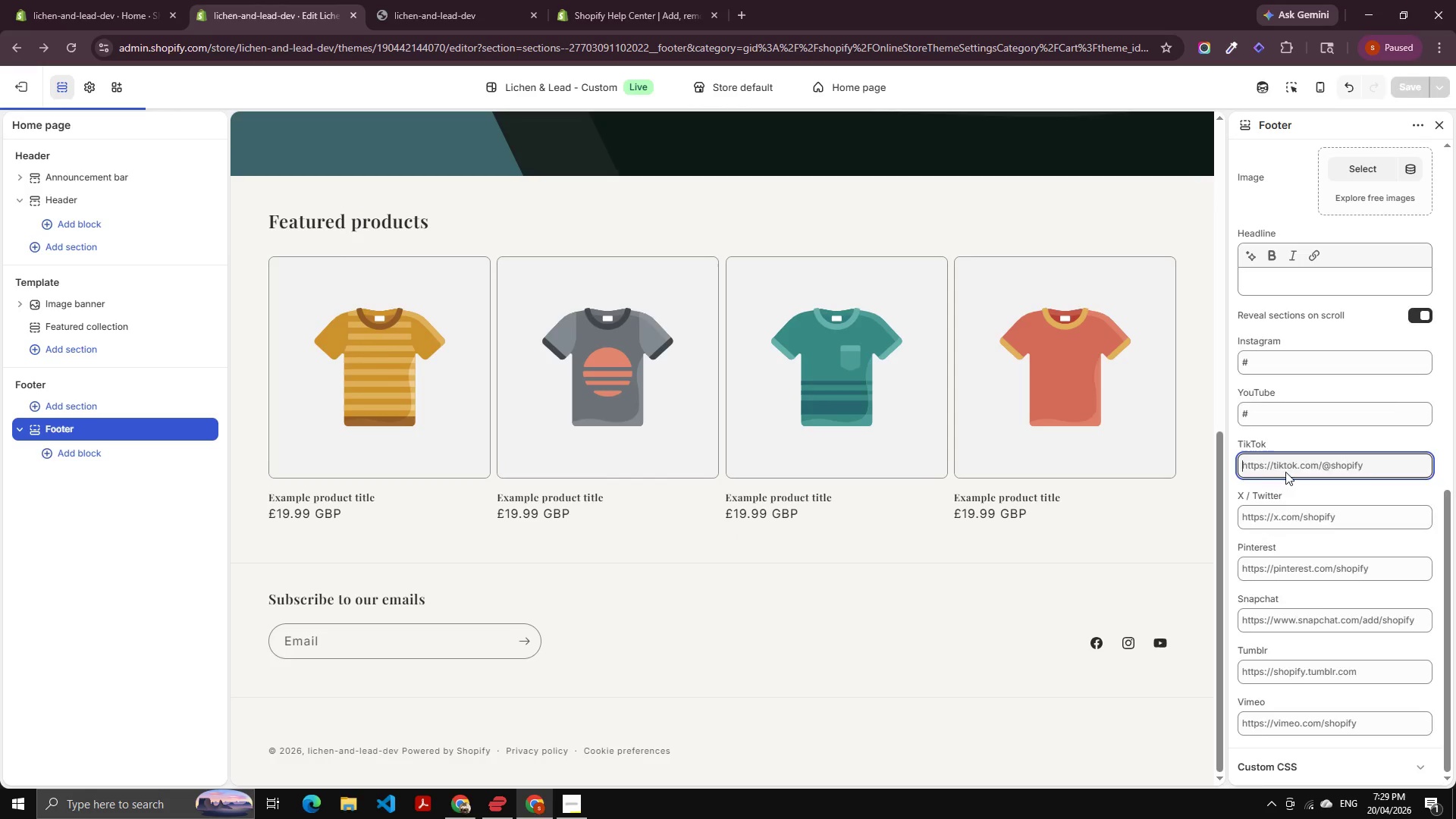 
key(Shift+3)
 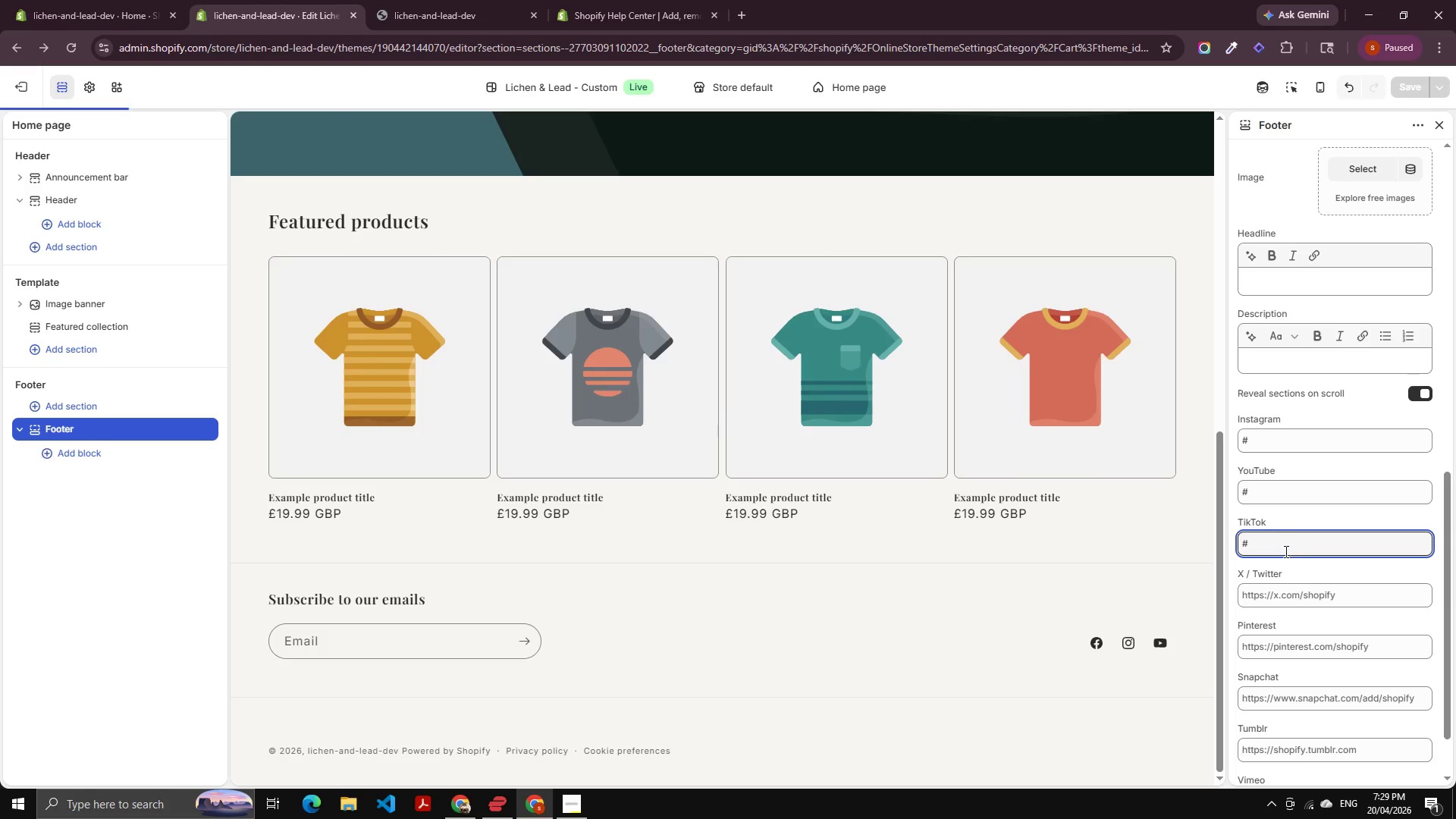 
hold_key(key=ShiftLeft, duration=1.5)
left_click([1266, 595])
 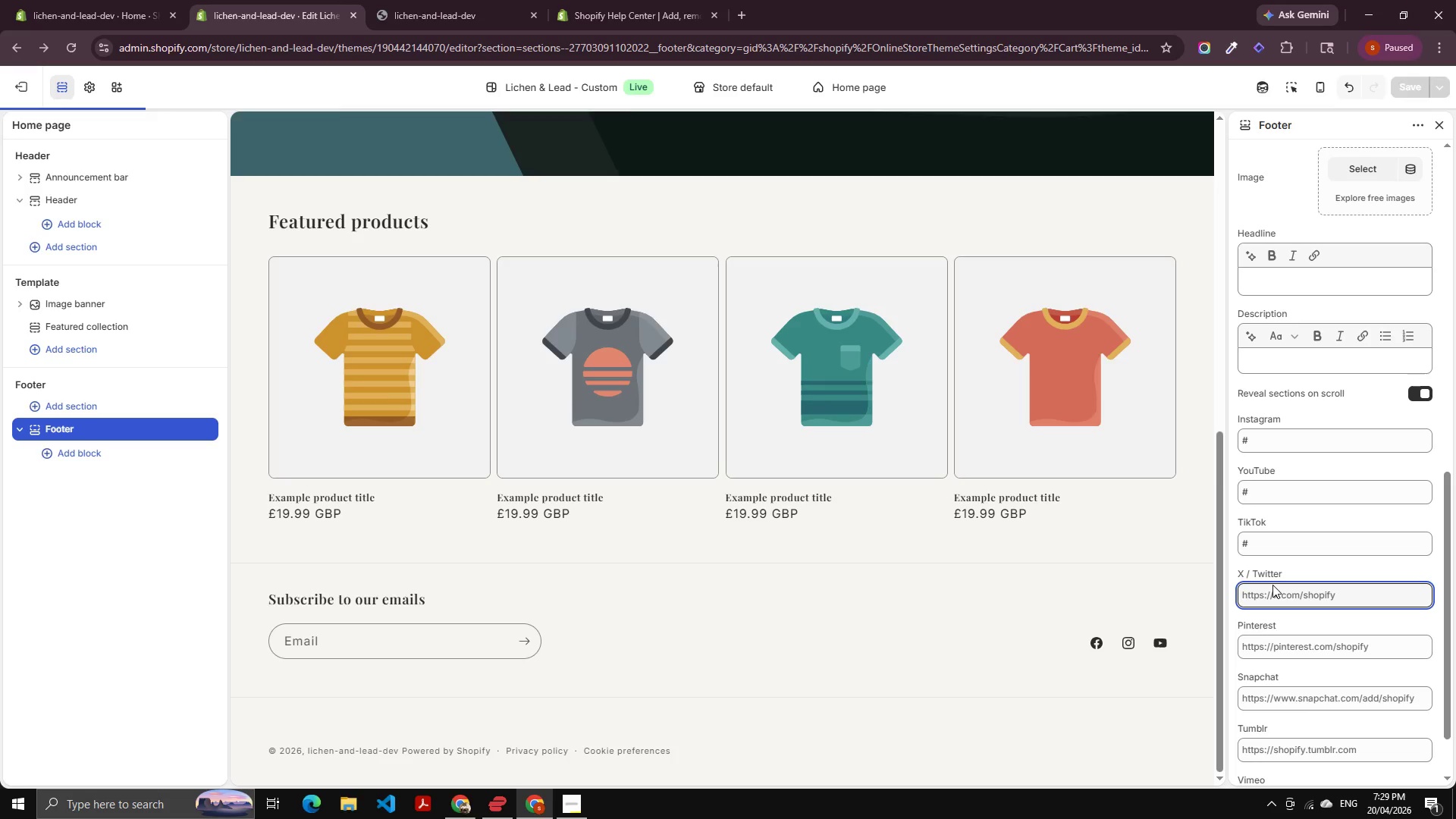 
key(Shift+3)
 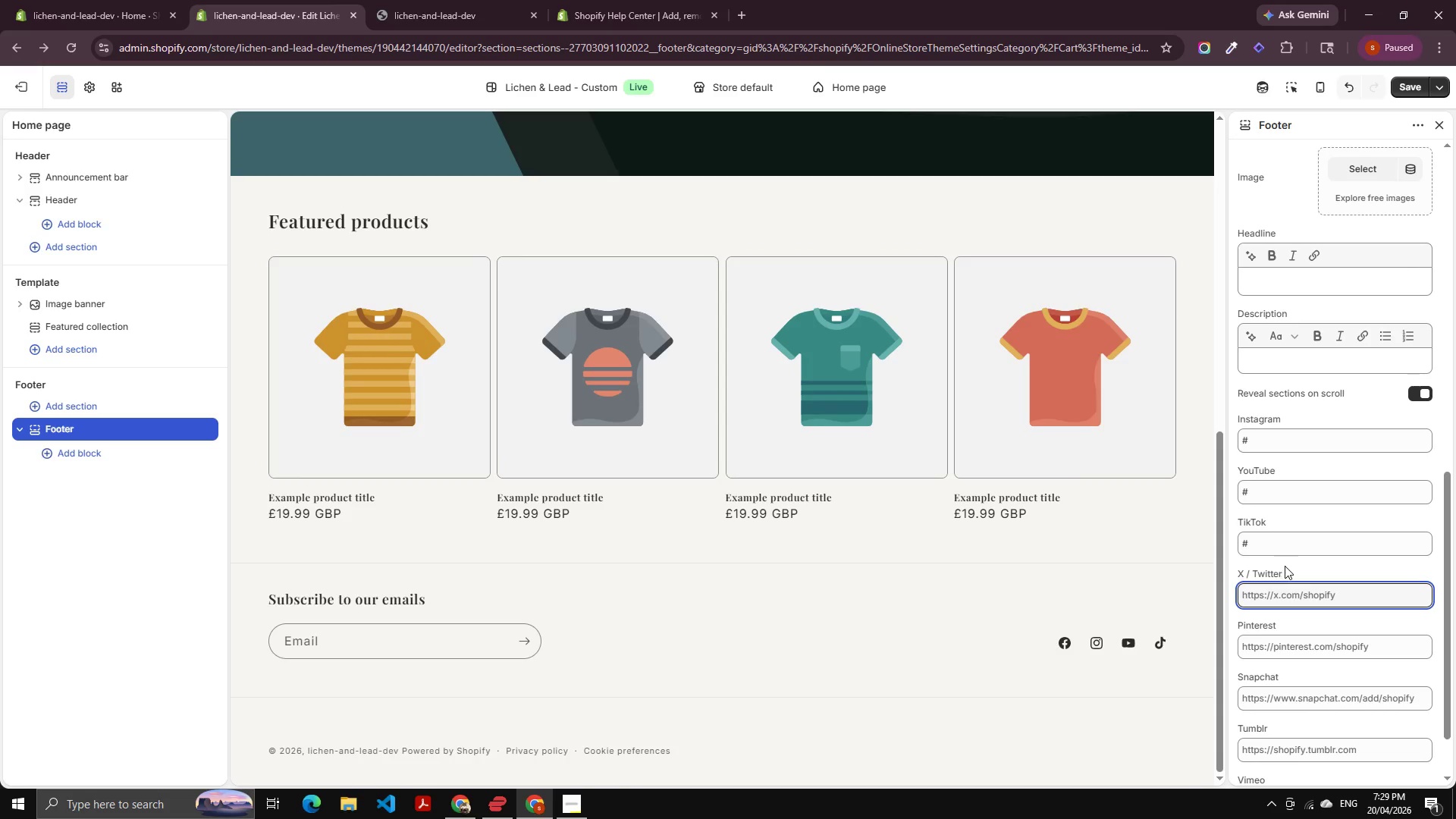 
left_click([1277, 593])
 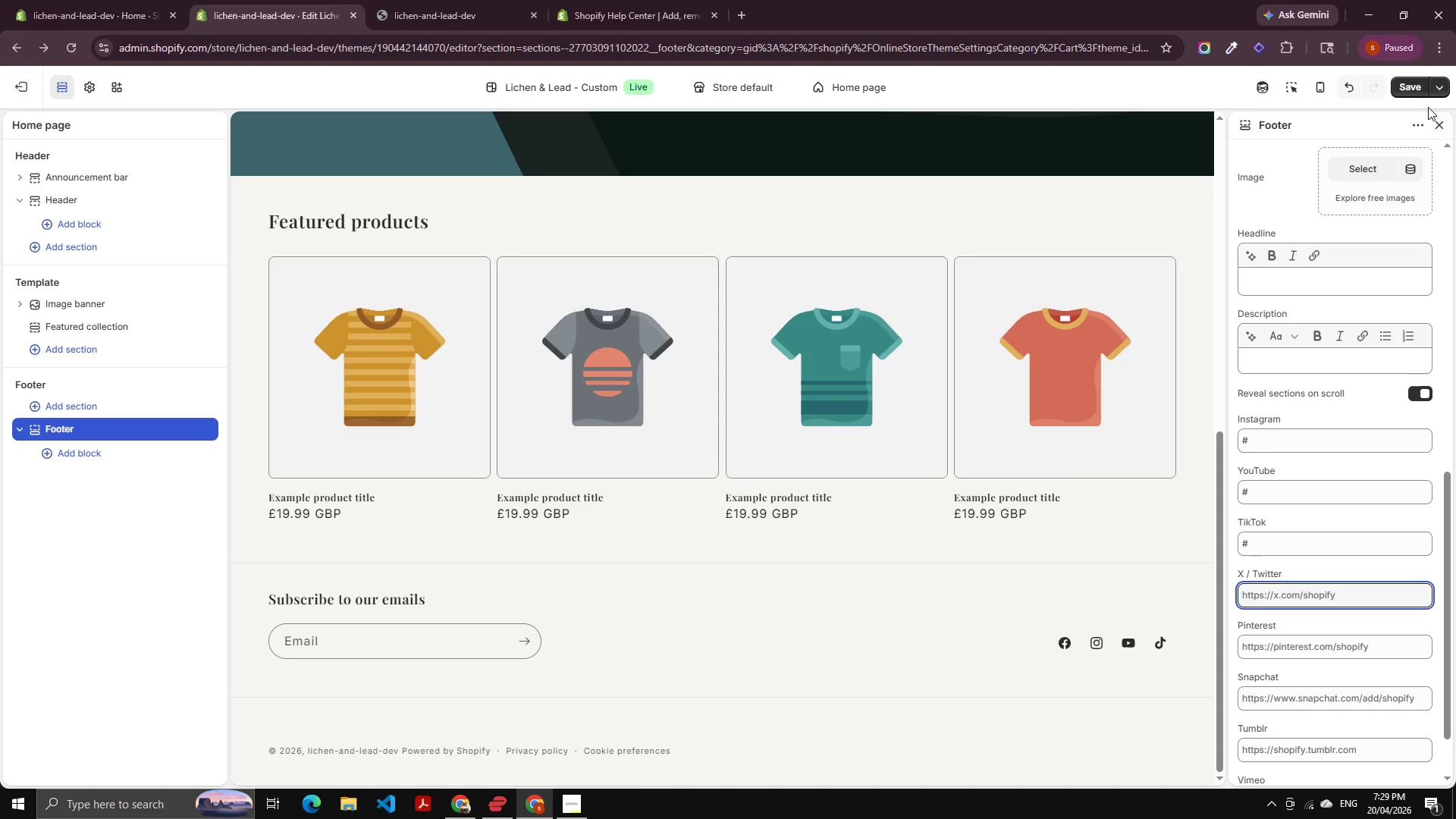 
left_click([1420, 89])
 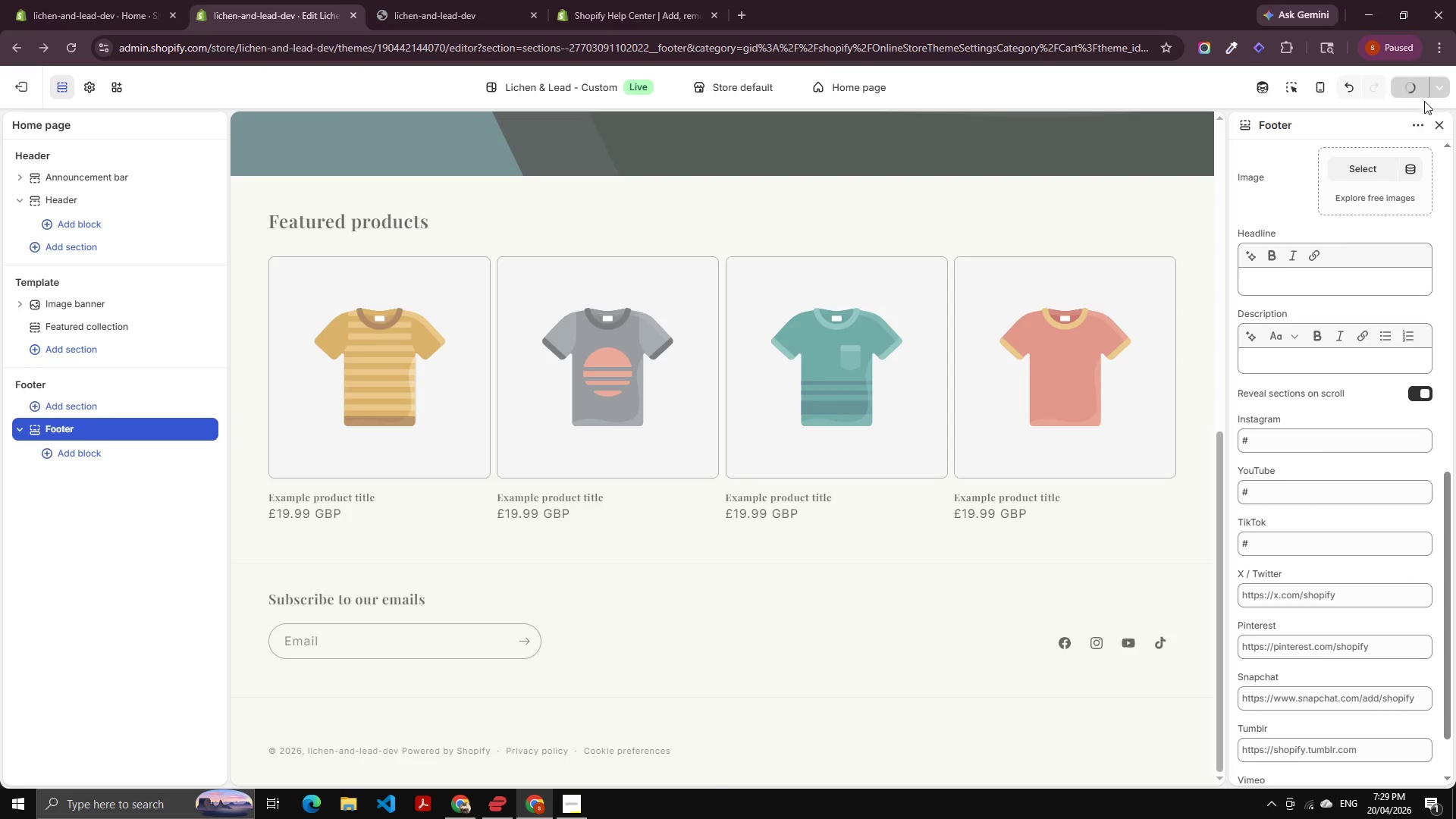 
scroll: coordinate [1307, 330], scroll_direction: up, amount: 3.0
 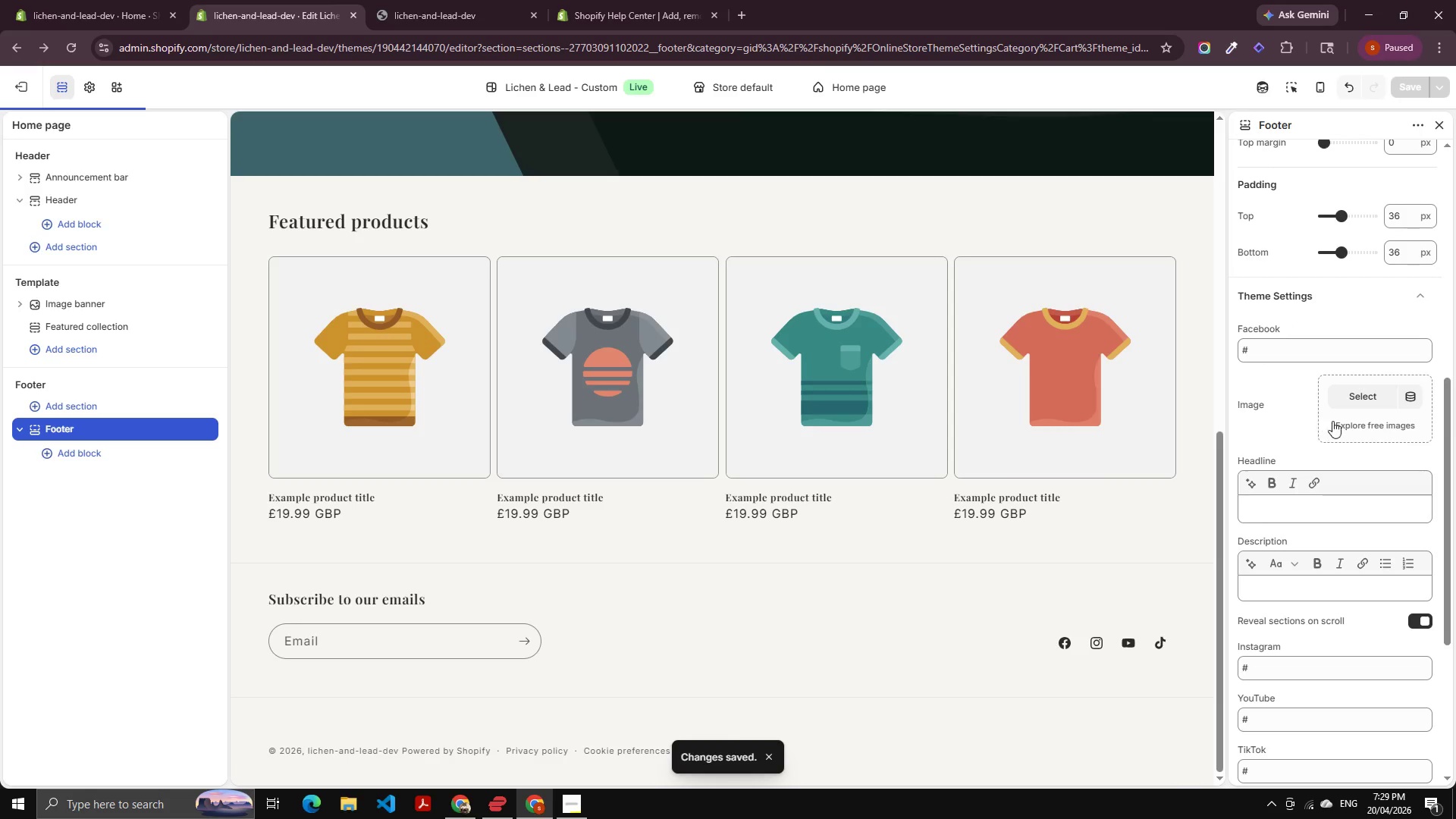 
left_click([1382, 394])
 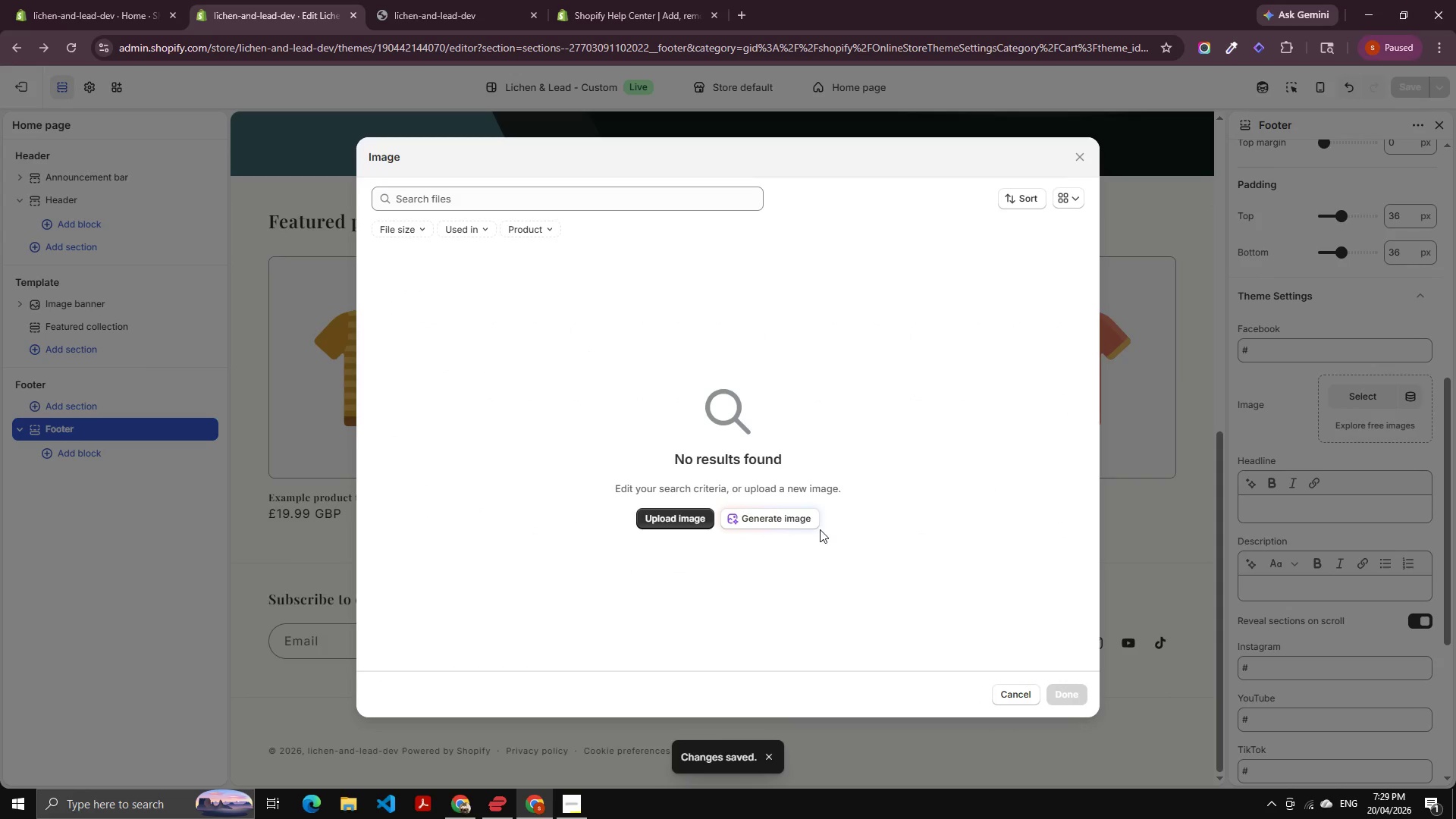 
left_click([756, 516])
 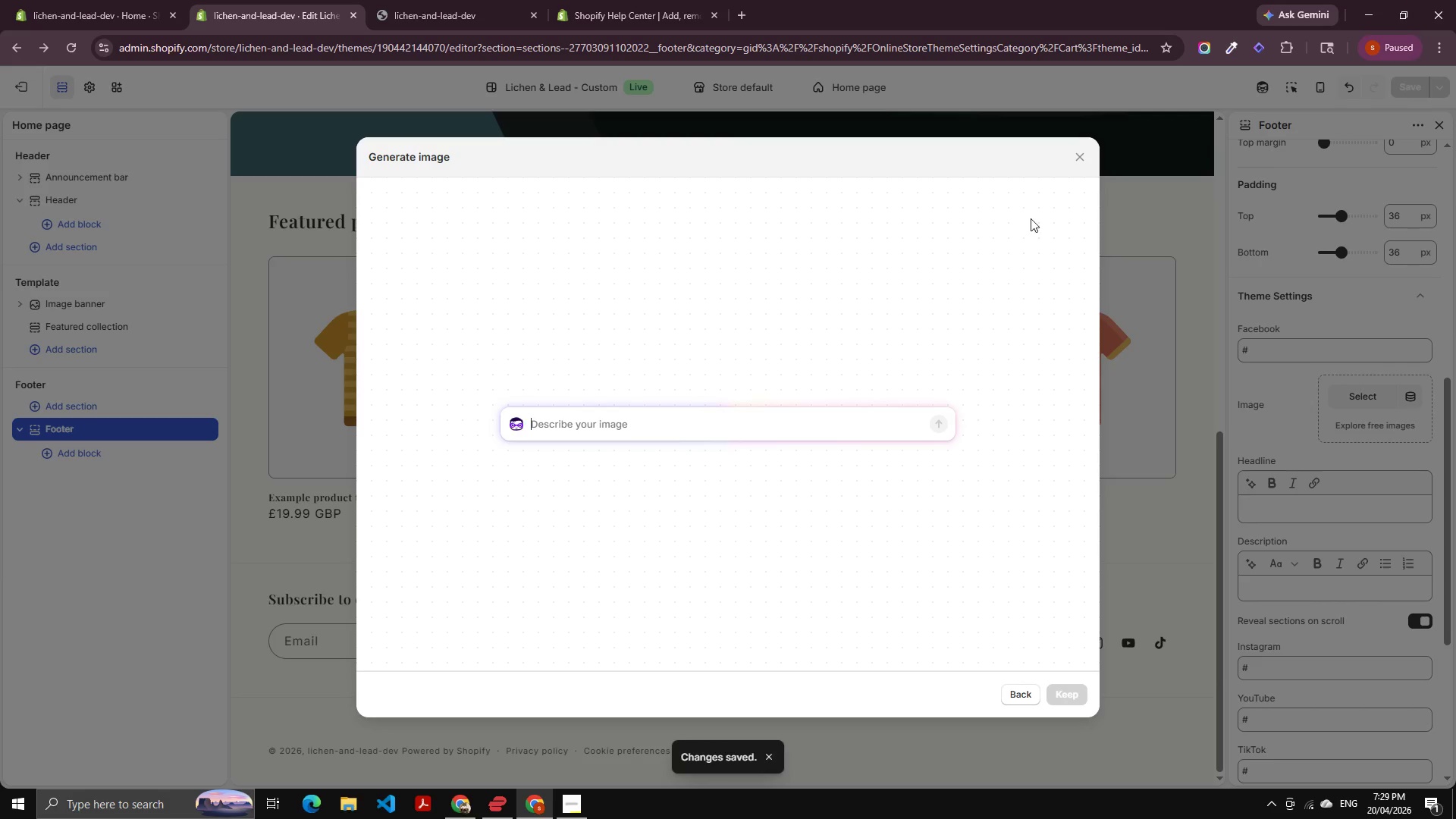 
left_click([1082, 160])
 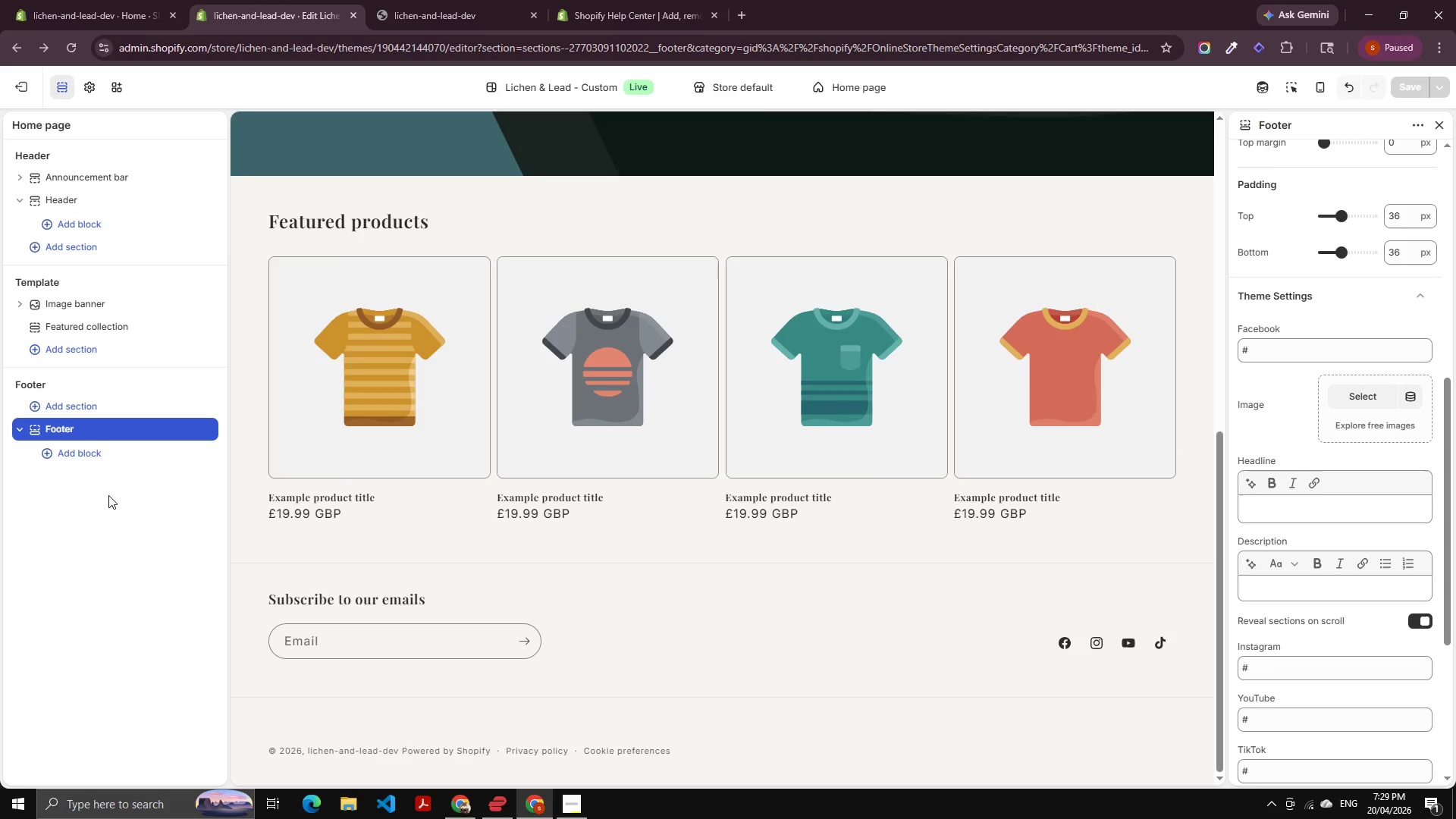 
left_click([104, 457])
 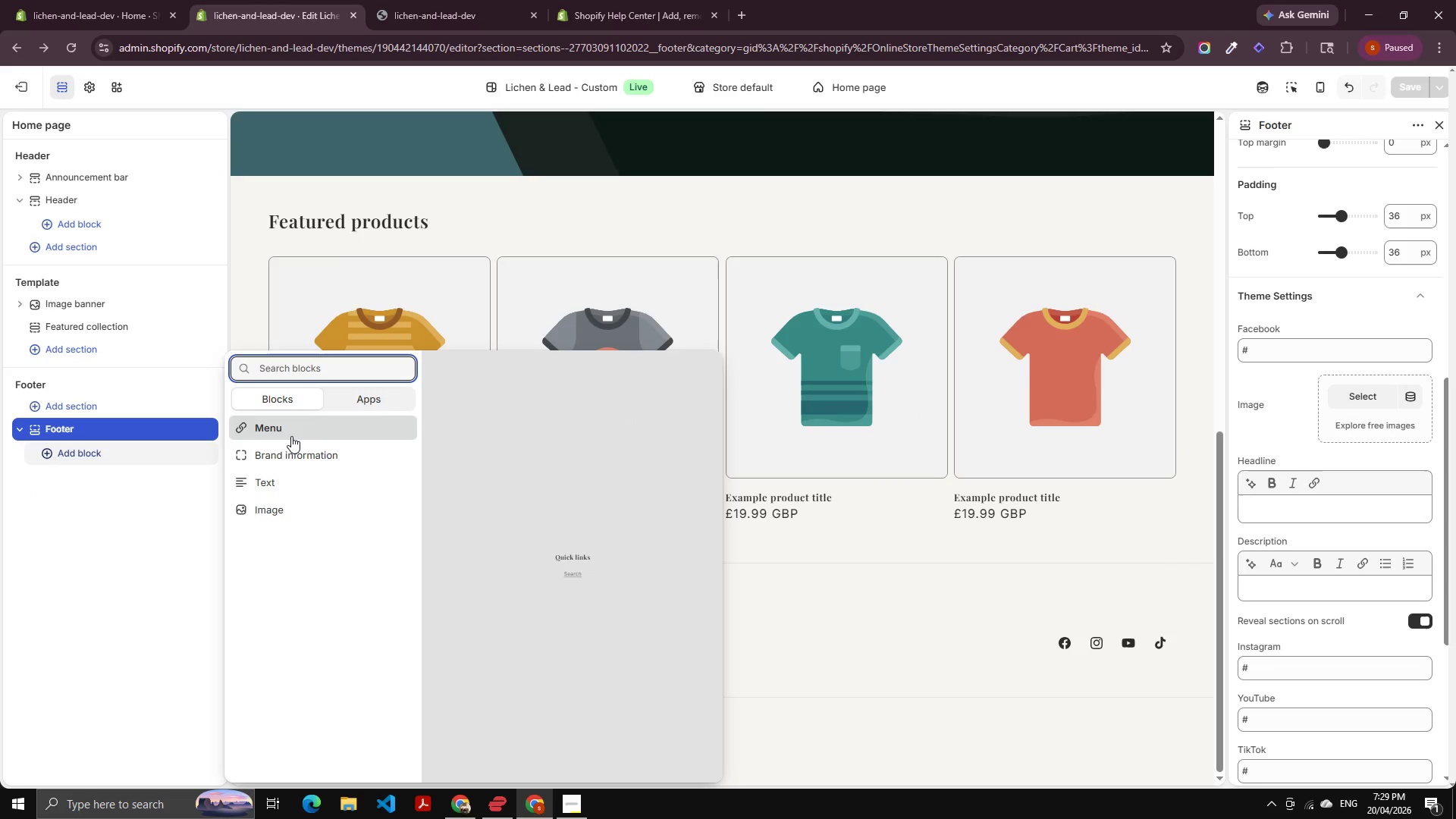 
left_click([291, 436])
 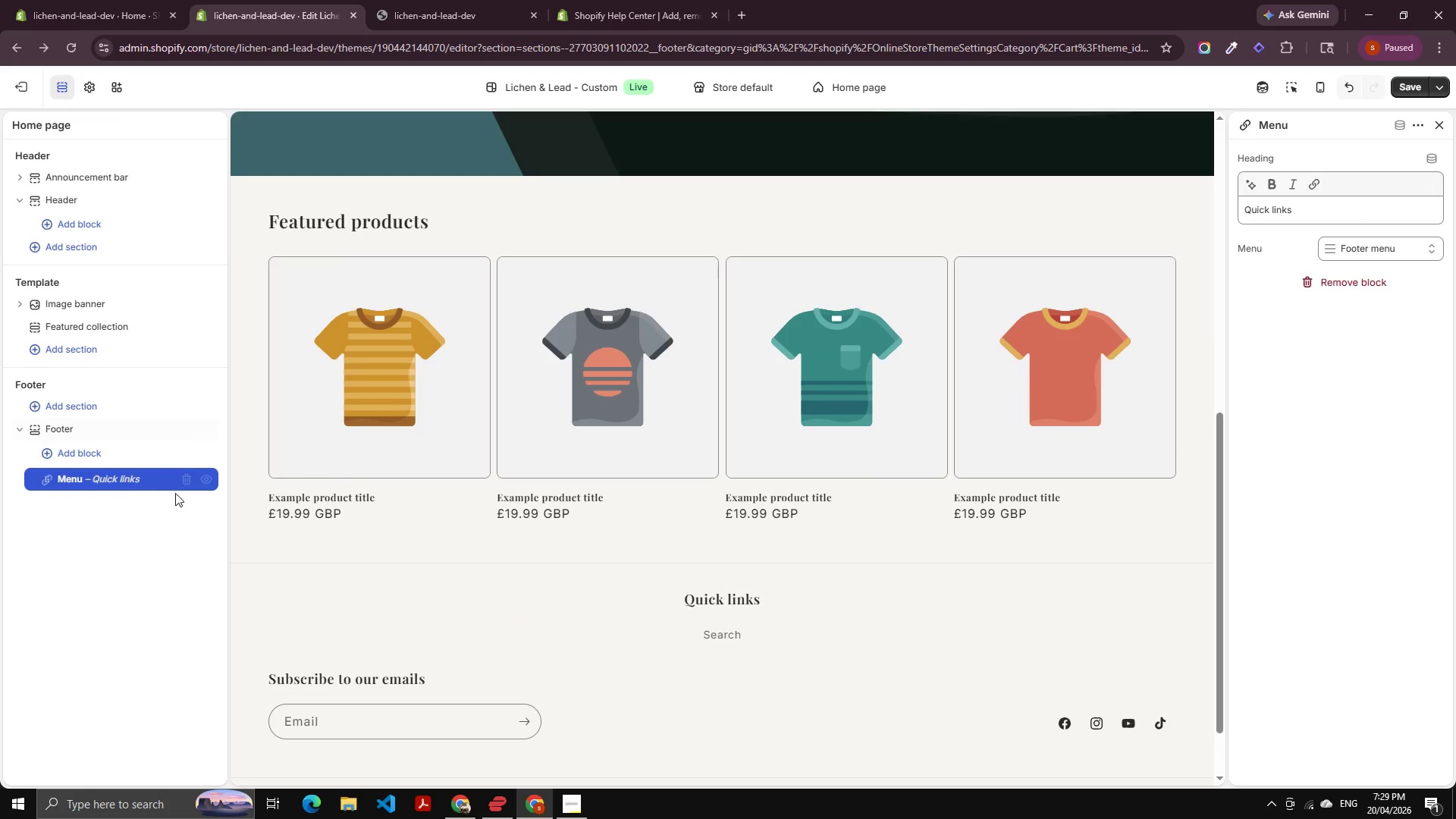 
left_click([72, 447])
 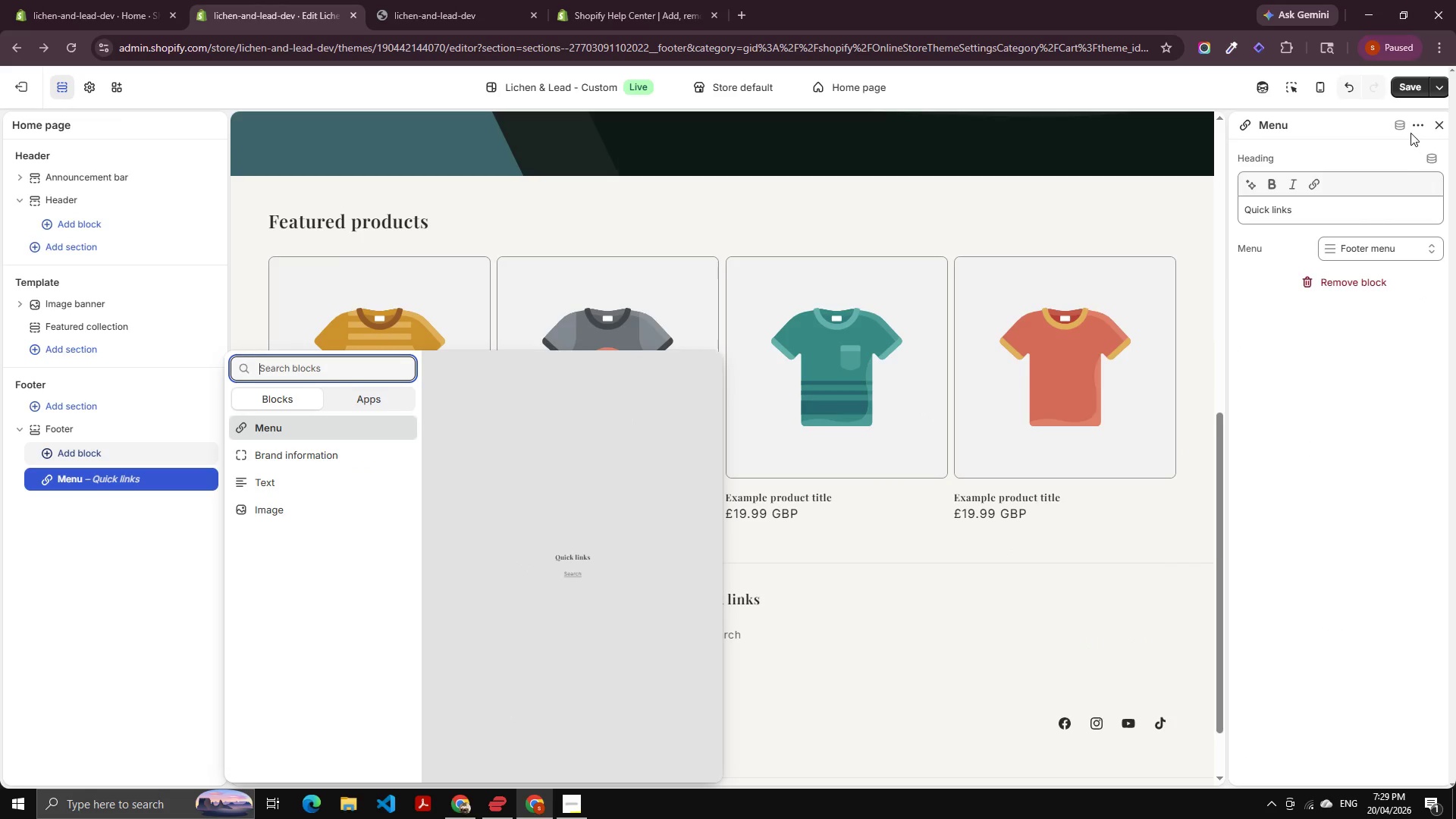 
double_click([1412, 124])
 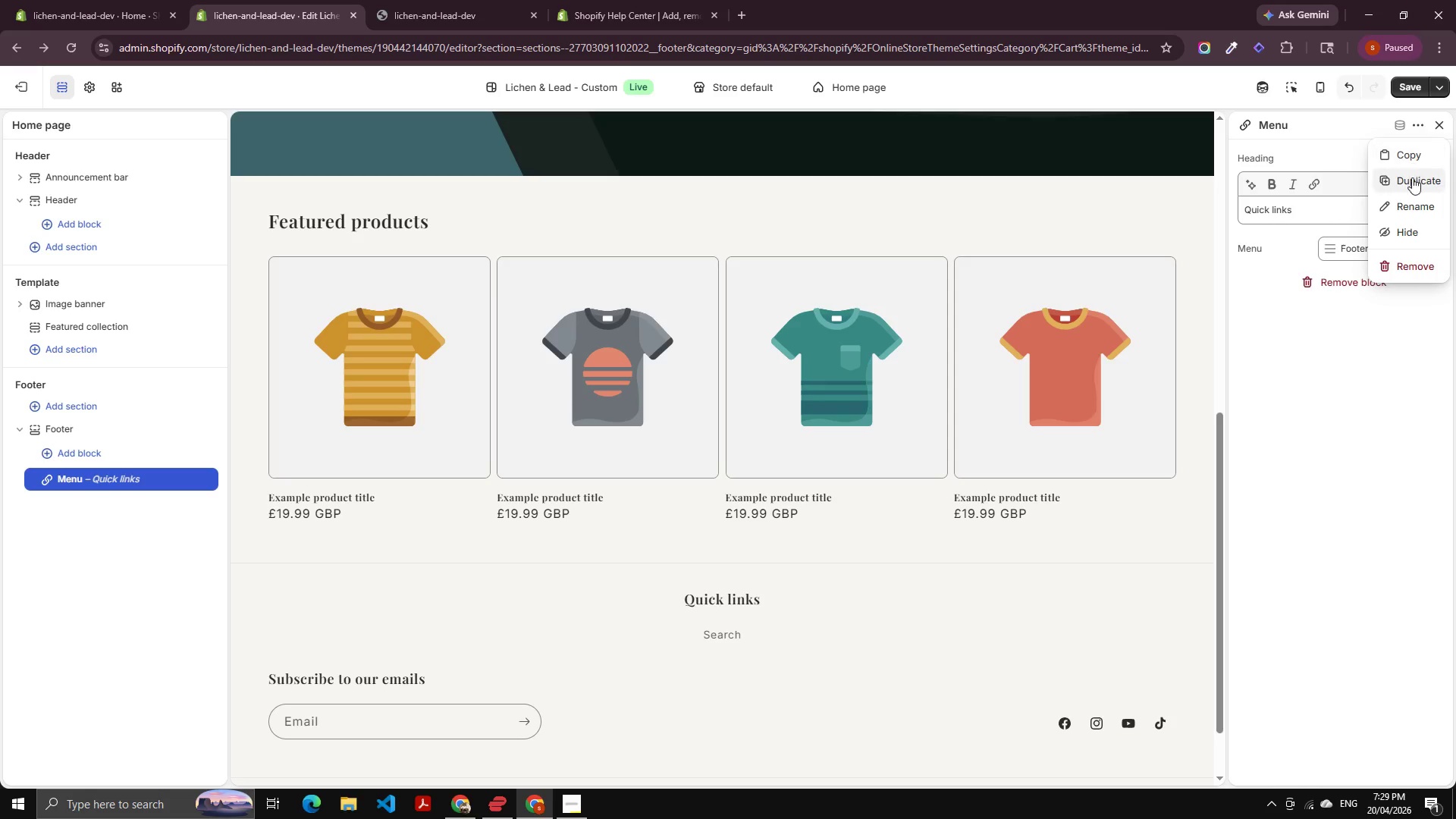 
left_click([1412, 177])
 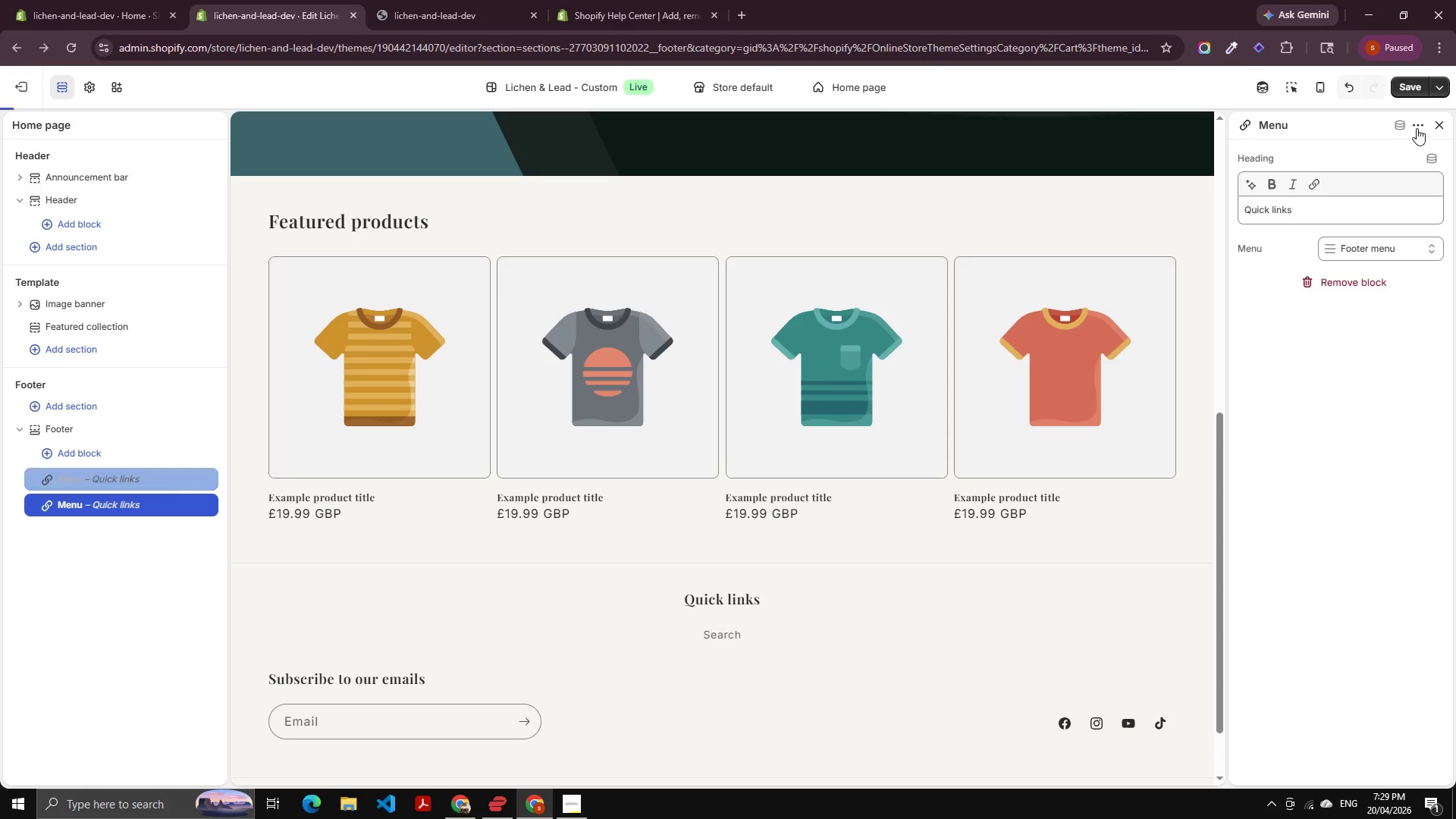 
left_click([1417, 124])
 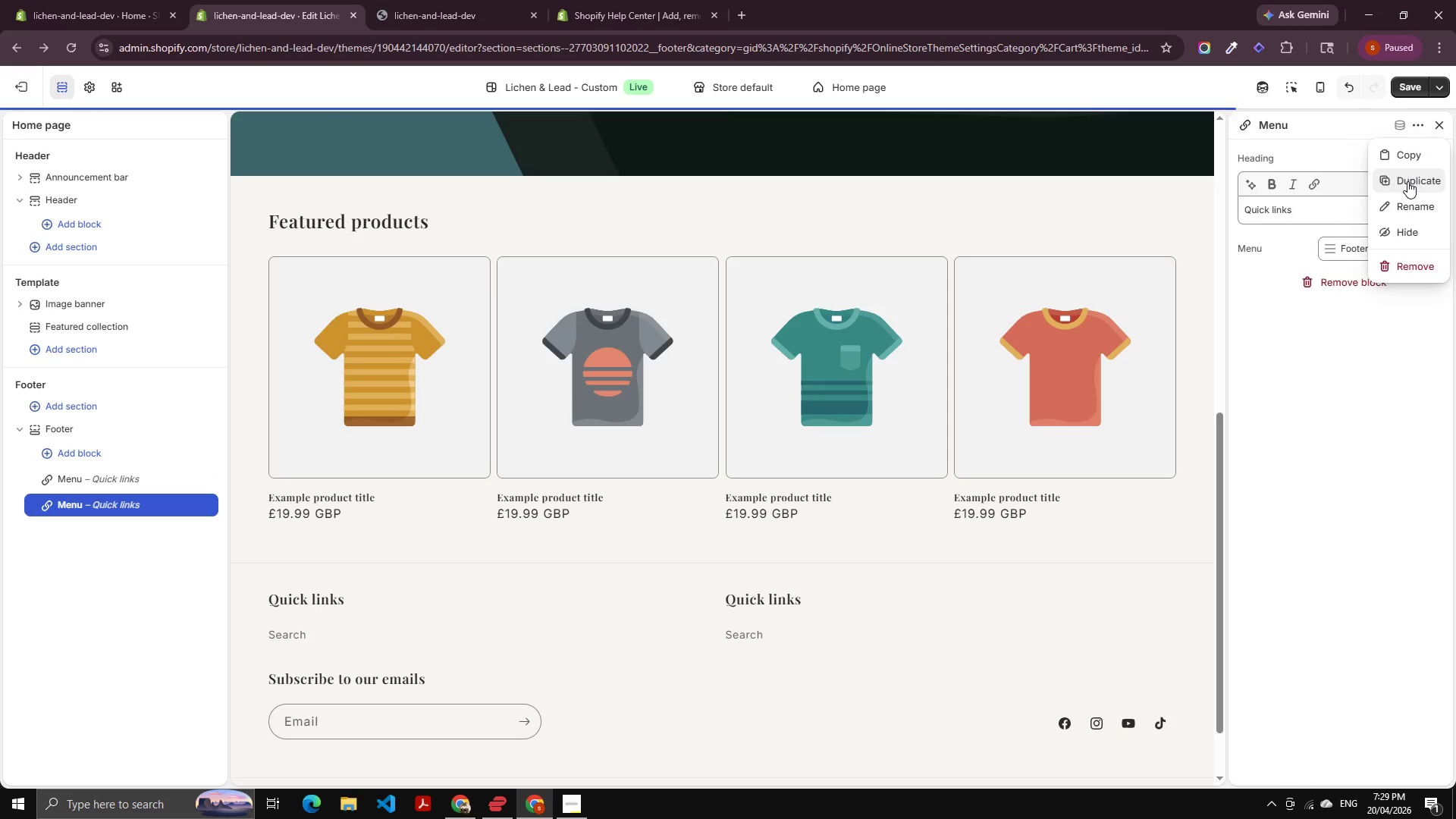 
left_click([1407, 181])
 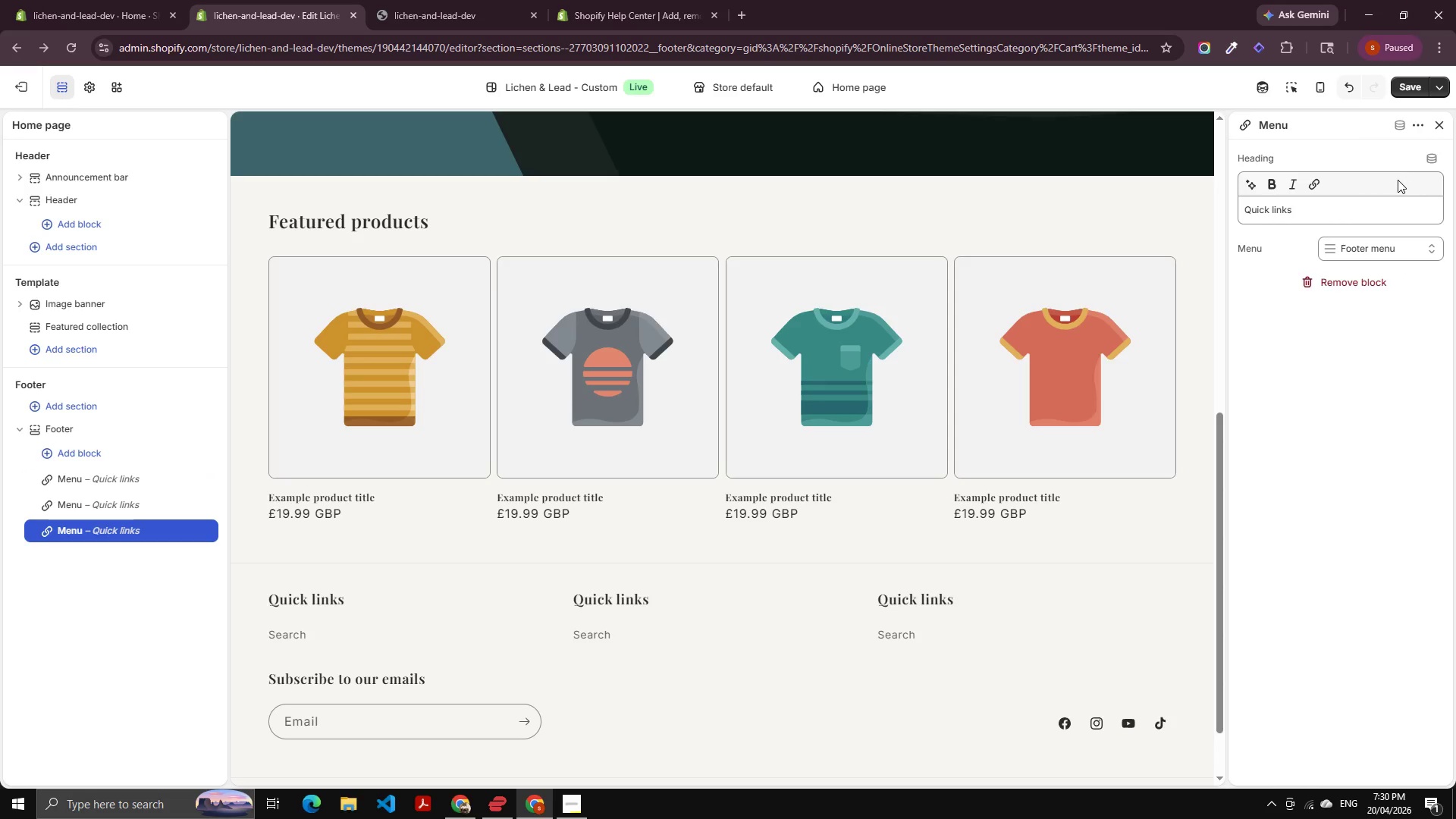 
scroll: coordinate [974, 346], scroll_direction: down, amount: 2.0
 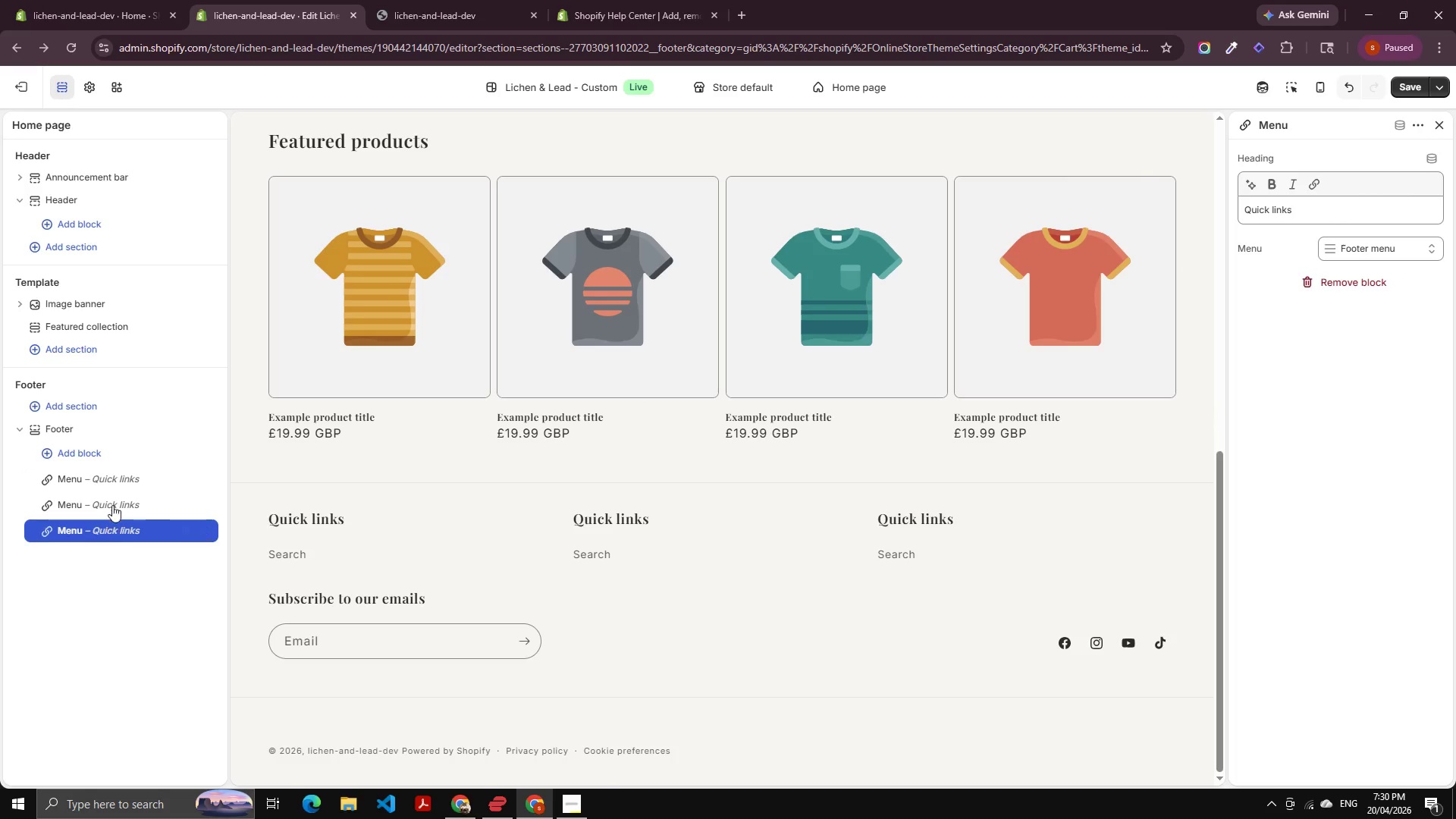 
left_click([102, 458])
 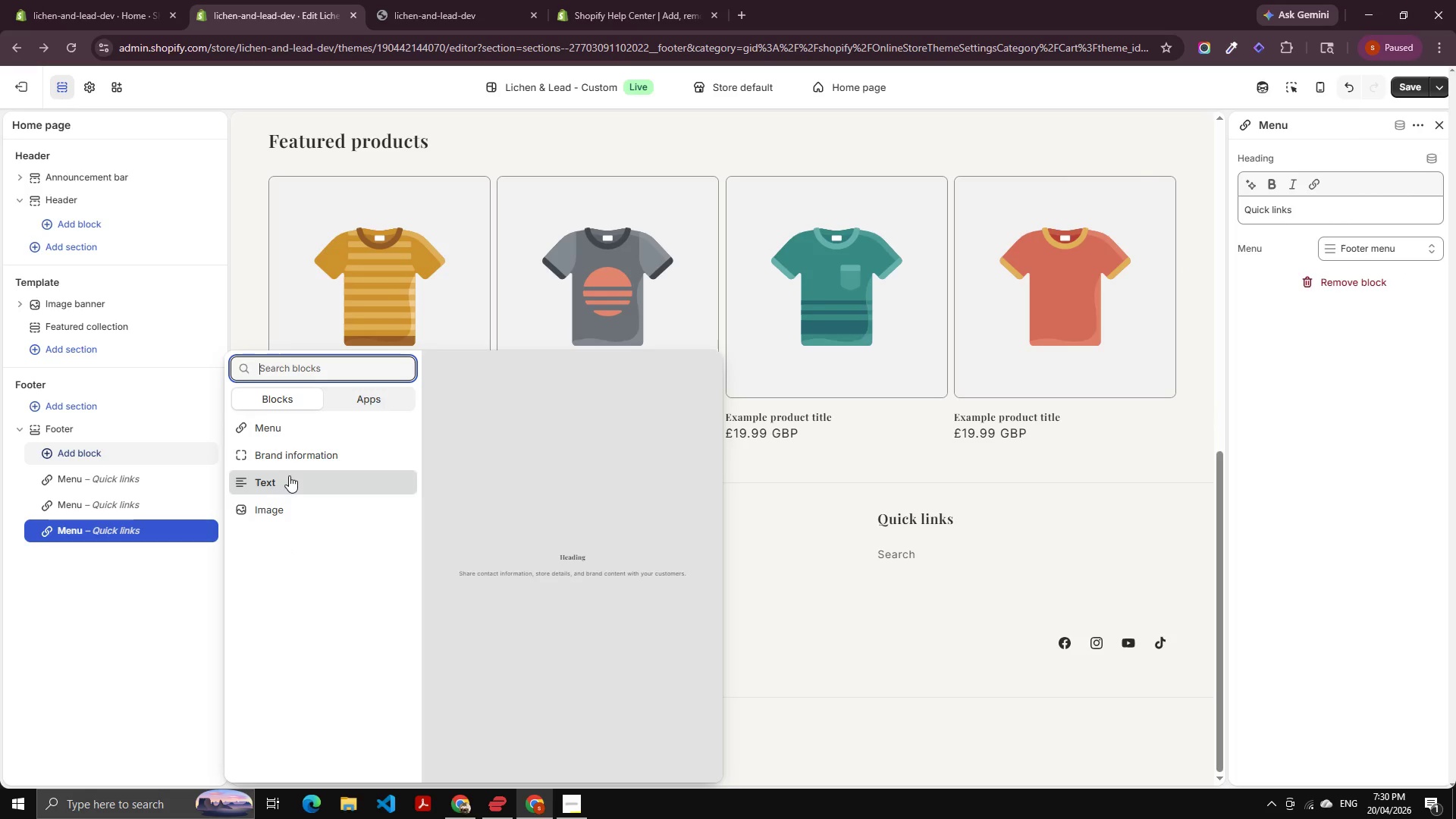 
left_click([284, 503])
 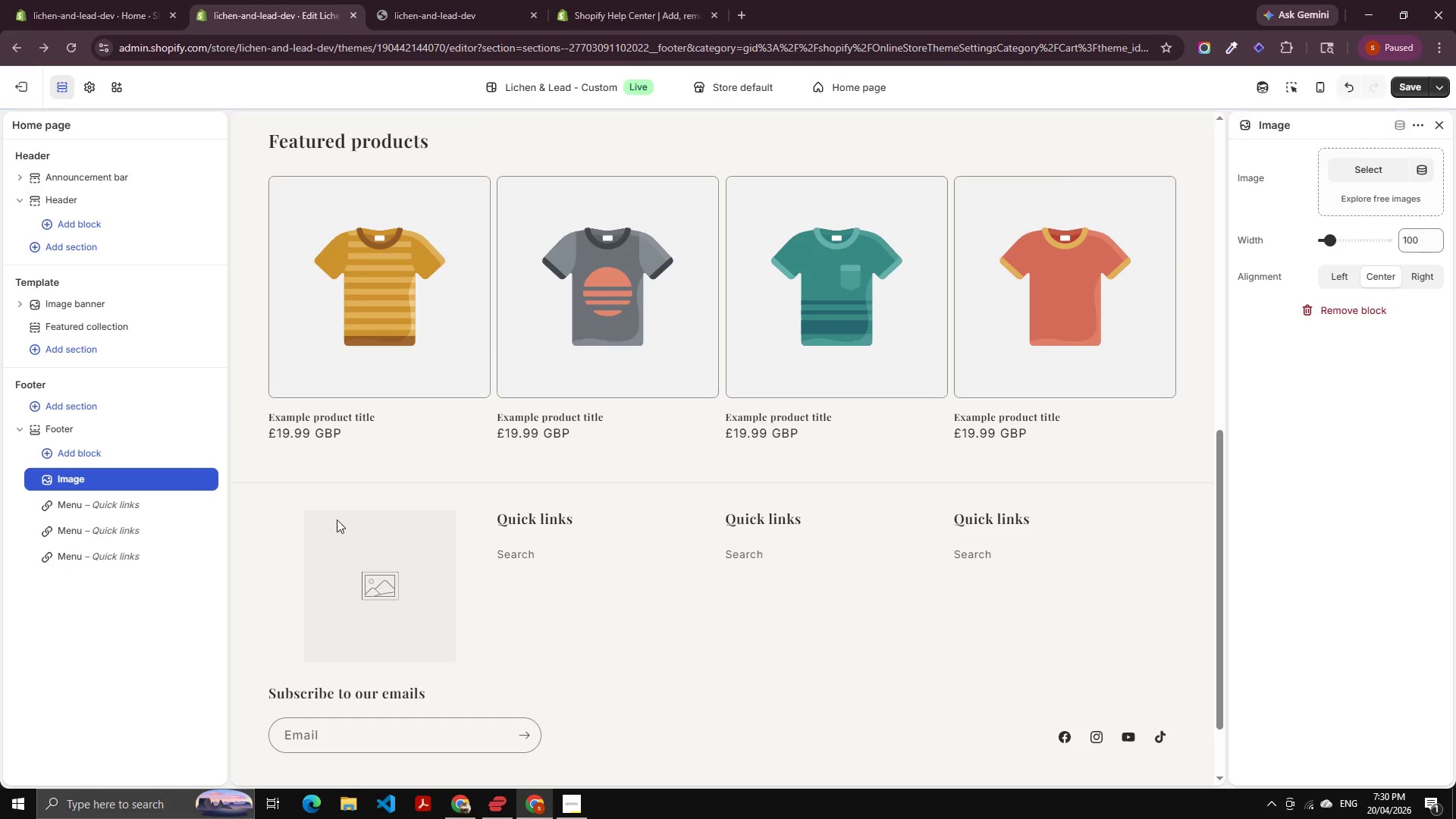 
scroll: coordinate [546, 516], scroll_direction: down, amount: 1.0
 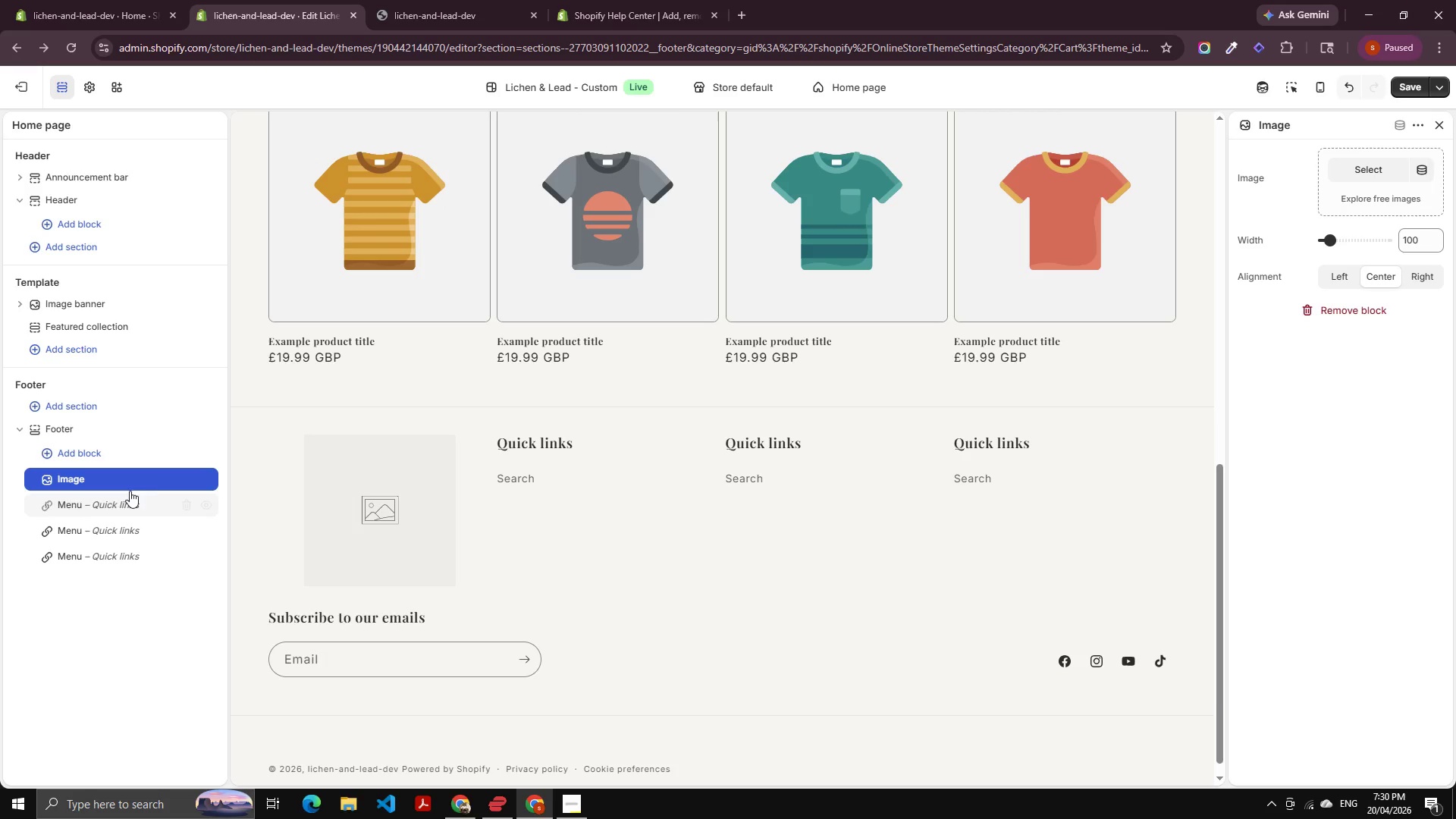 
left_click([187, 474])
 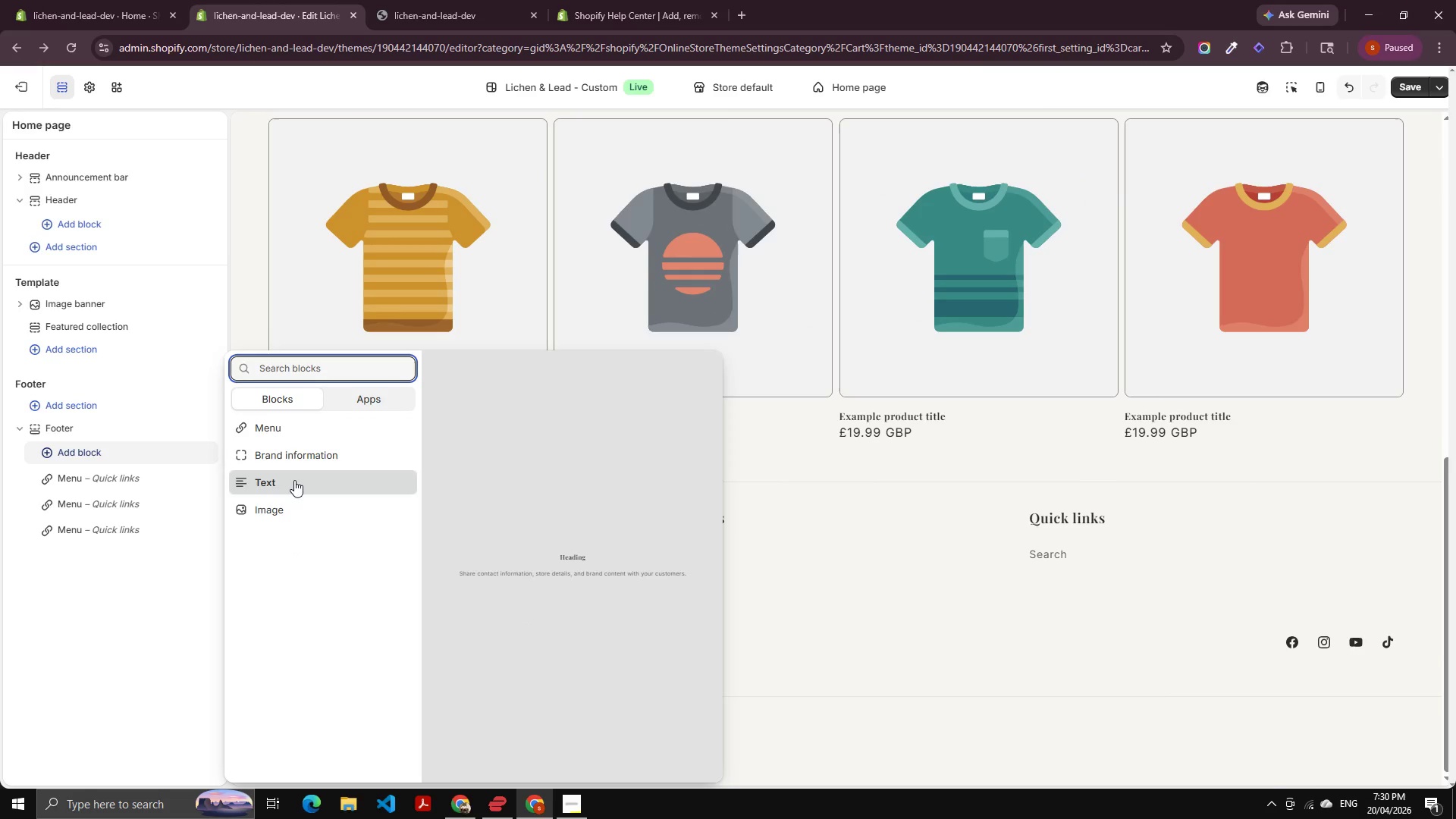 
left_click([297, 482])
 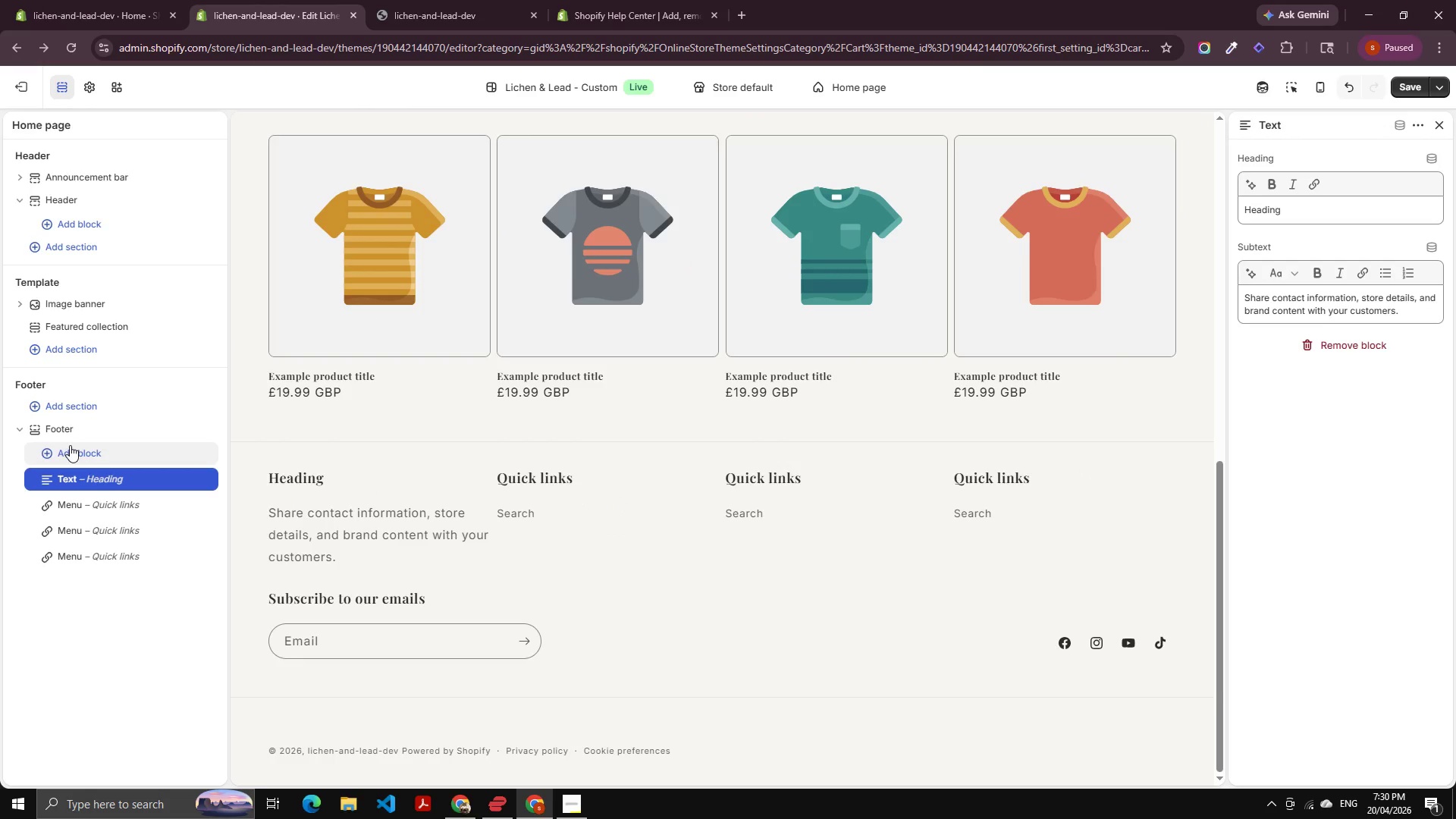 
left_click([97, 431])
 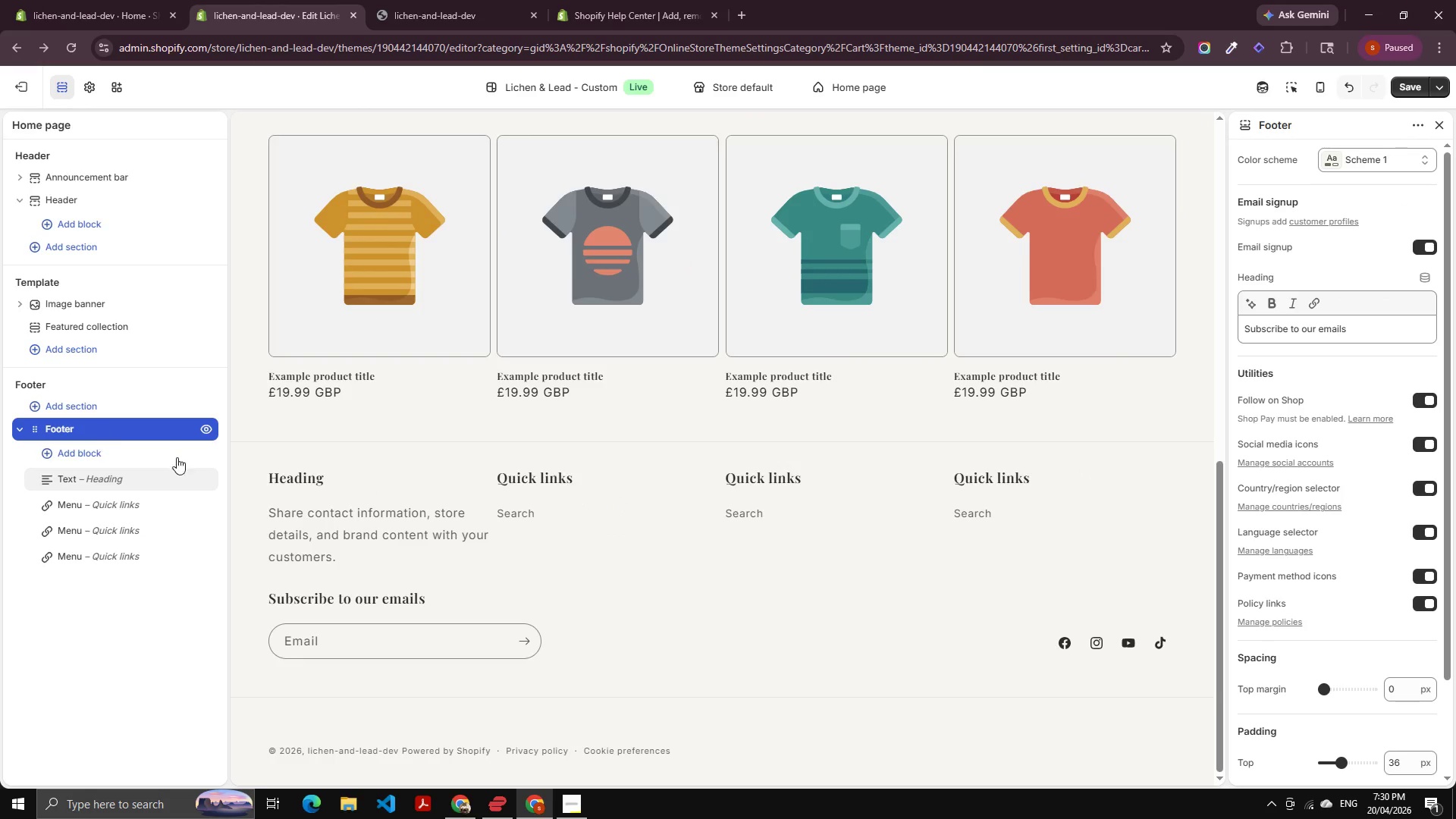 
scroll: coordinate [1383, 668], scroll_direction: down, amount: 9.0
 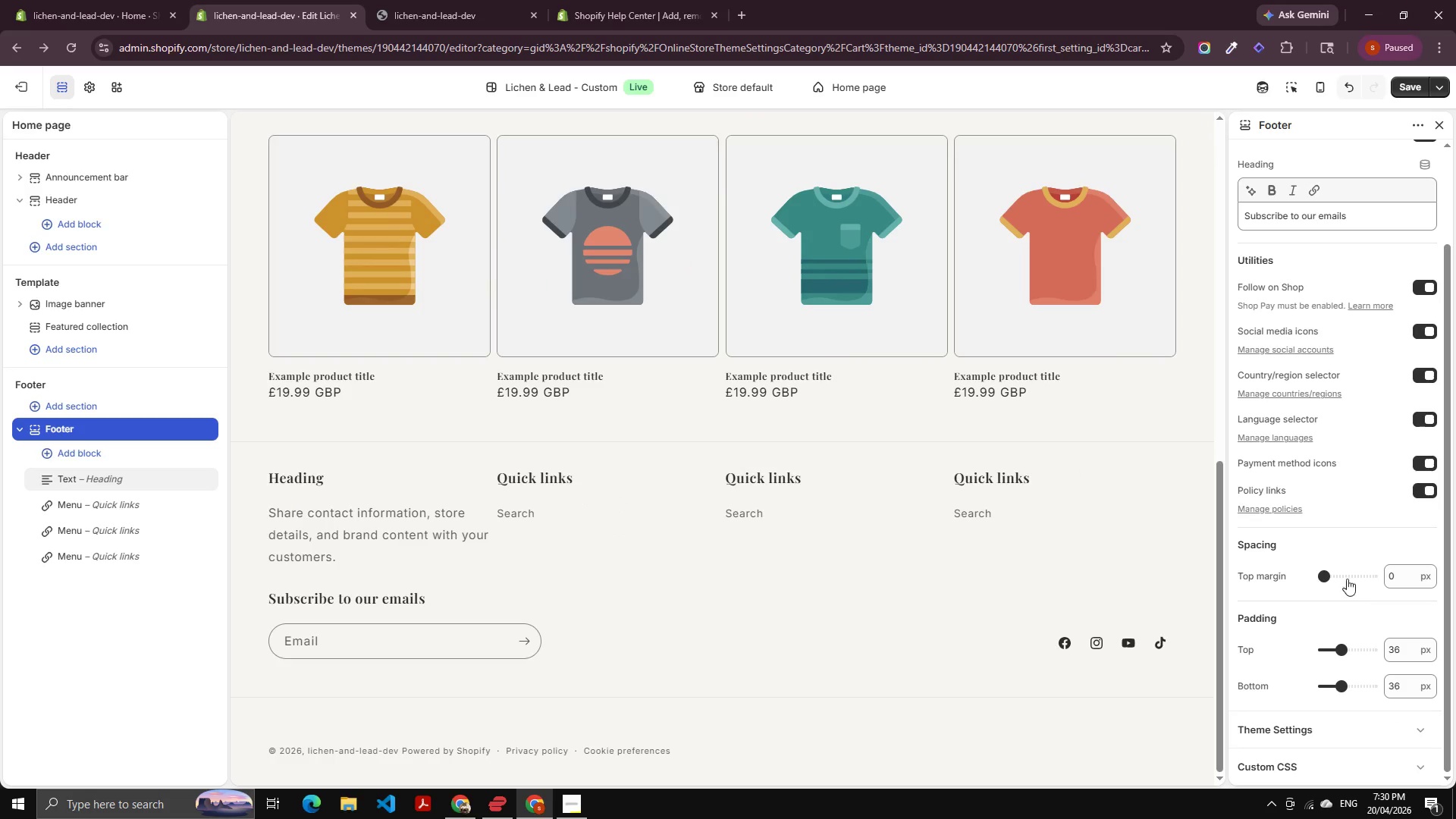 
left_click([1341, 571])
 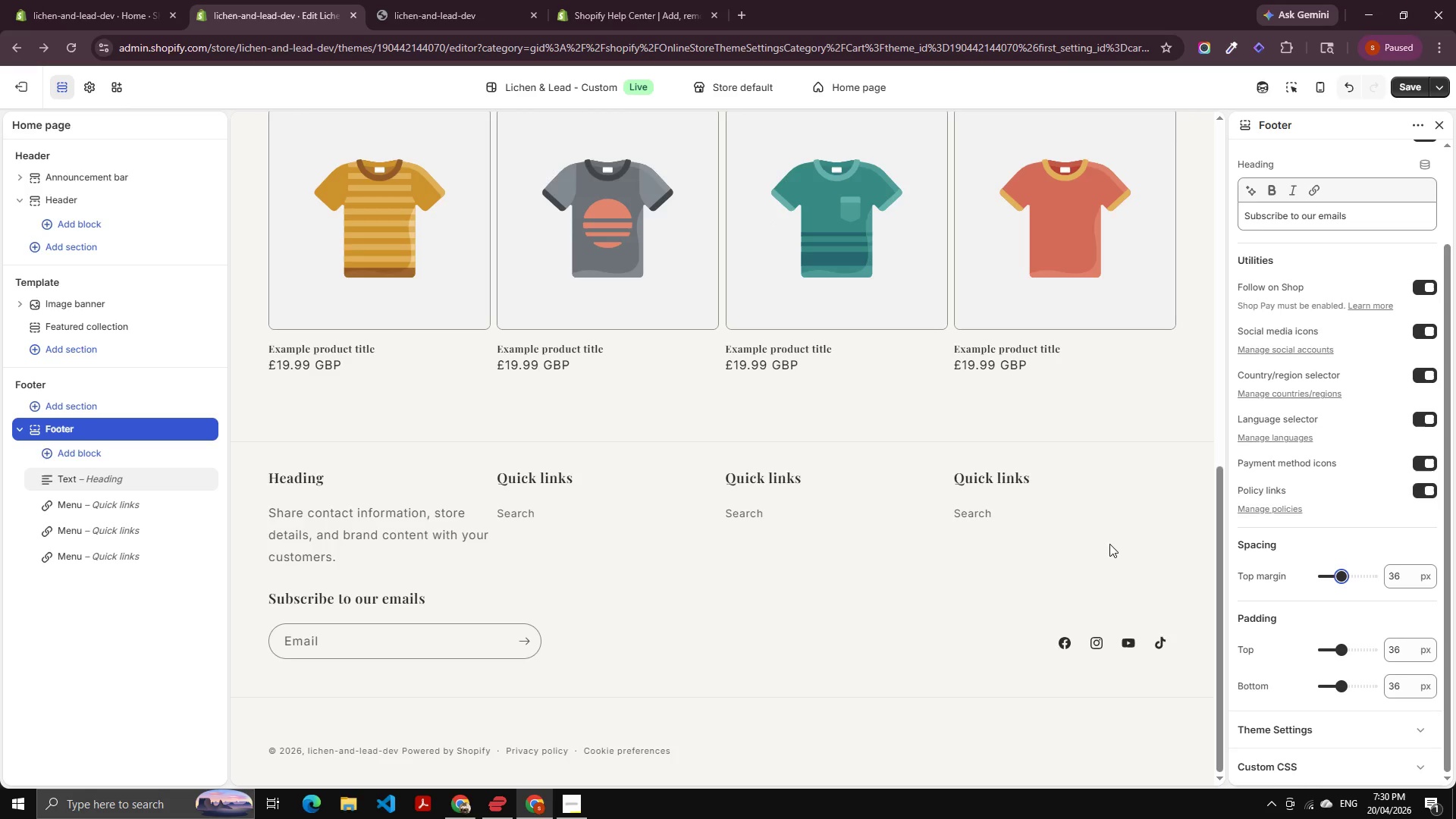 
scroll: coordinate [928, 434], scroll_direction: down, amount: 4.0
 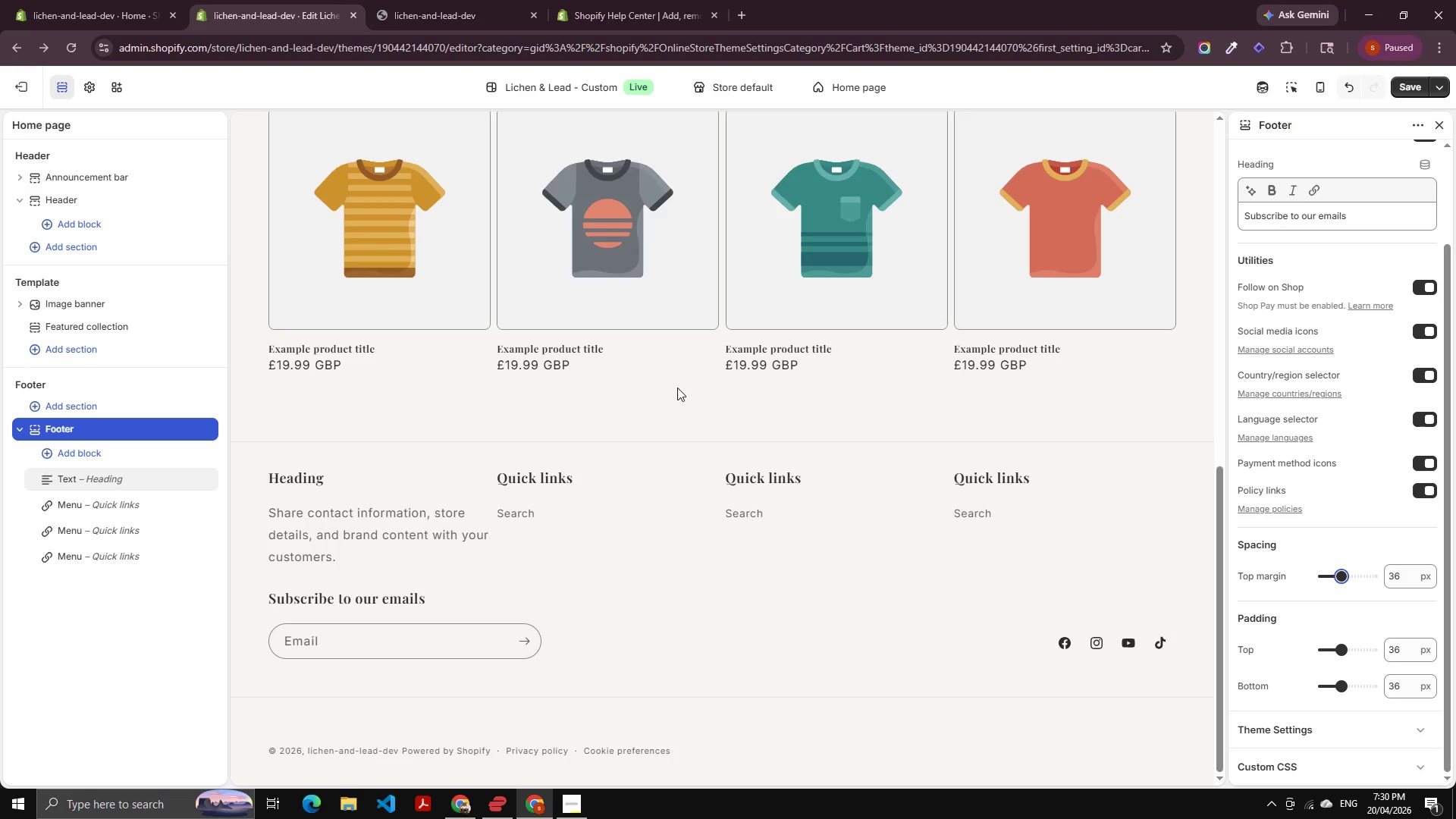 
left_click([189, 525])
 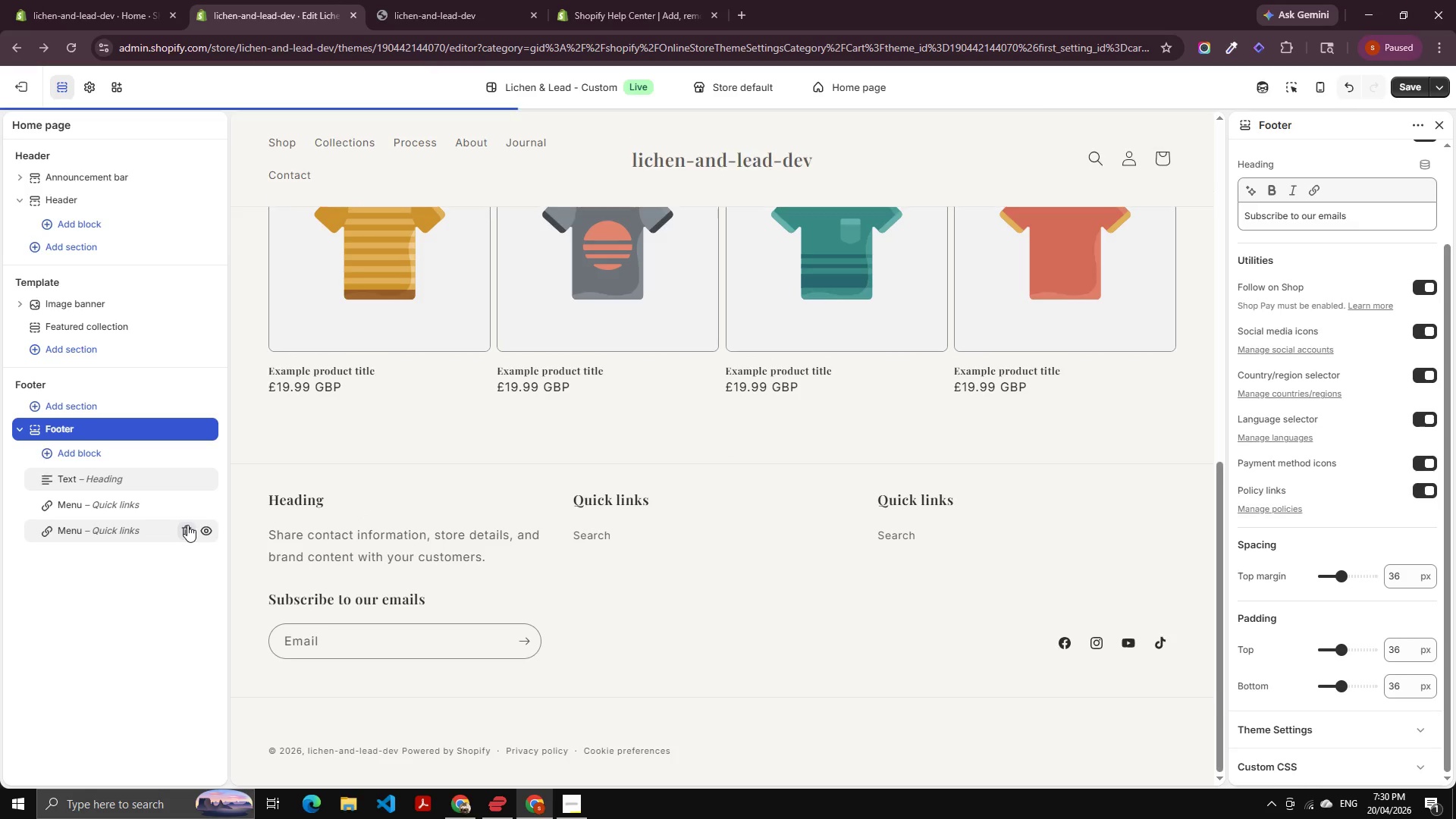 
left_click([187, 525])
 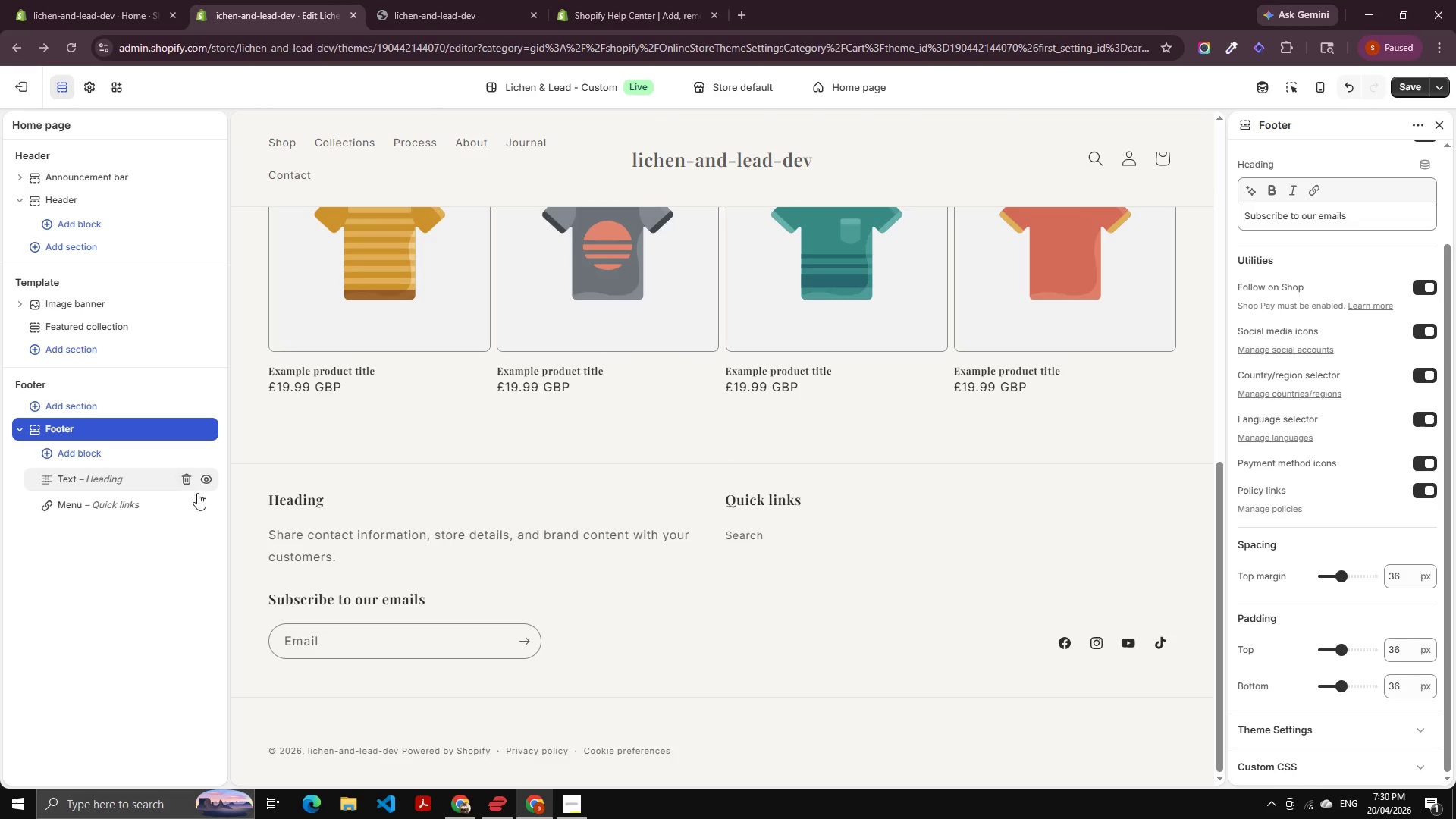 
key(Control+Z)
 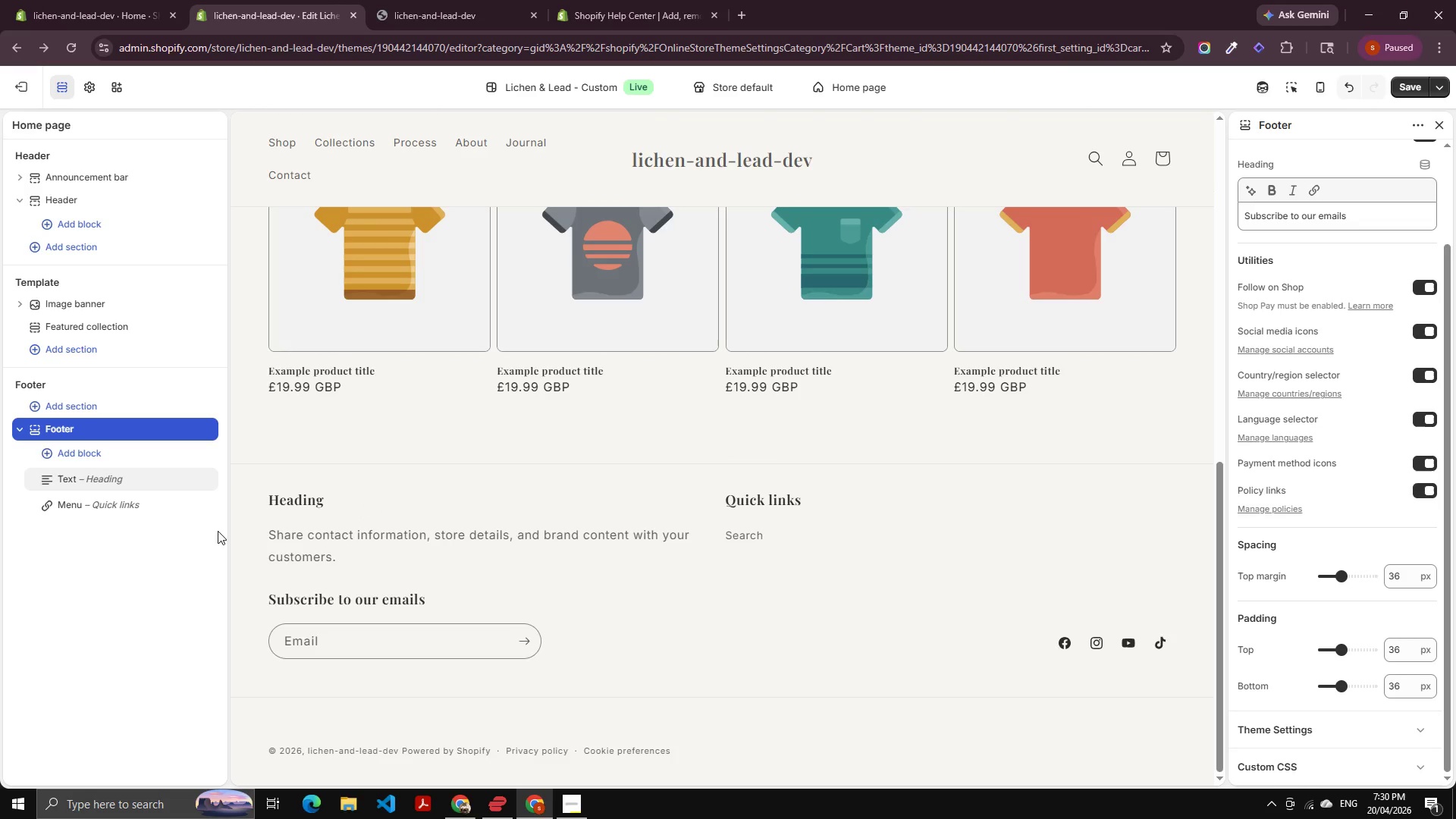 
key(Control+Z)
 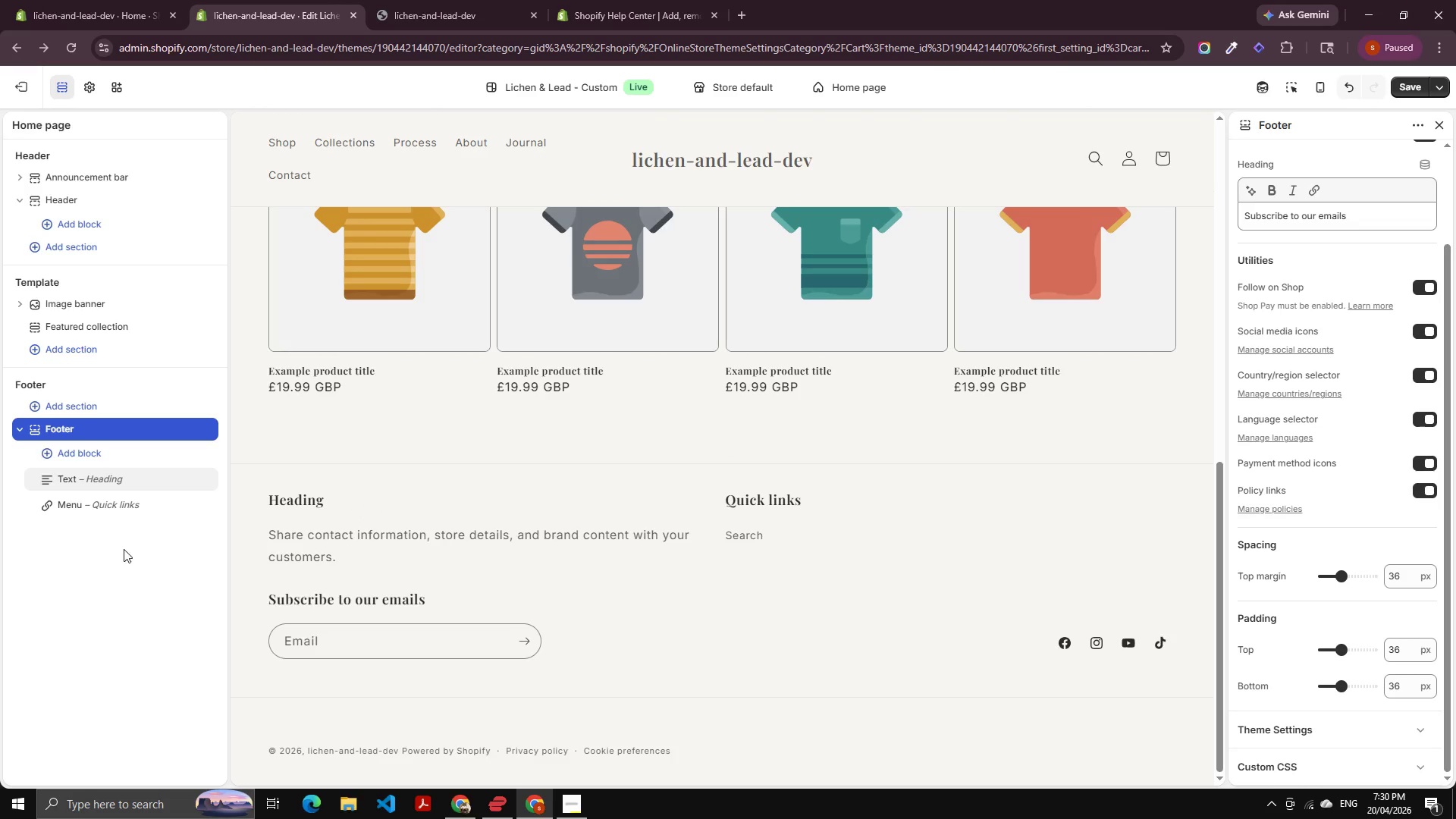 
key(Control+Z)
 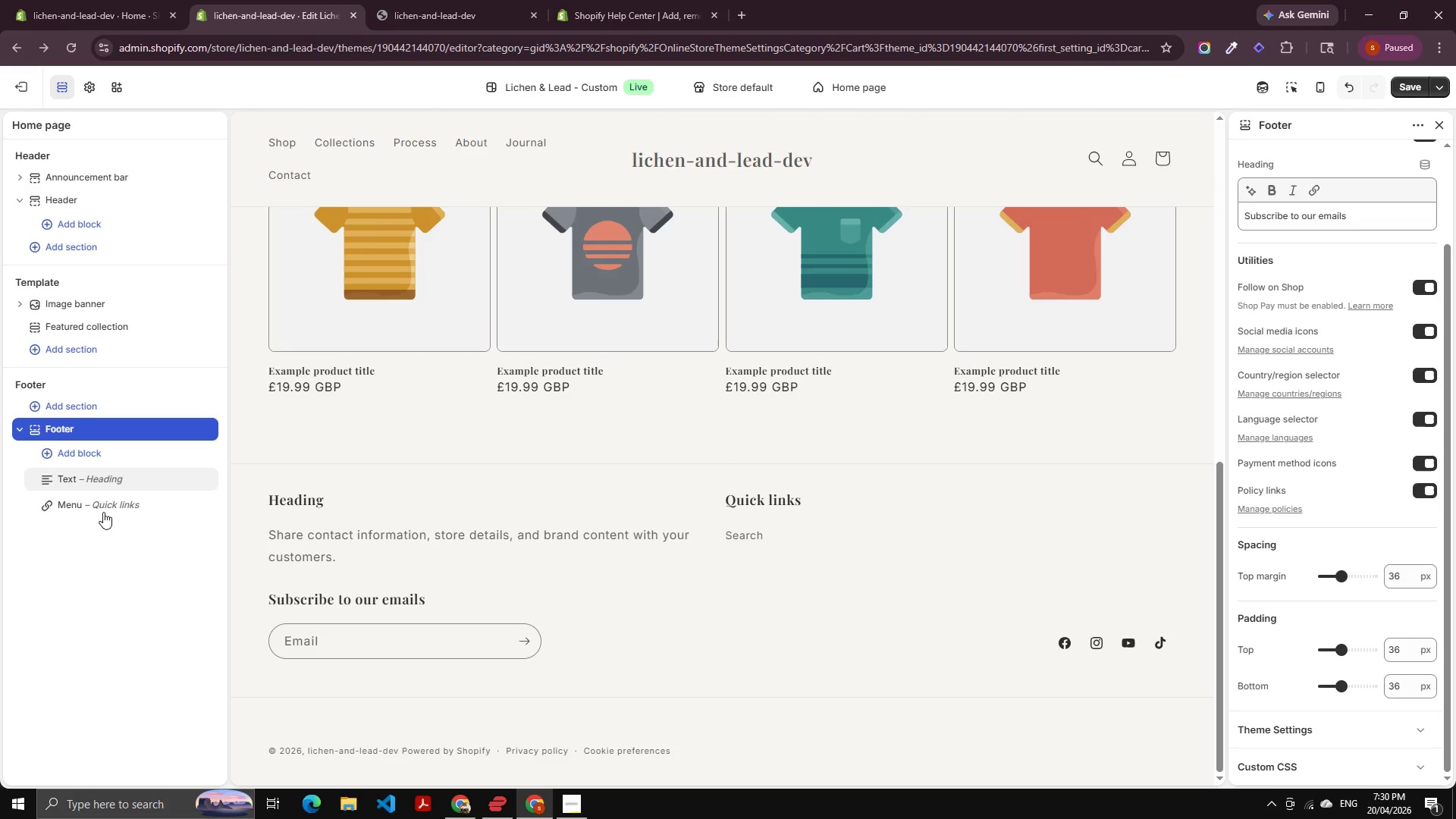 
key(Control+Z)
 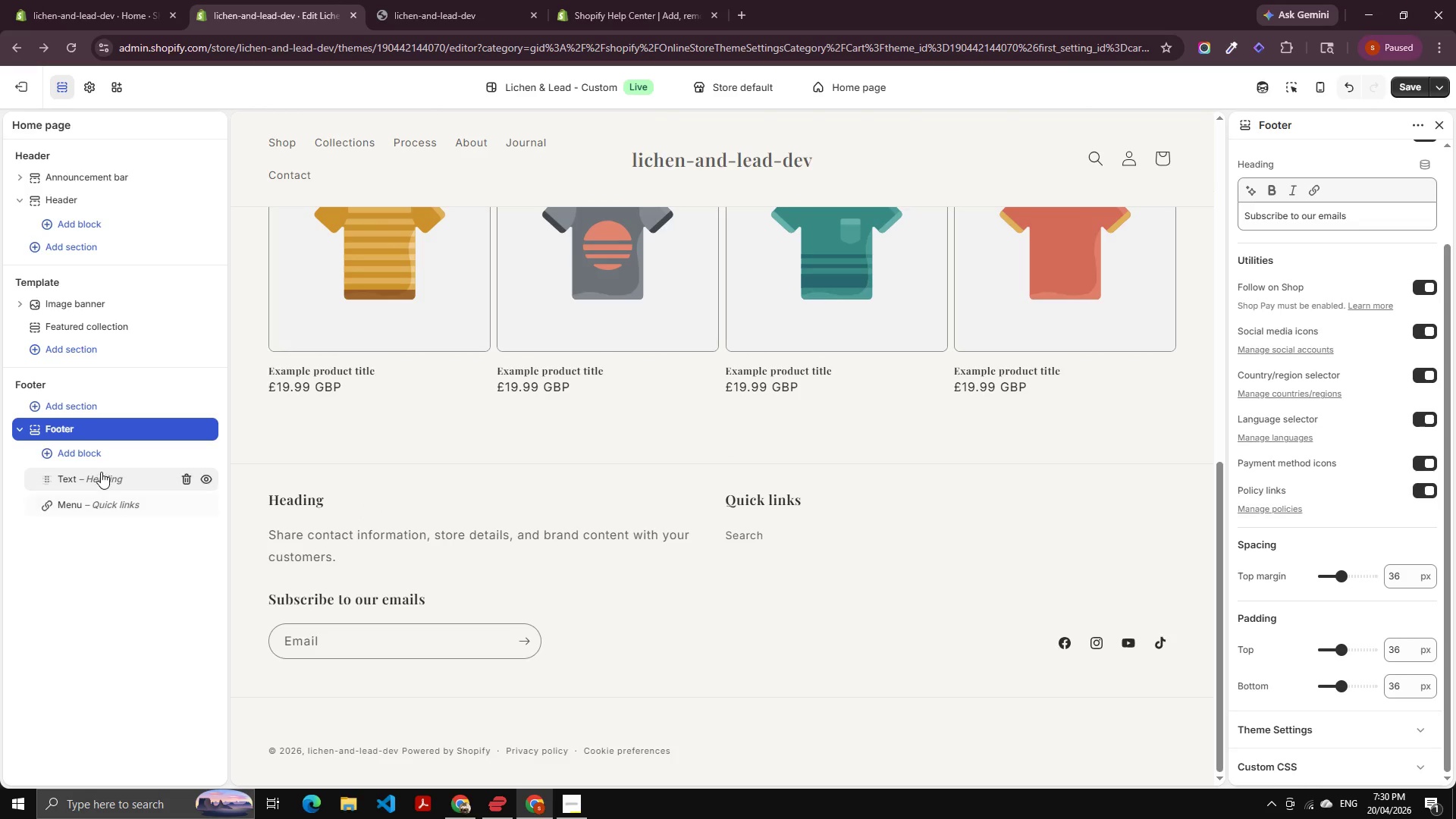 
key(Control+Z)
 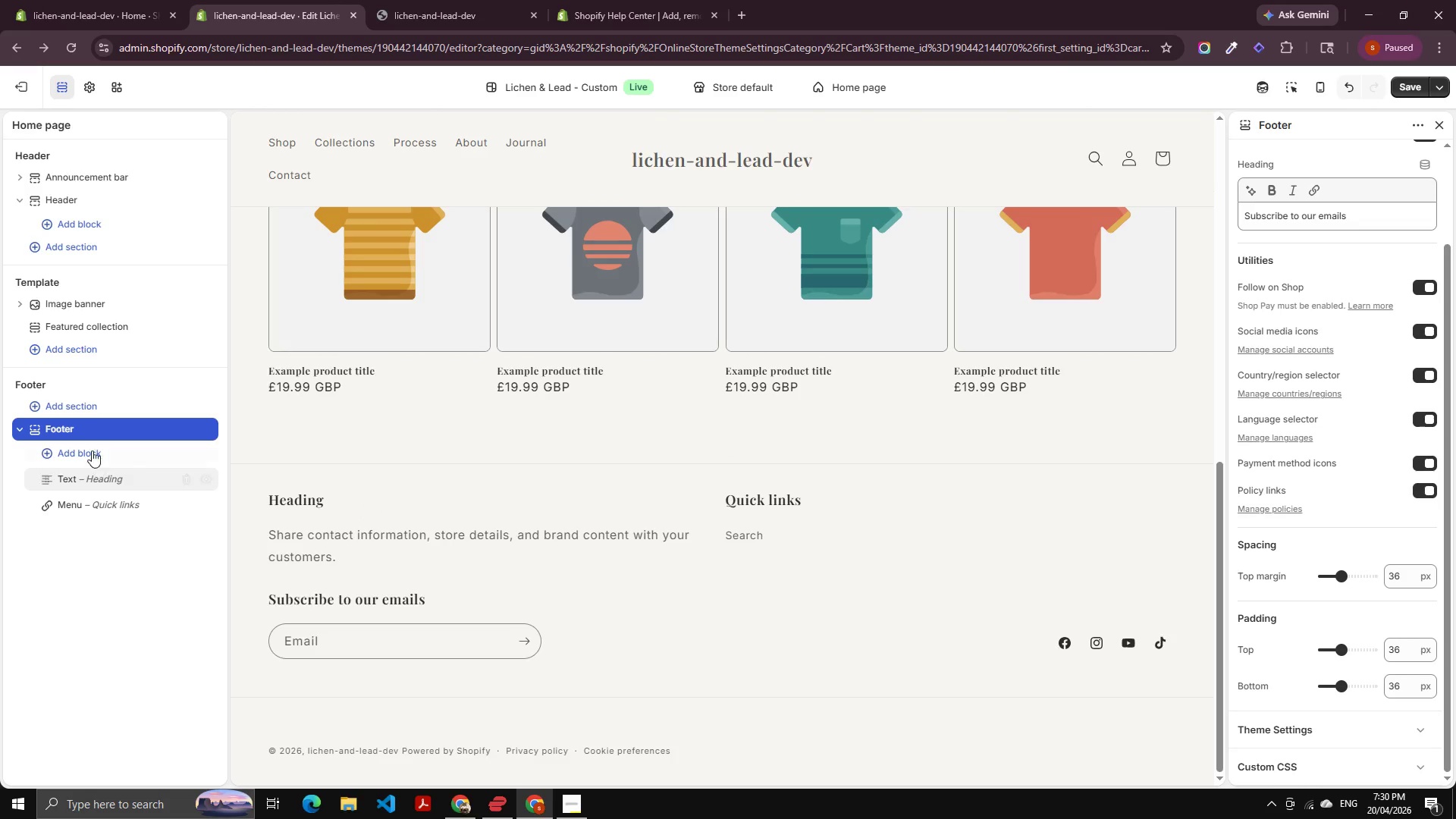 
key(Control+Z)
 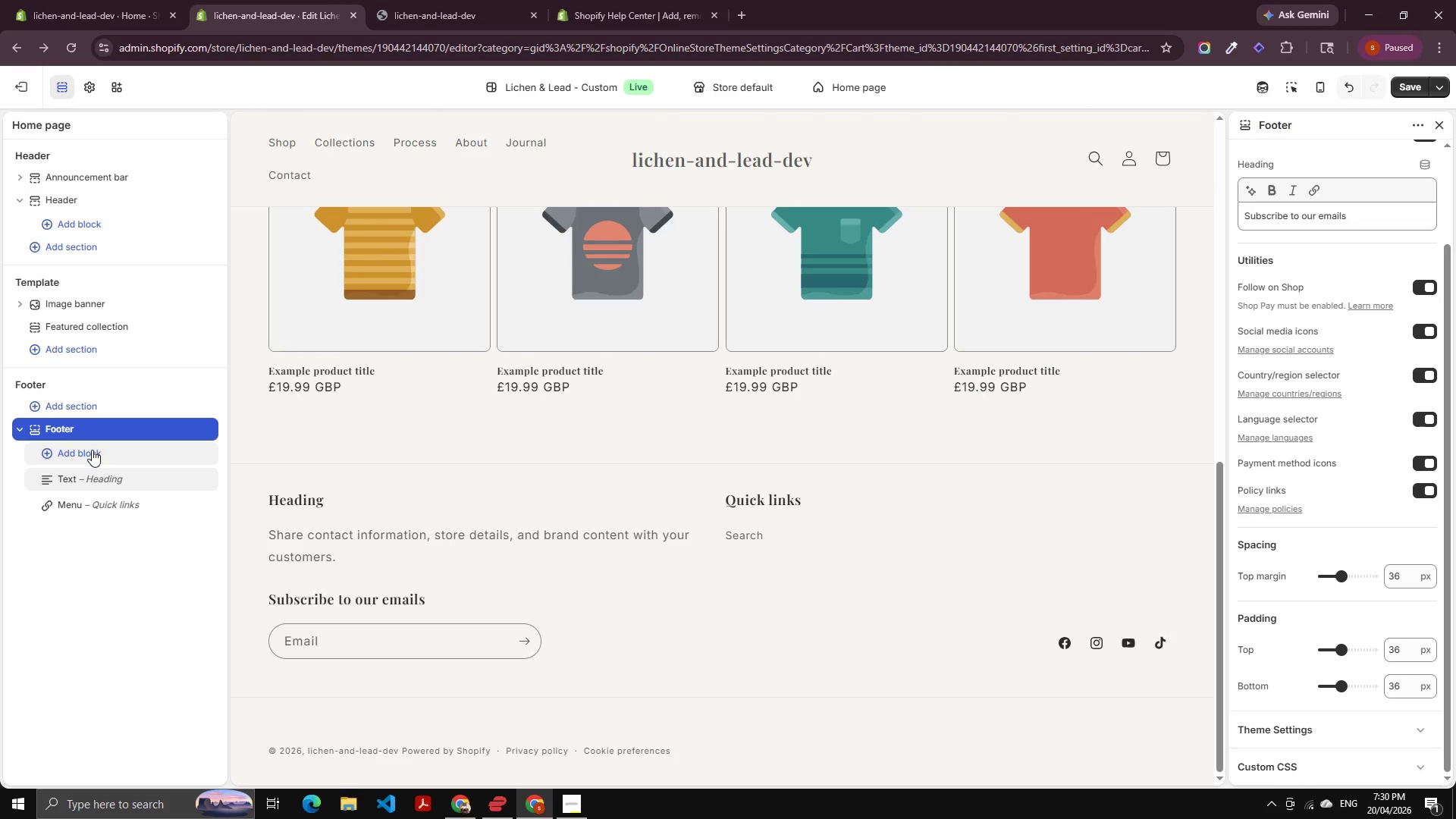 
key(Control+Z)
 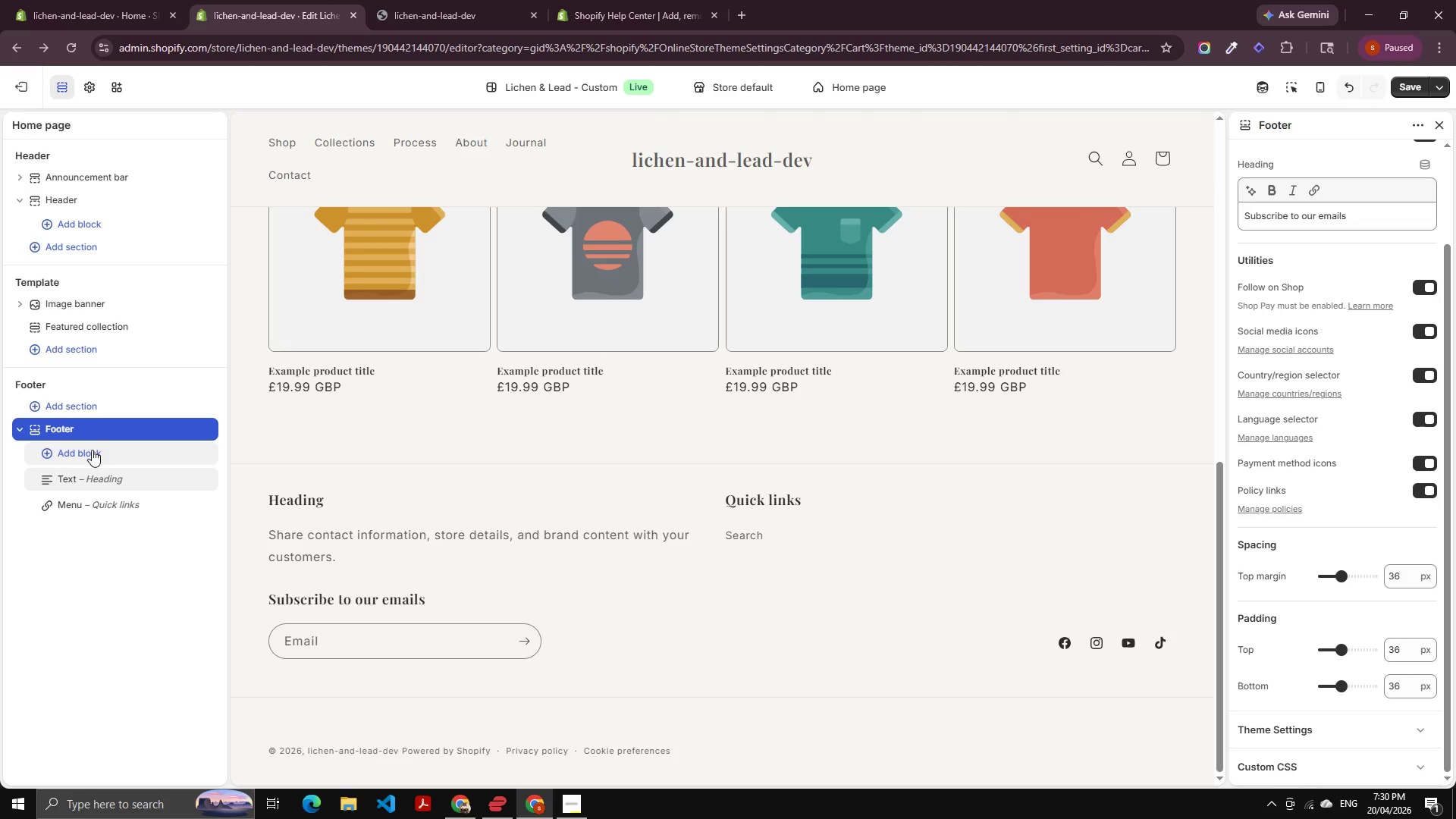 
left_click([92, 450])
 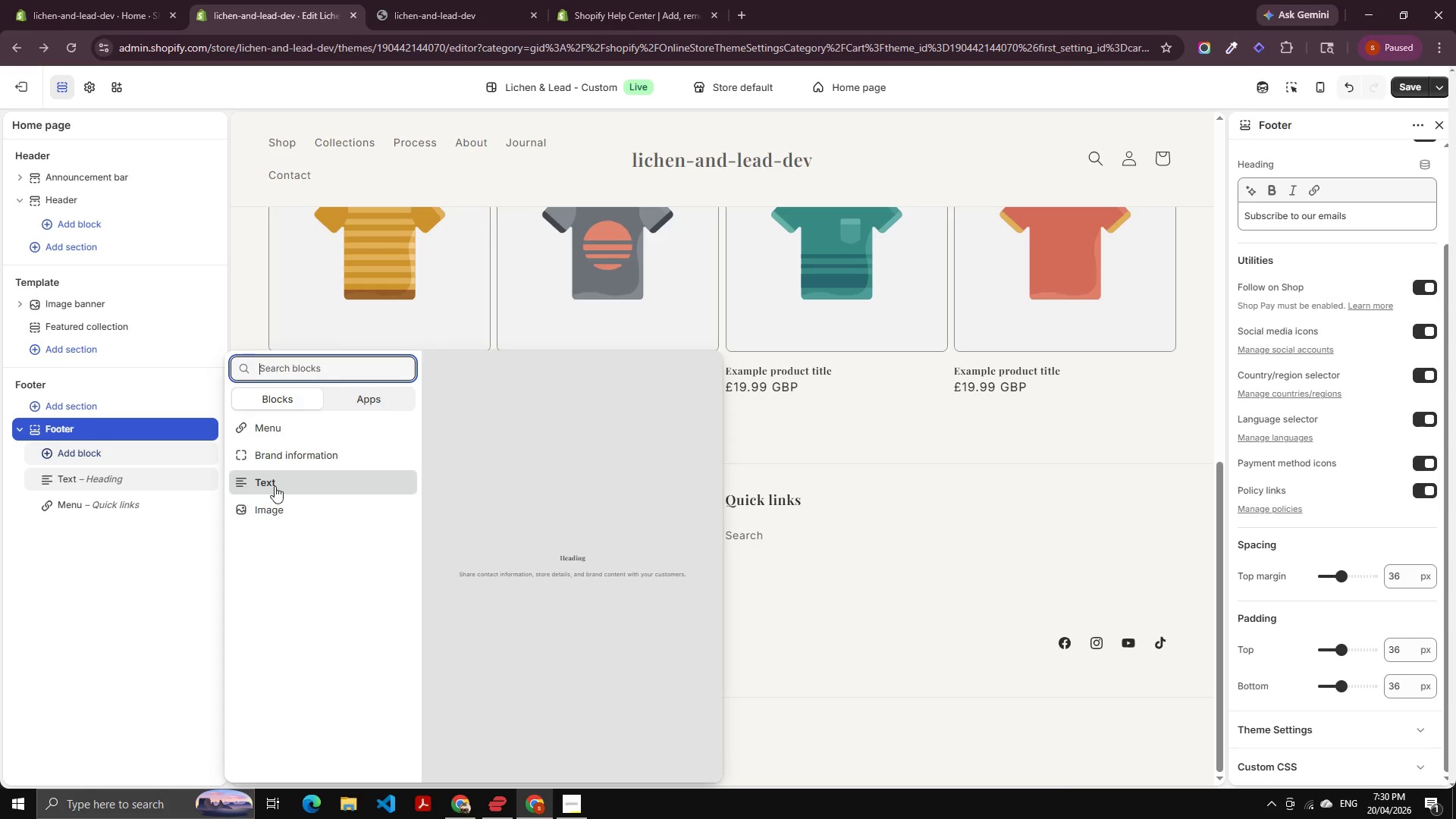 
left_click([285, 457])
 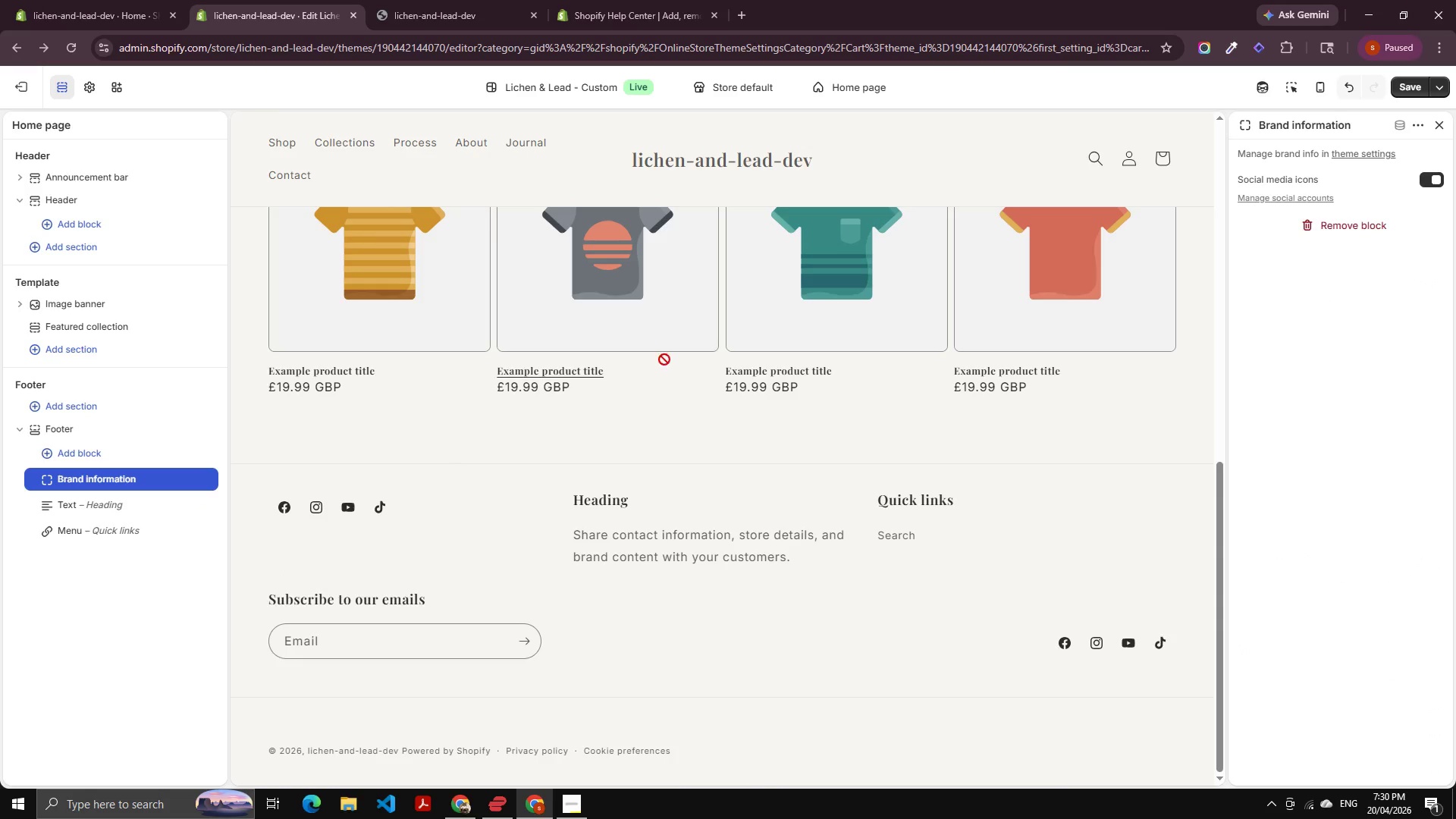 
wait(5.7)
 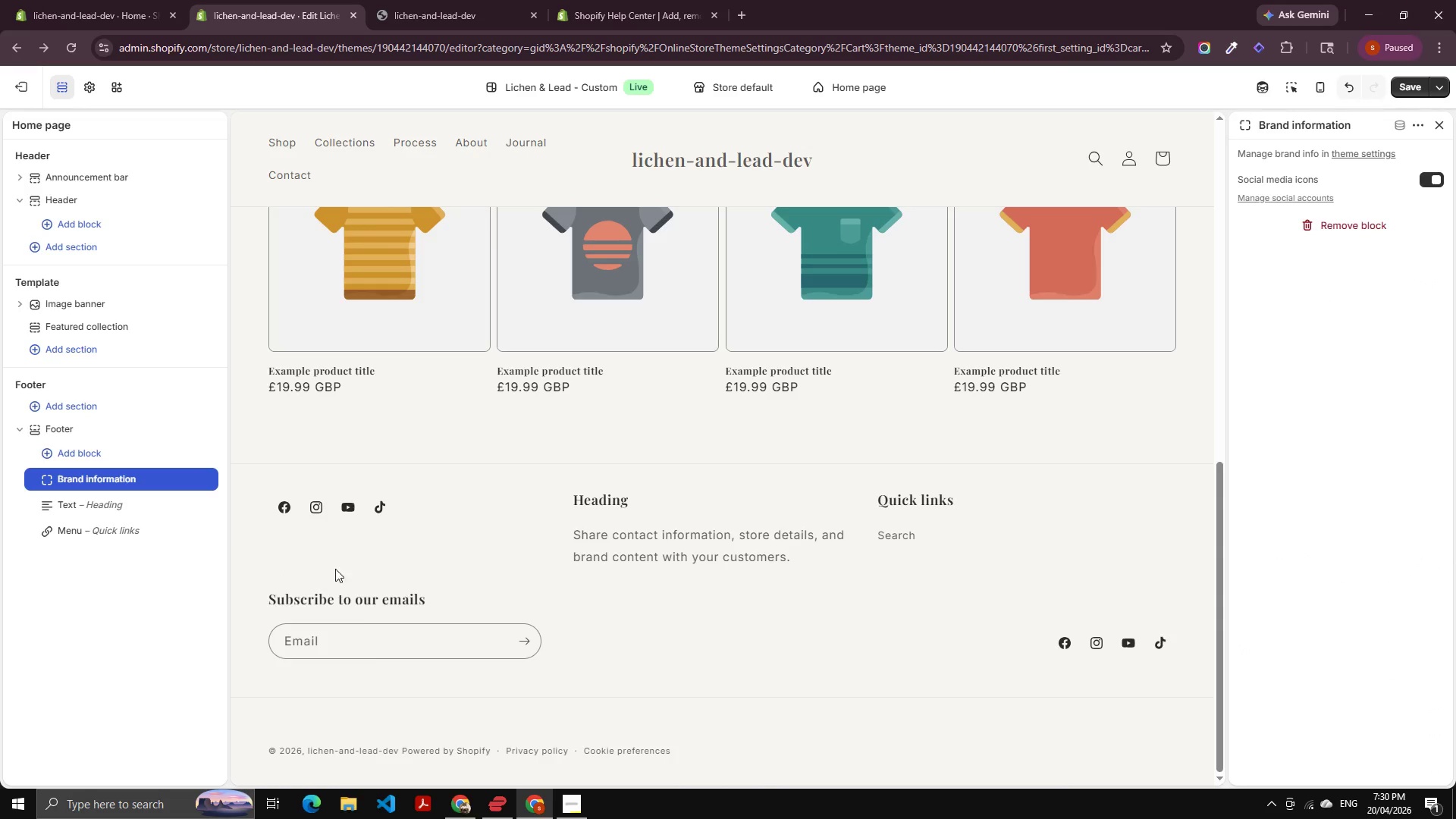 
left_click([74, 424])
 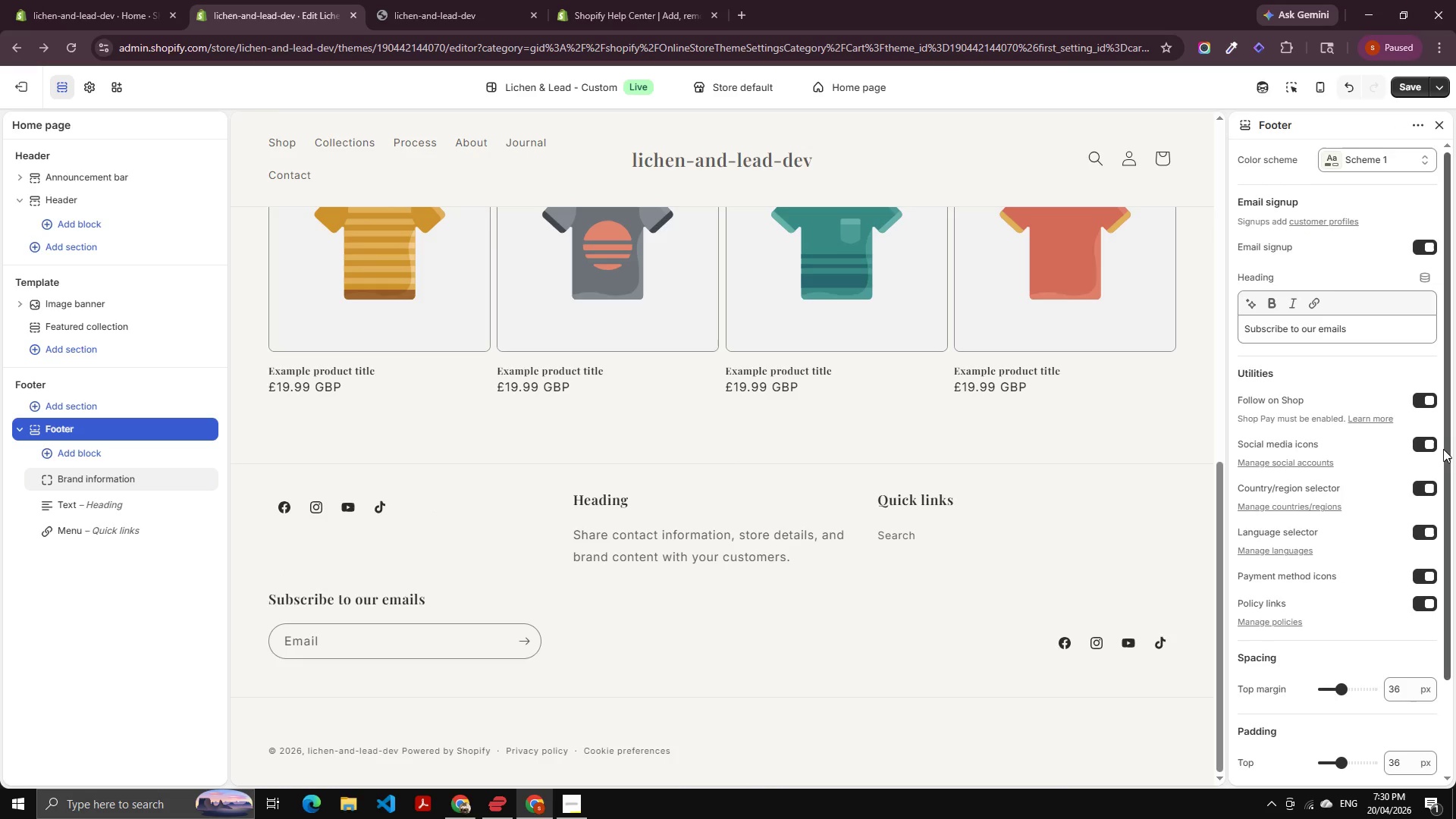 
left_click([1298, 720])
 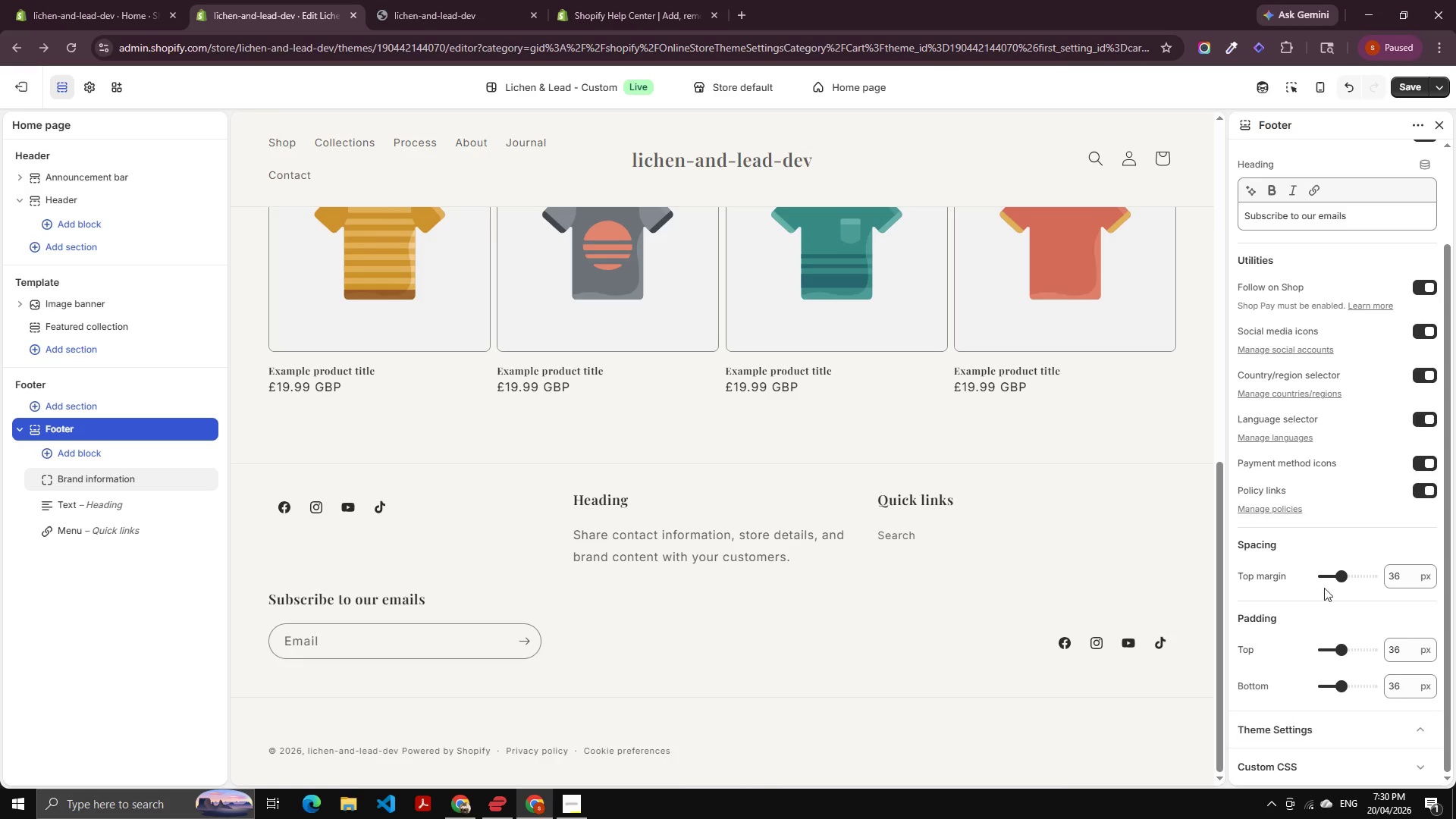 
scroll: coordinate [1307, 457], scroll_direction: down, amount: 18.0
 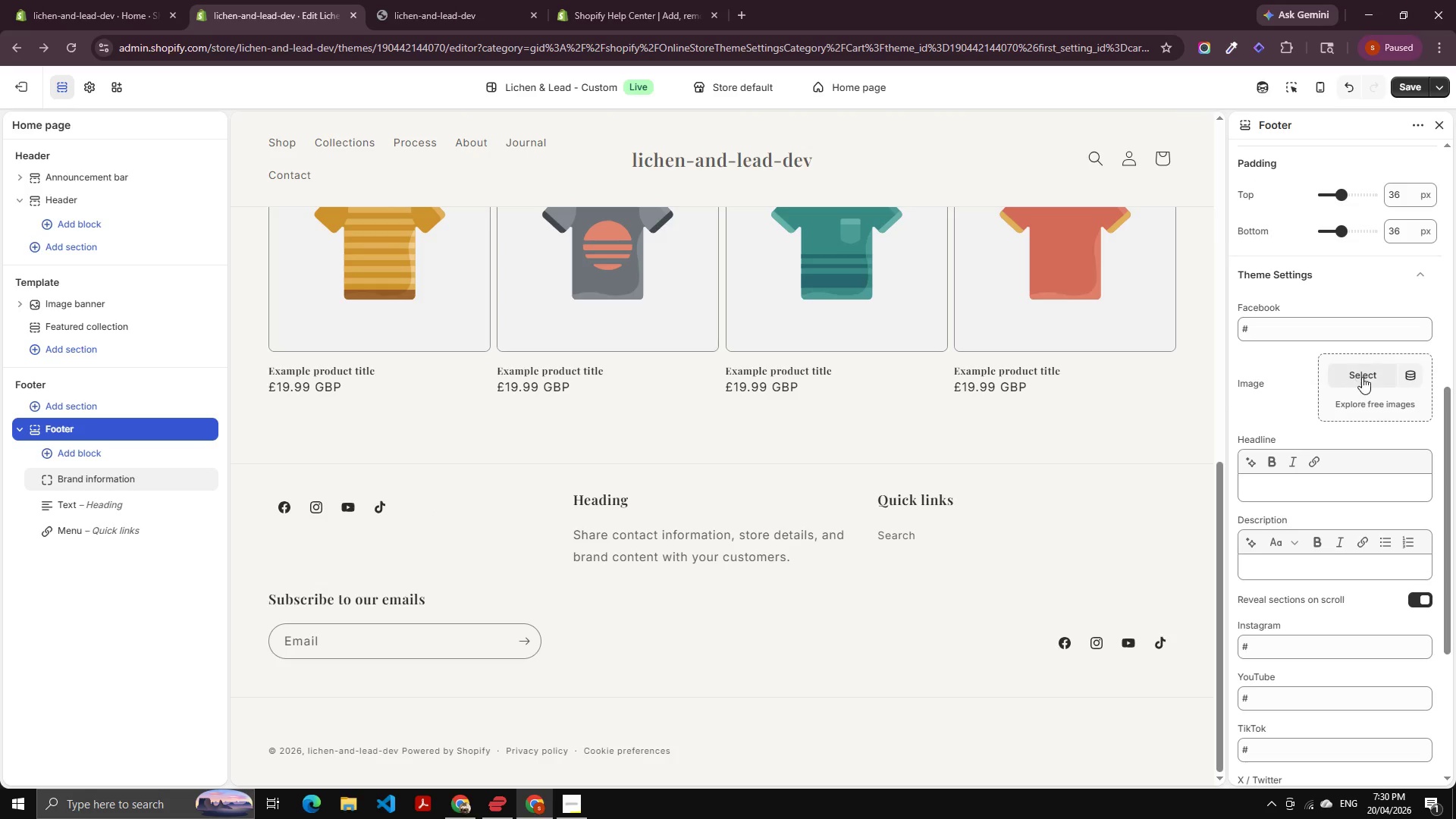 
left_click([1367, 375])
 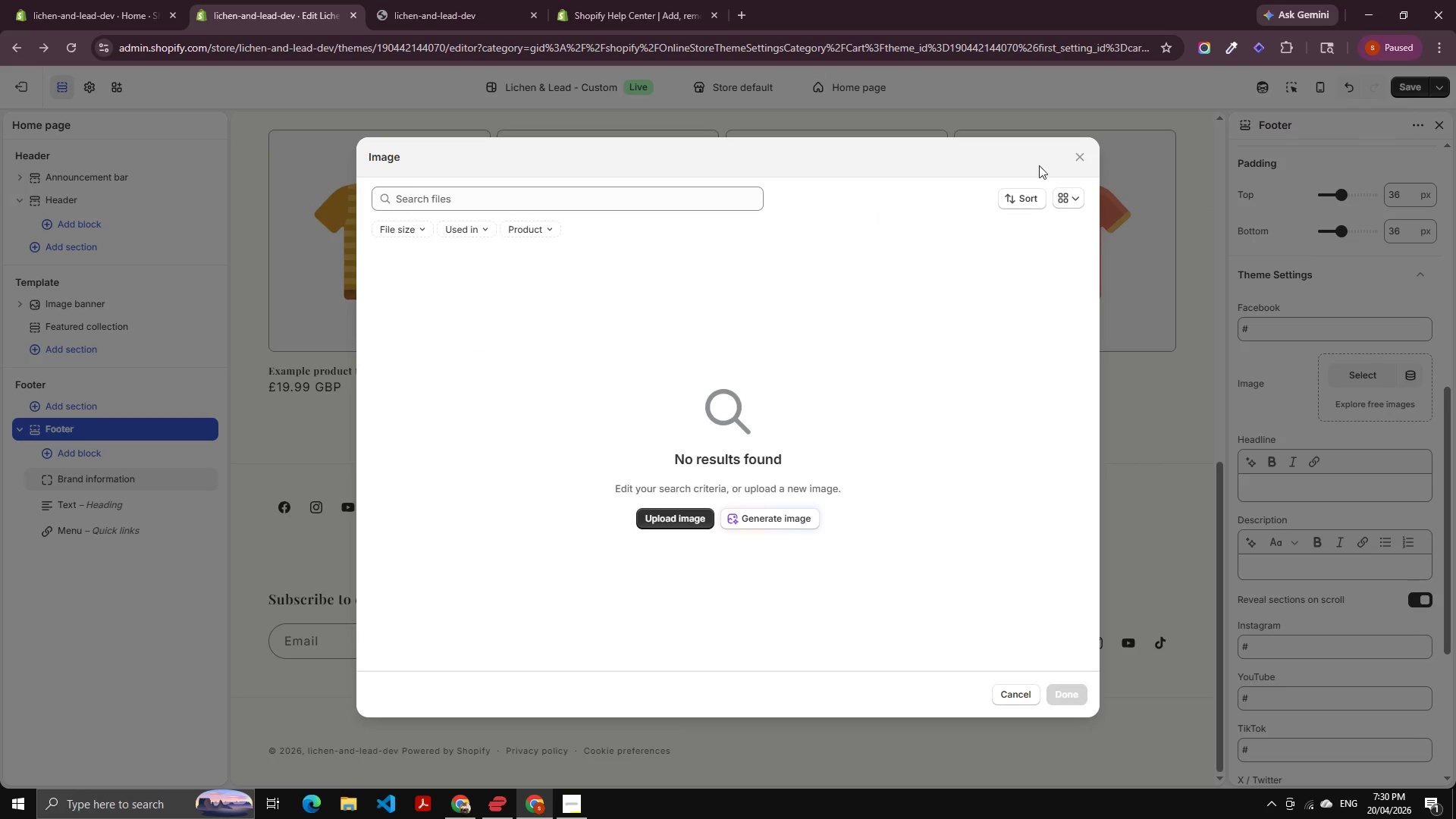 
left_click([1086, 157])
 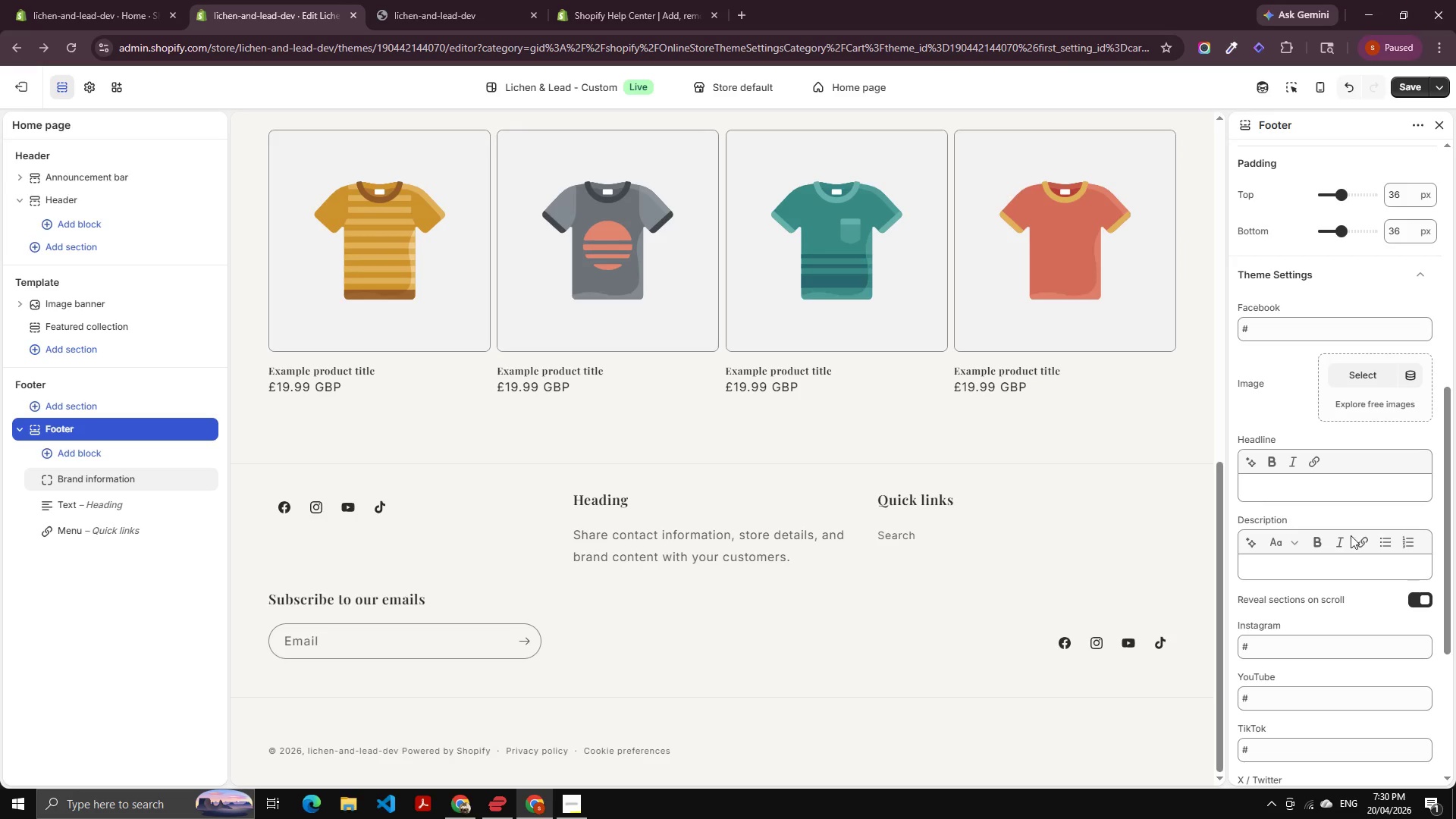 
scroll: coordinate [1347, 554], scroll_direction: down, amount: 2.0
 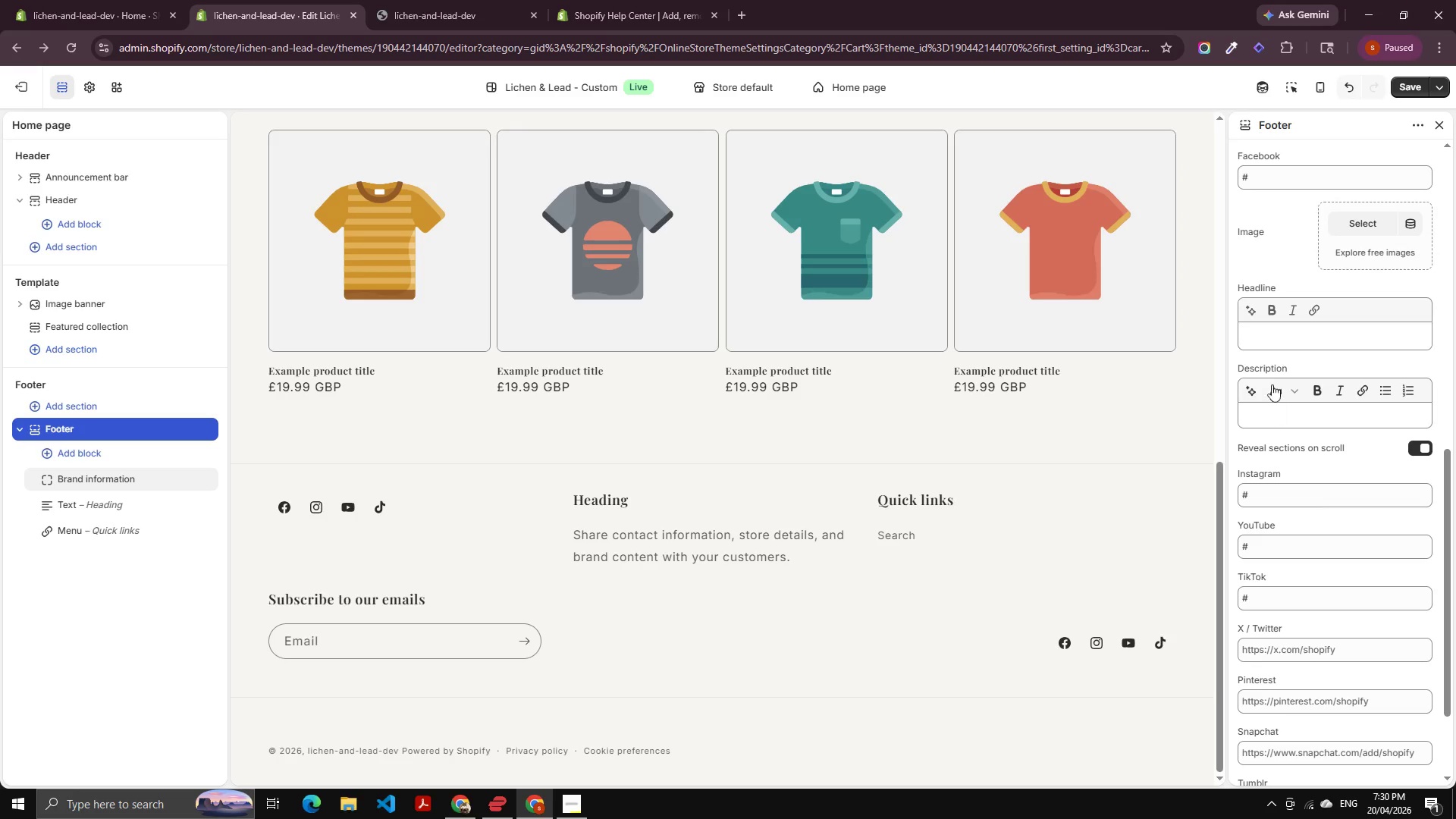 
left_click([1279, 337])
 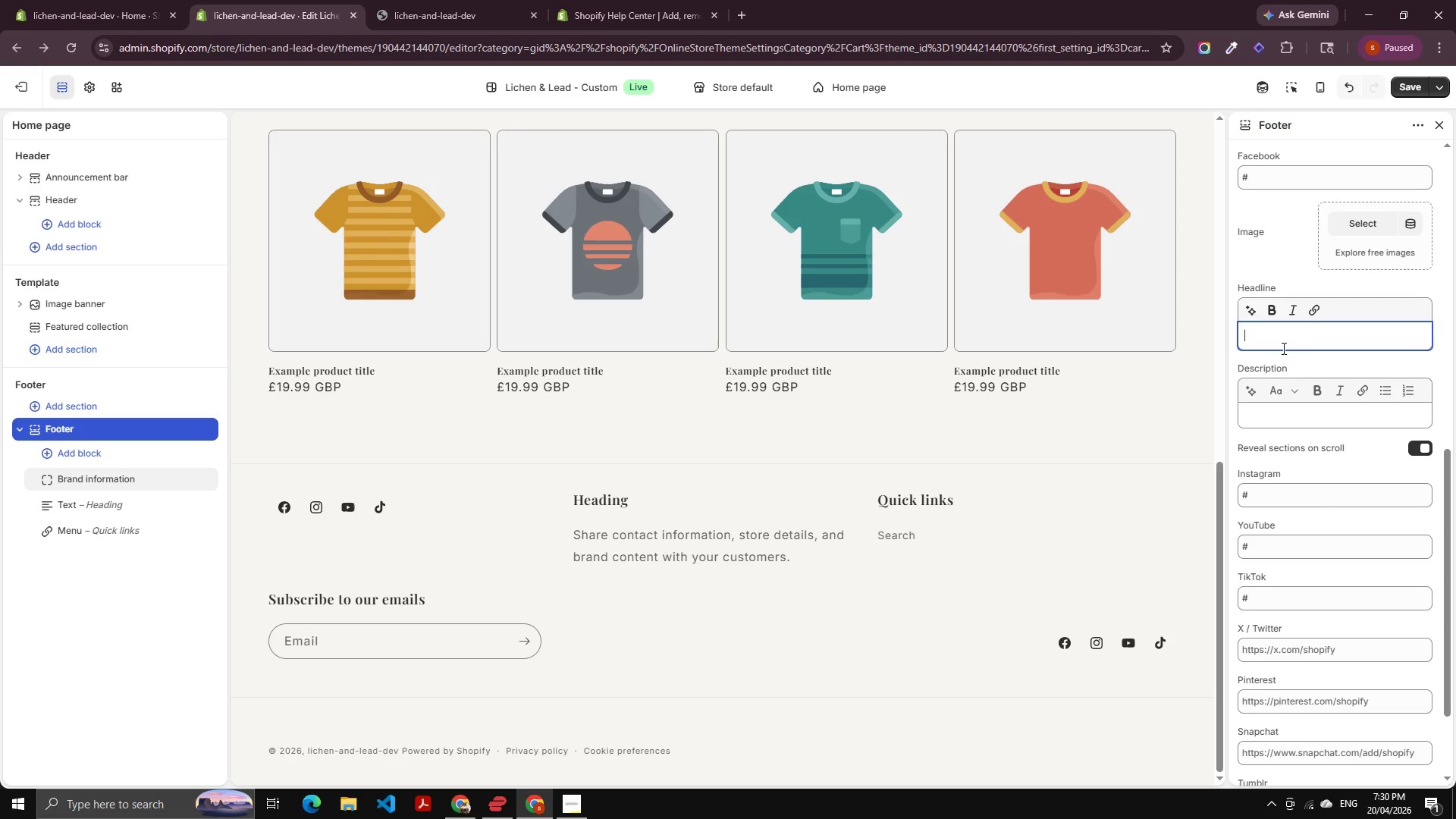 
type(ffhf)
 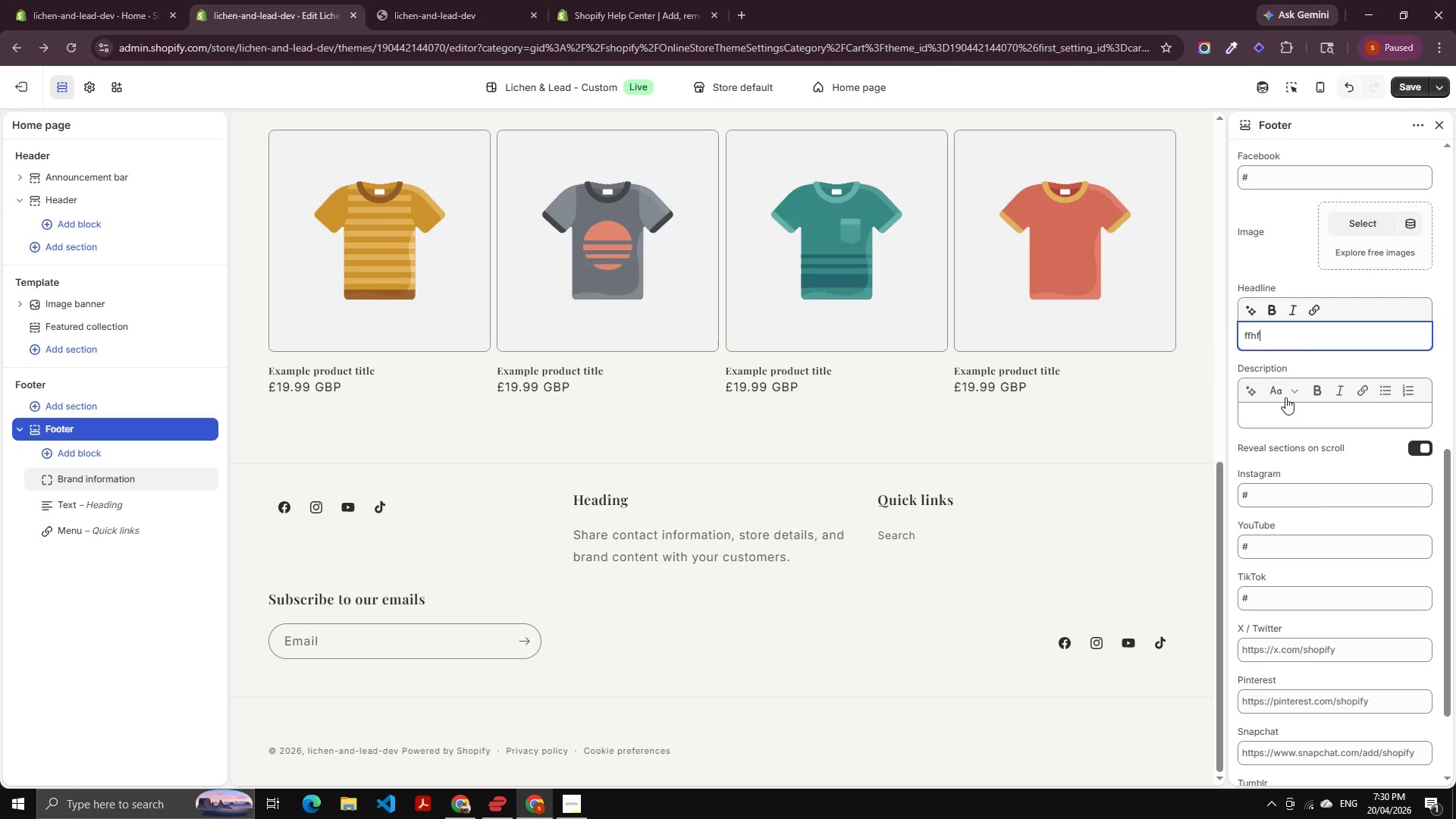 
double_click([1285, 397])
 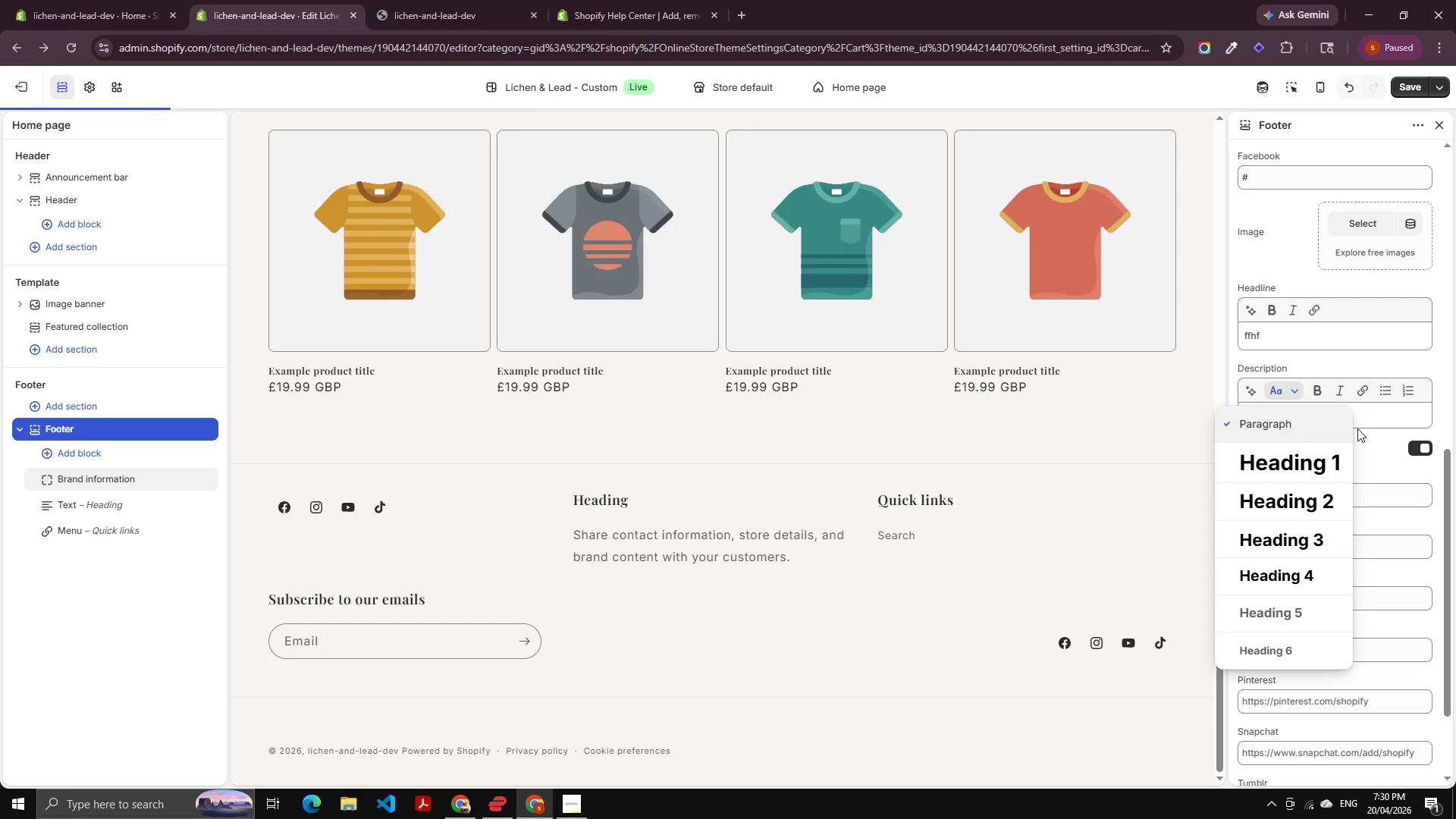 
double_click([1367, 419])
 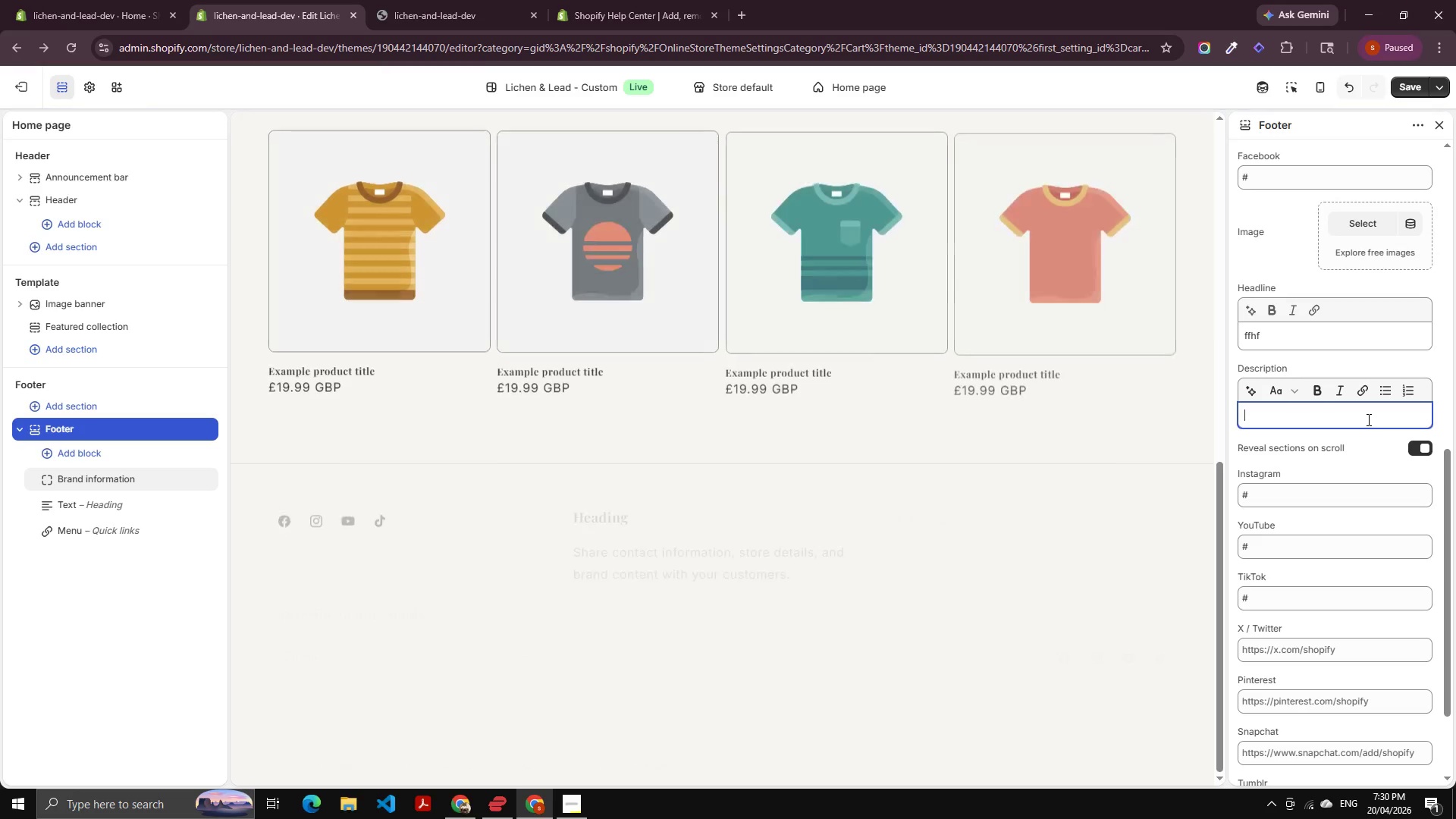 
type(hfhfhfhf)
 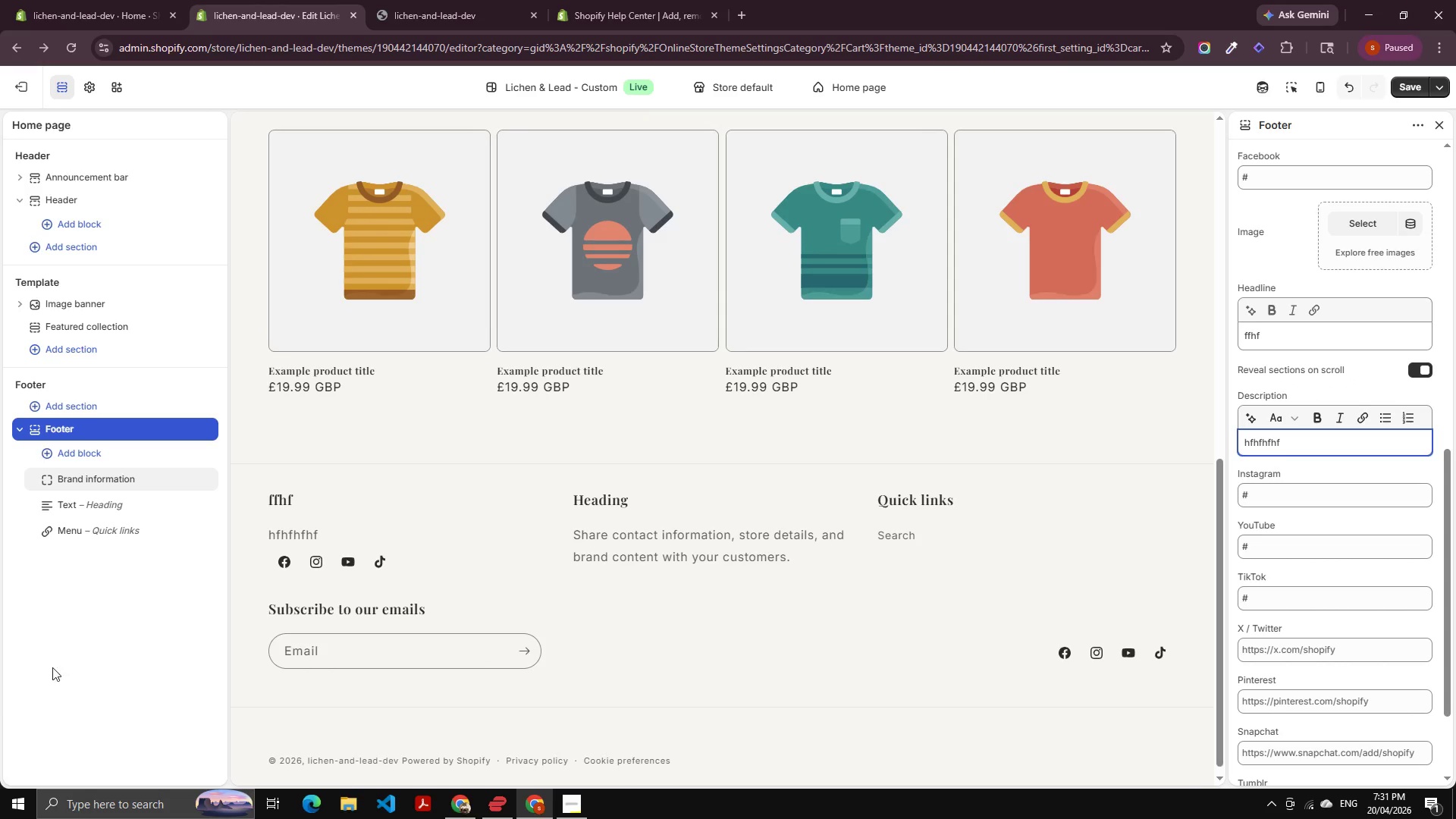 
wait(11.61)
 